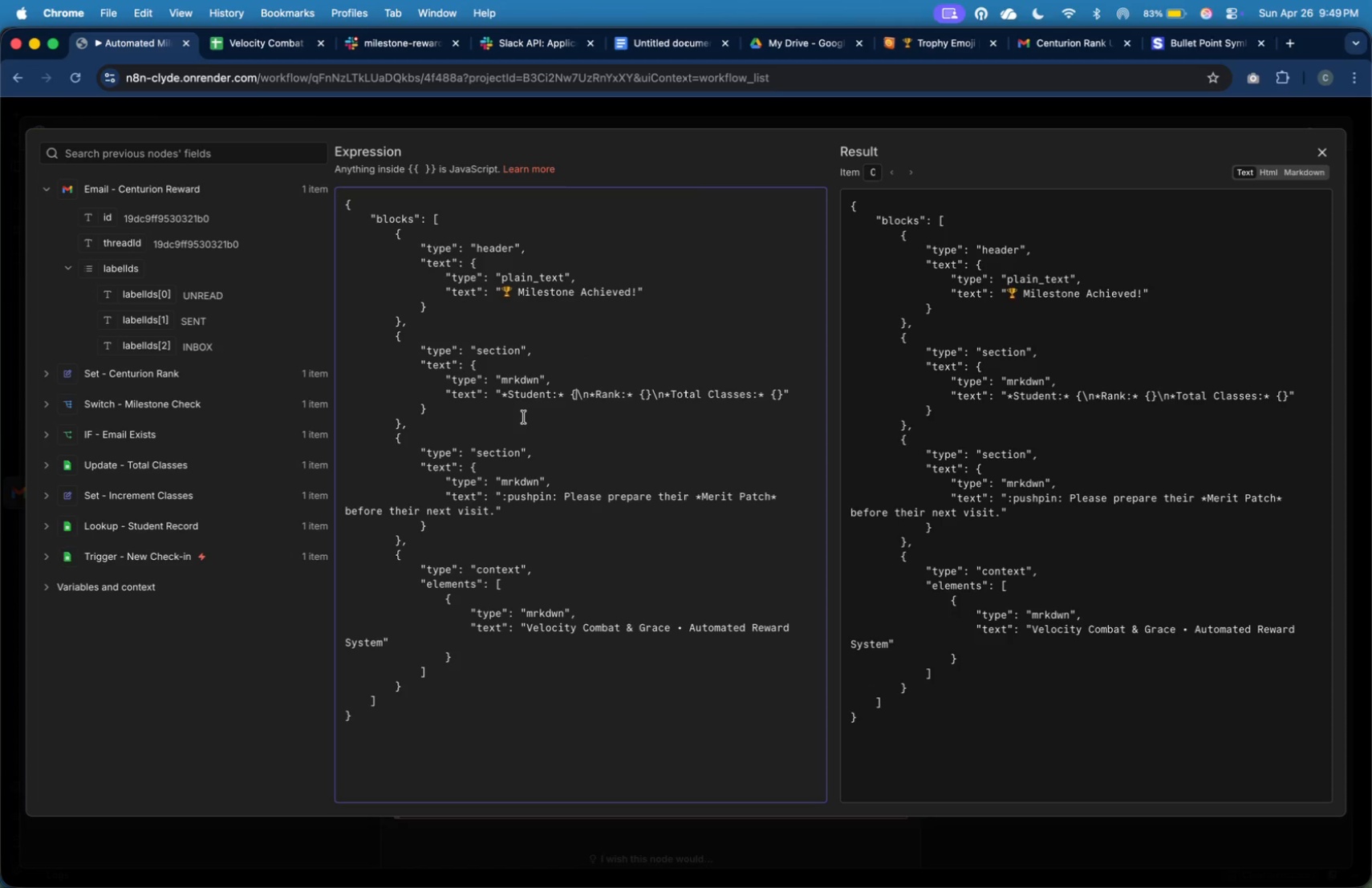 
key(Backspace)
 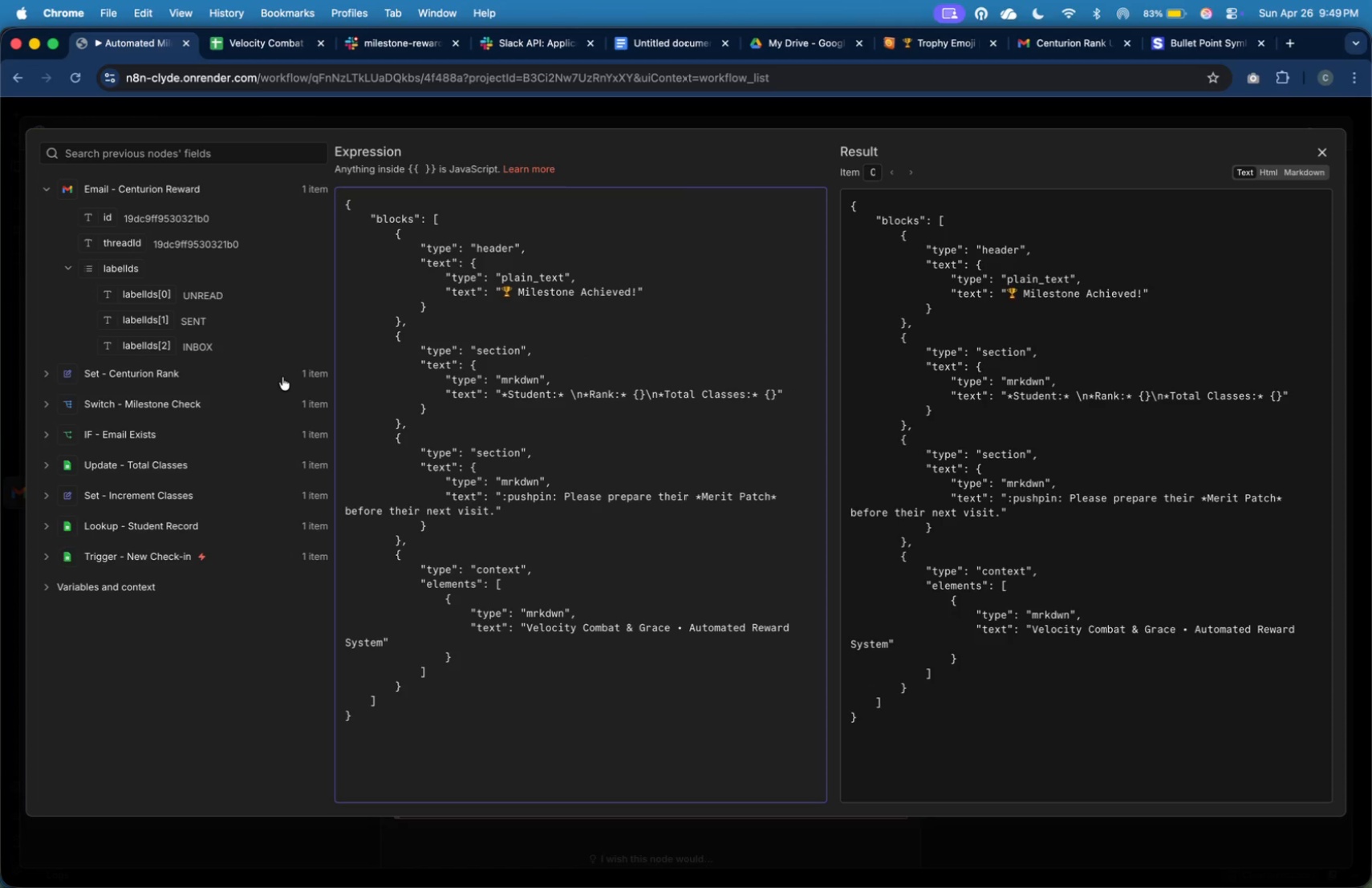 
left_click([272, 378])
 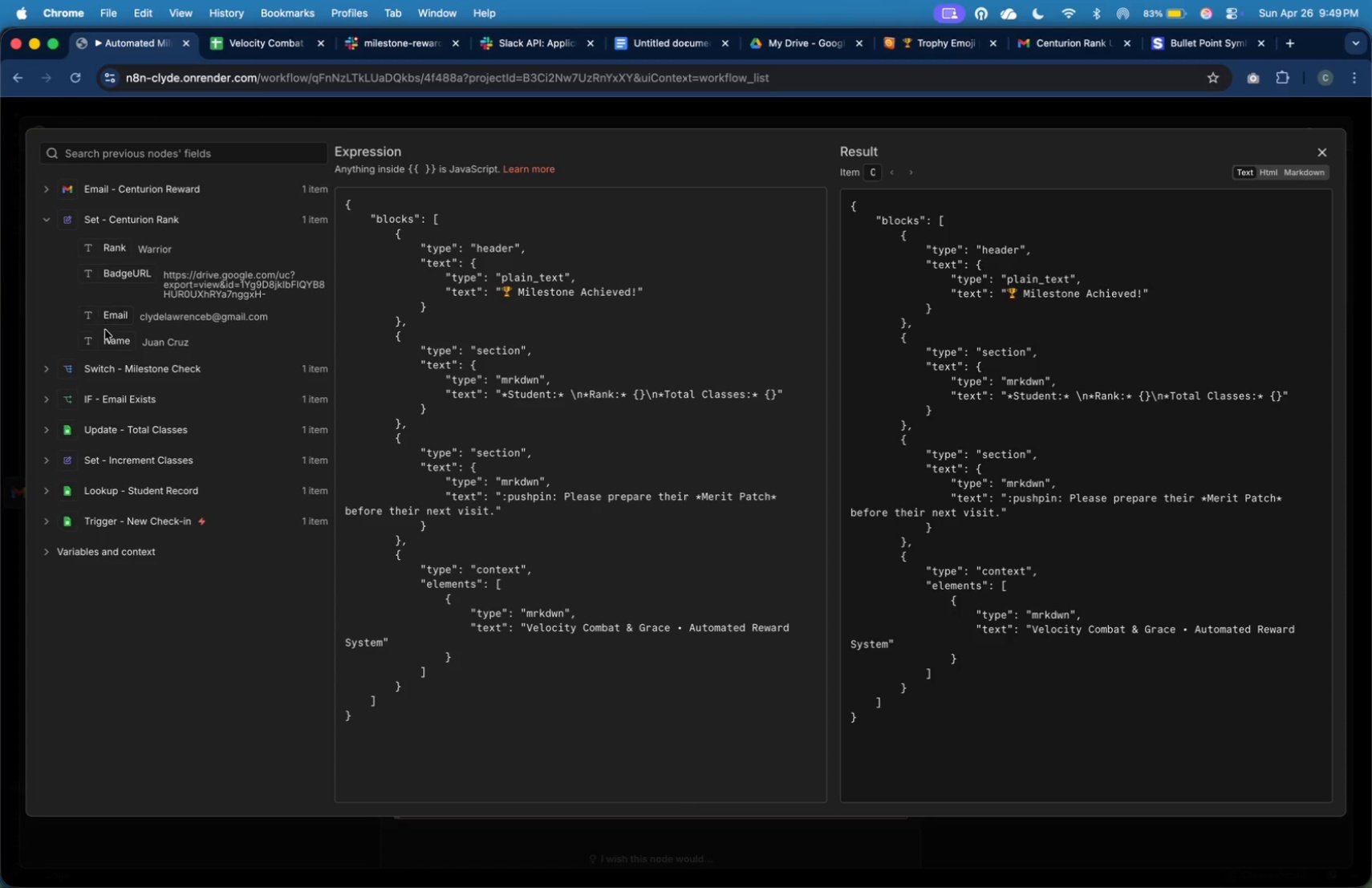 
left_click_drag(start_coordinate=[113, 342], to_coordinate=[569, 399])
 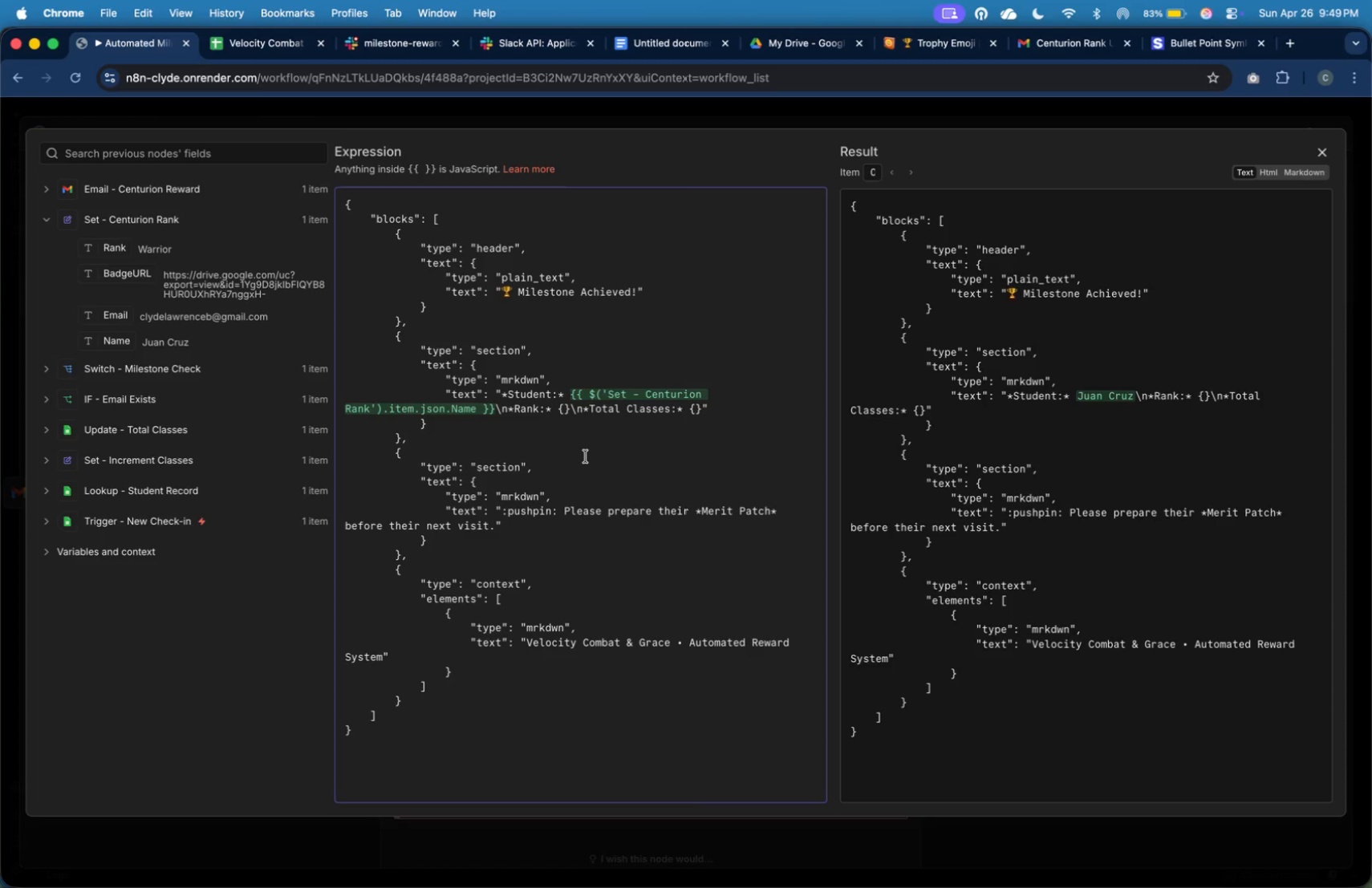 
key(Backspace)
 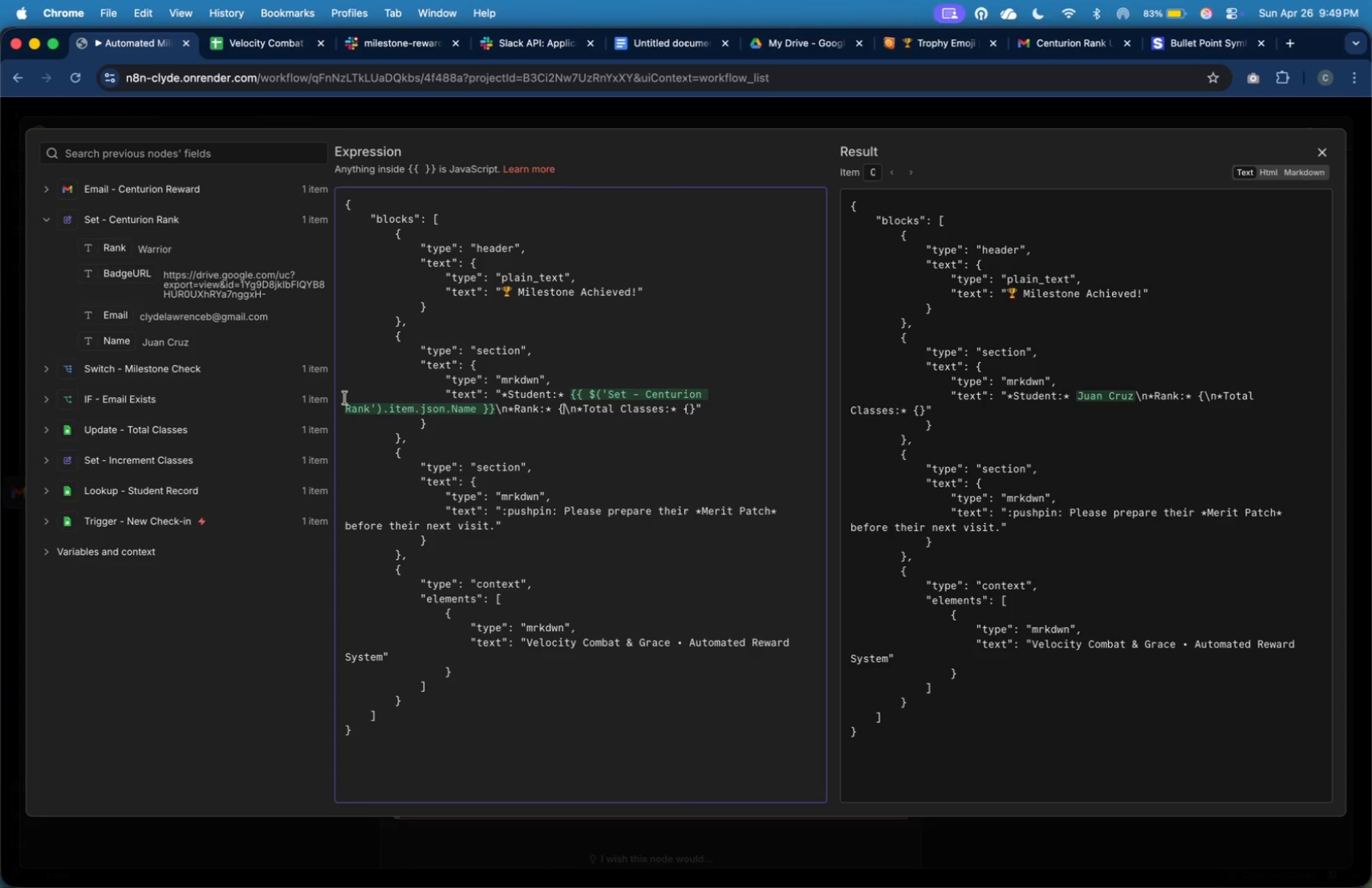 
key(Backspace)
 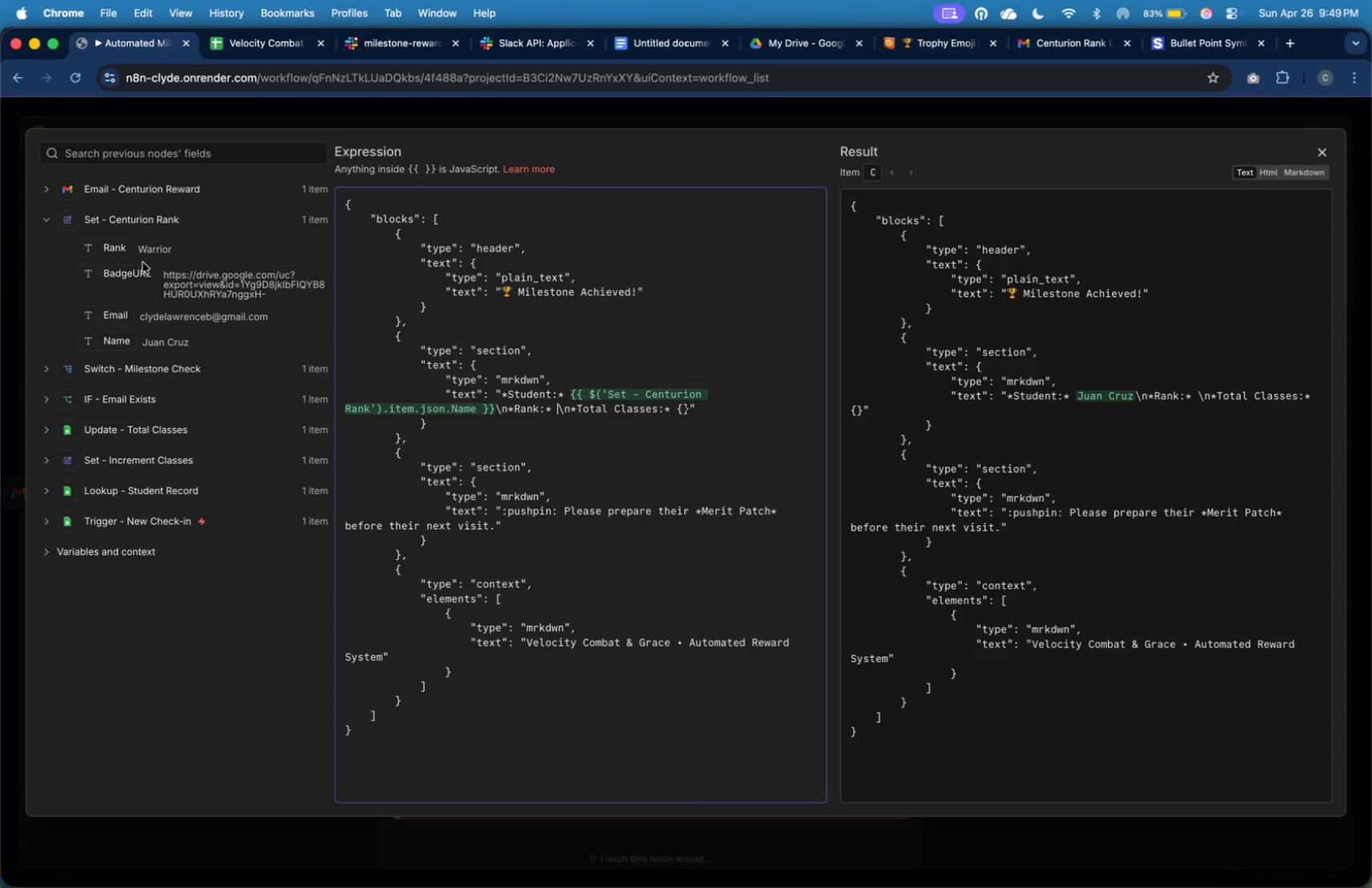 
left_click_drag(start_coordinate=[123, 252], to_coordinate=[559, 415])
 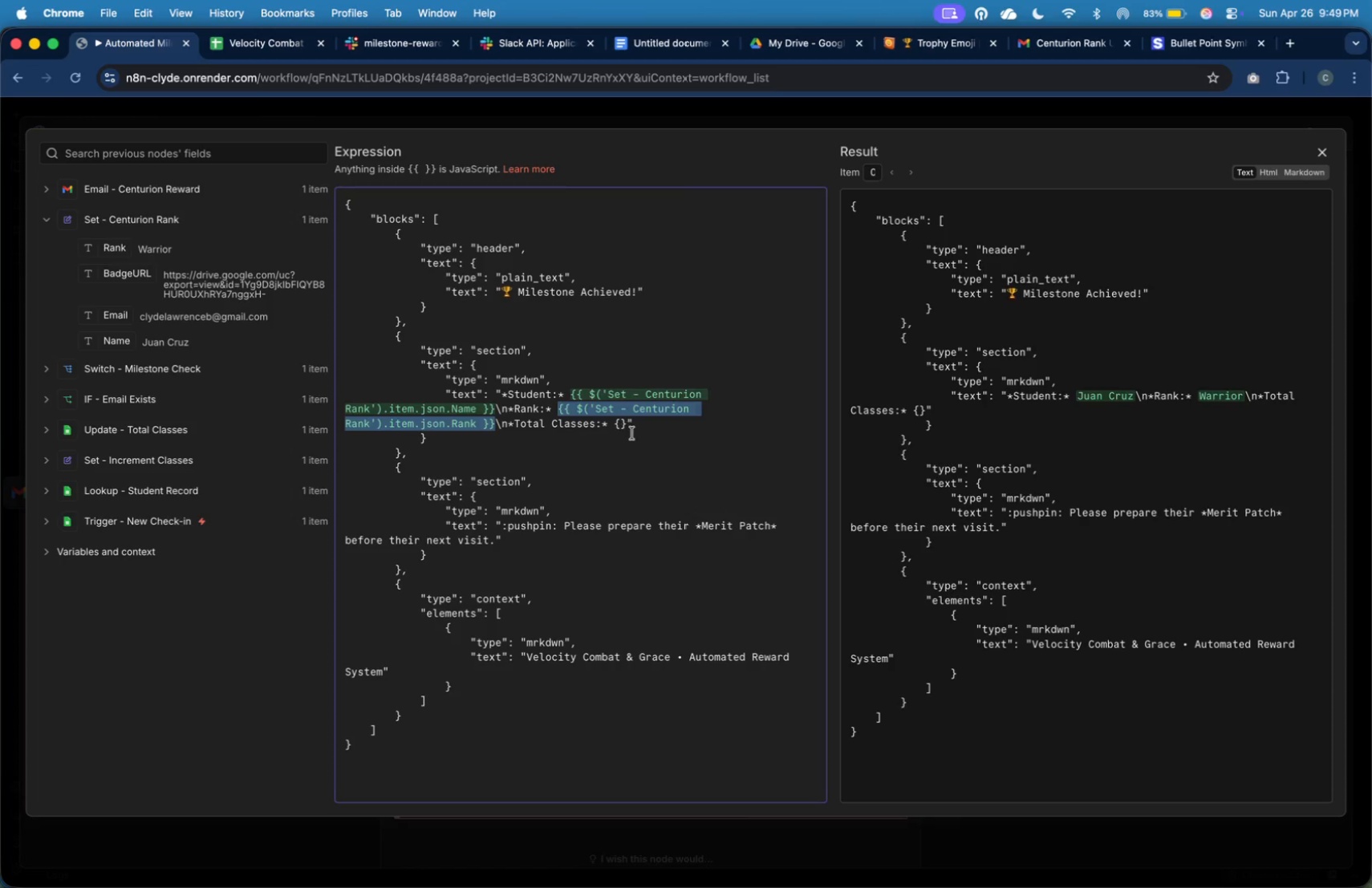 
left_click([633, 433])
 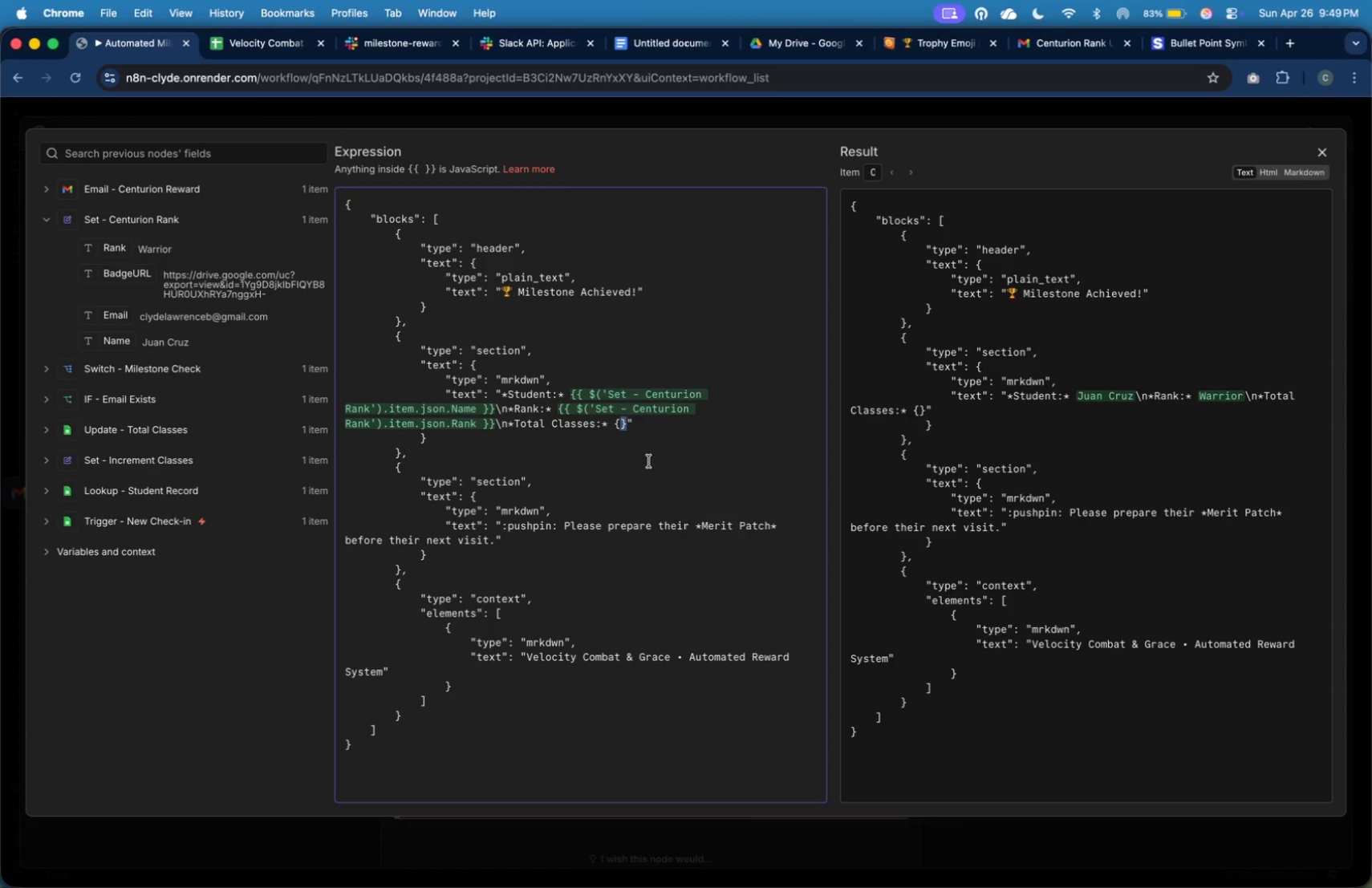 
key(Backspace)
 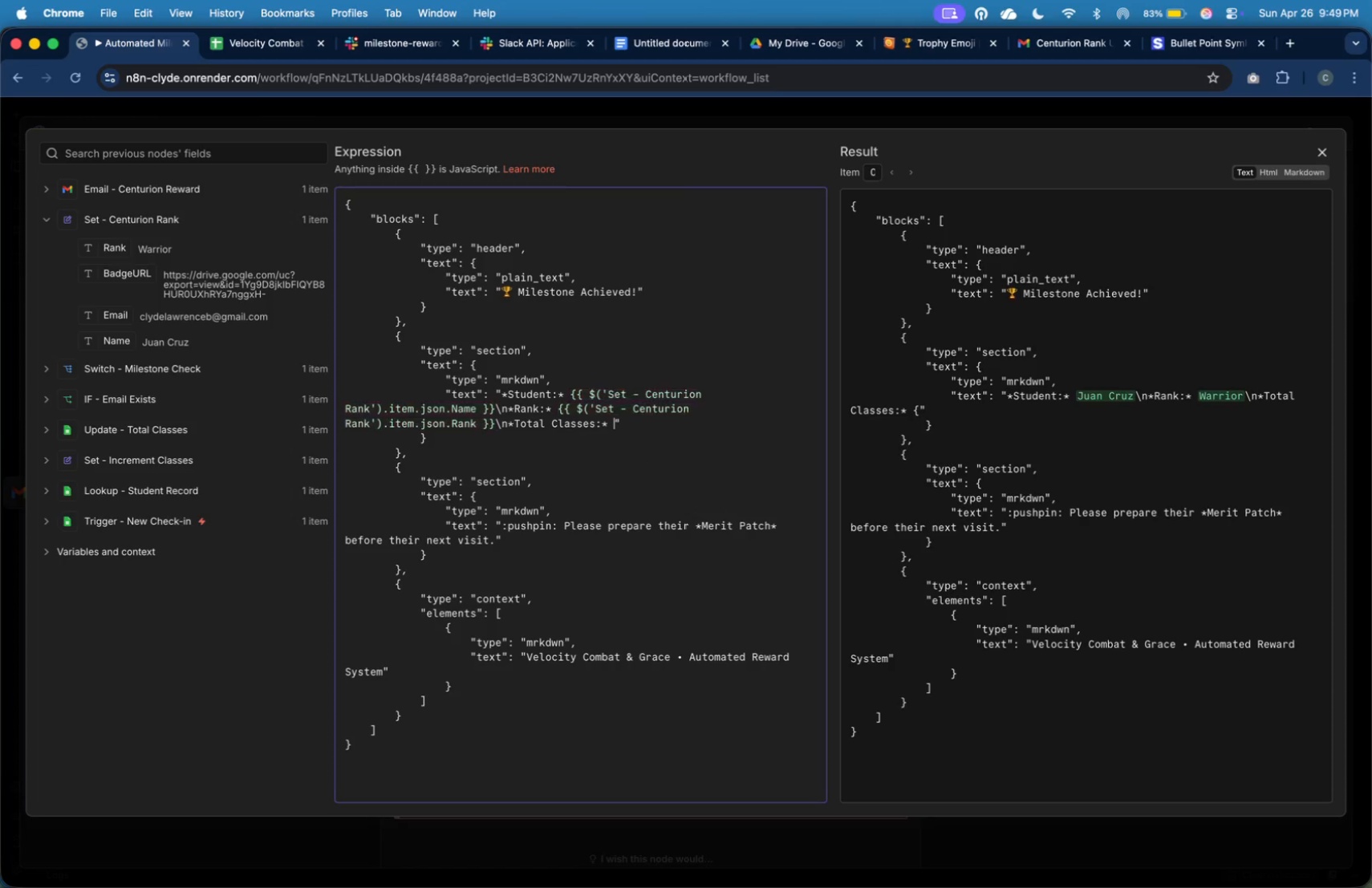 
key(Backspace)
 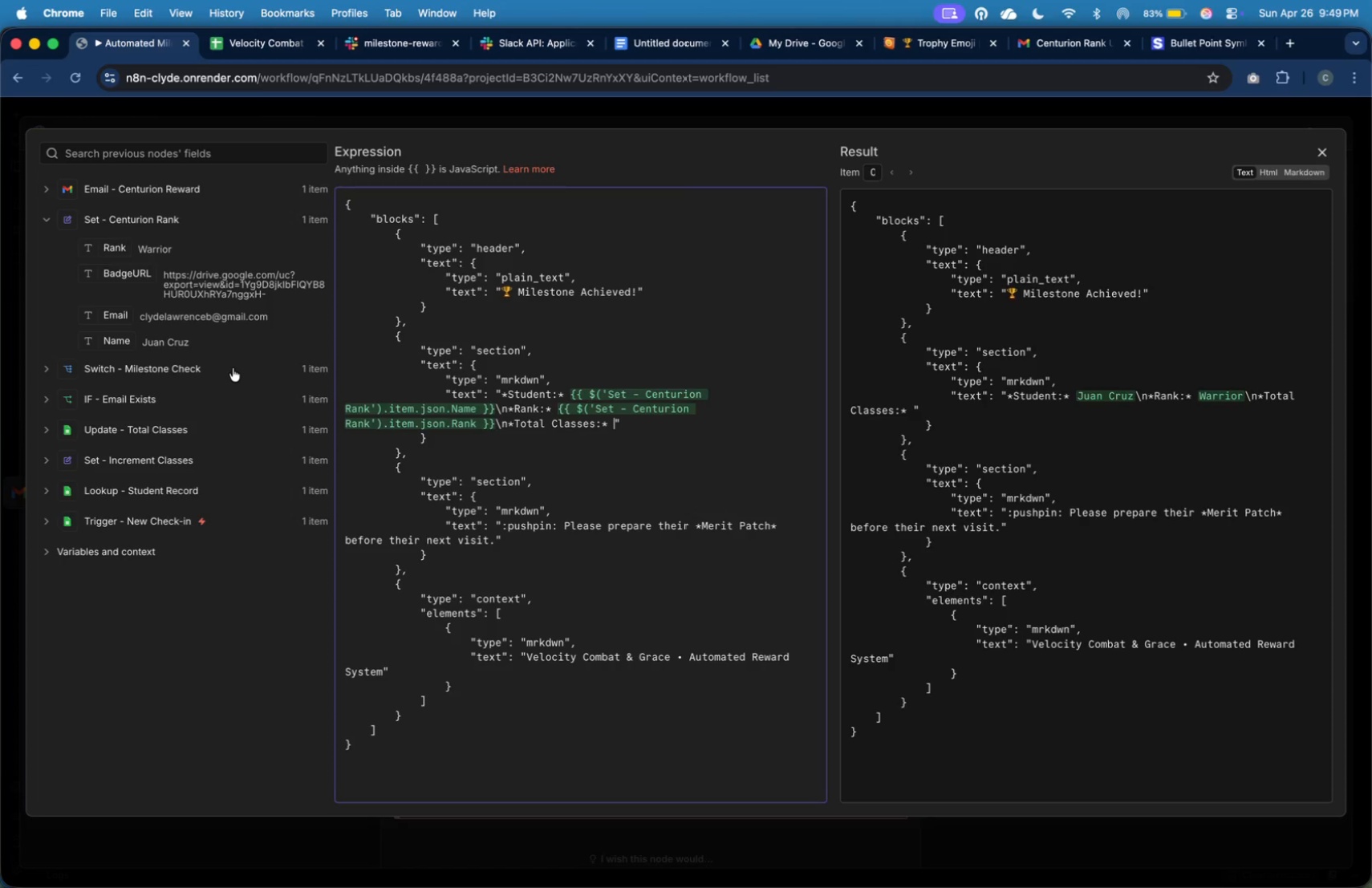 
left_click([233, 368])
 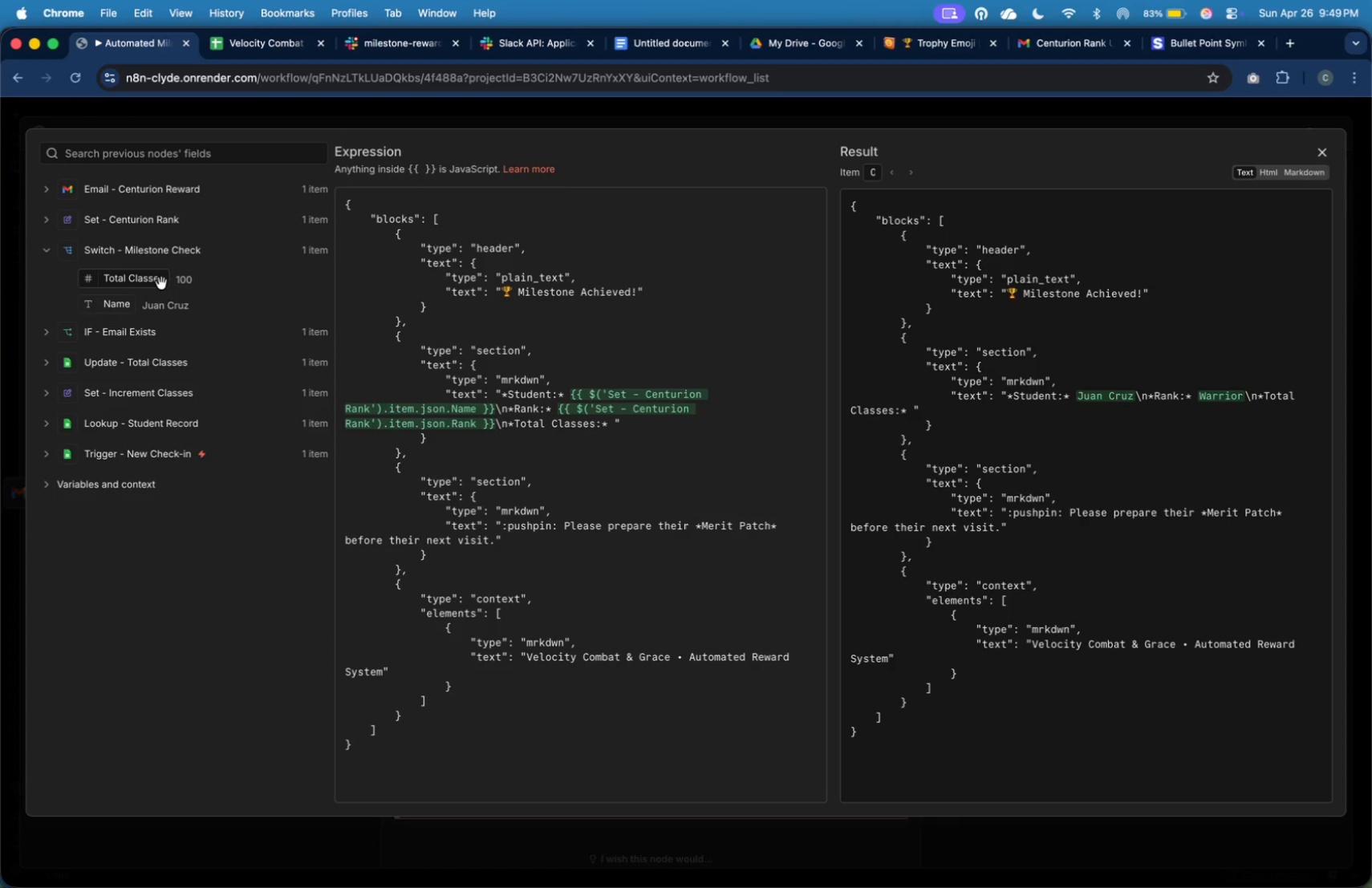 
left_click_drag(start_coordinate=[159, 282], to_coordinate=[615, 425])
 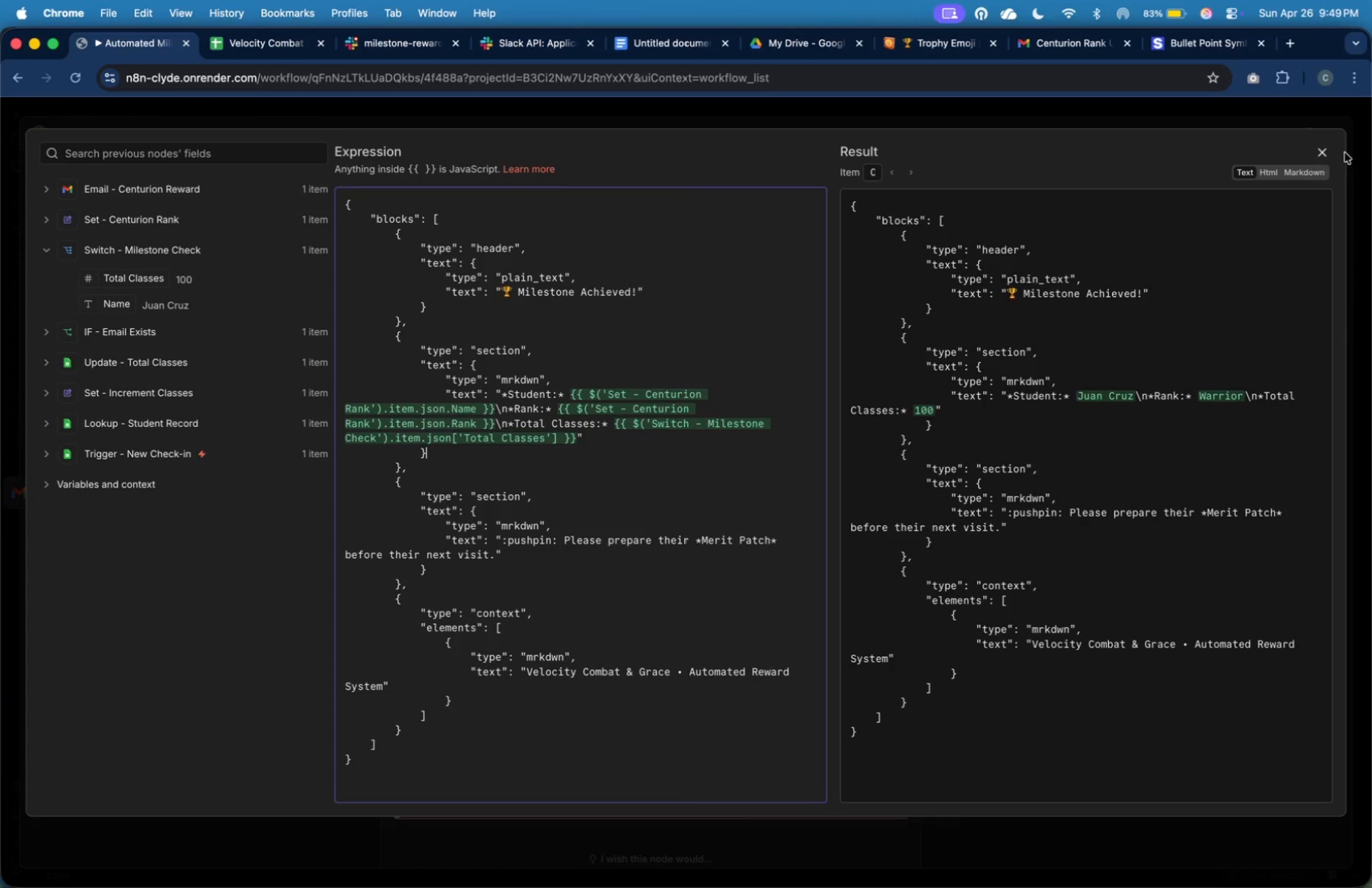 
left_click([1330, 154])
 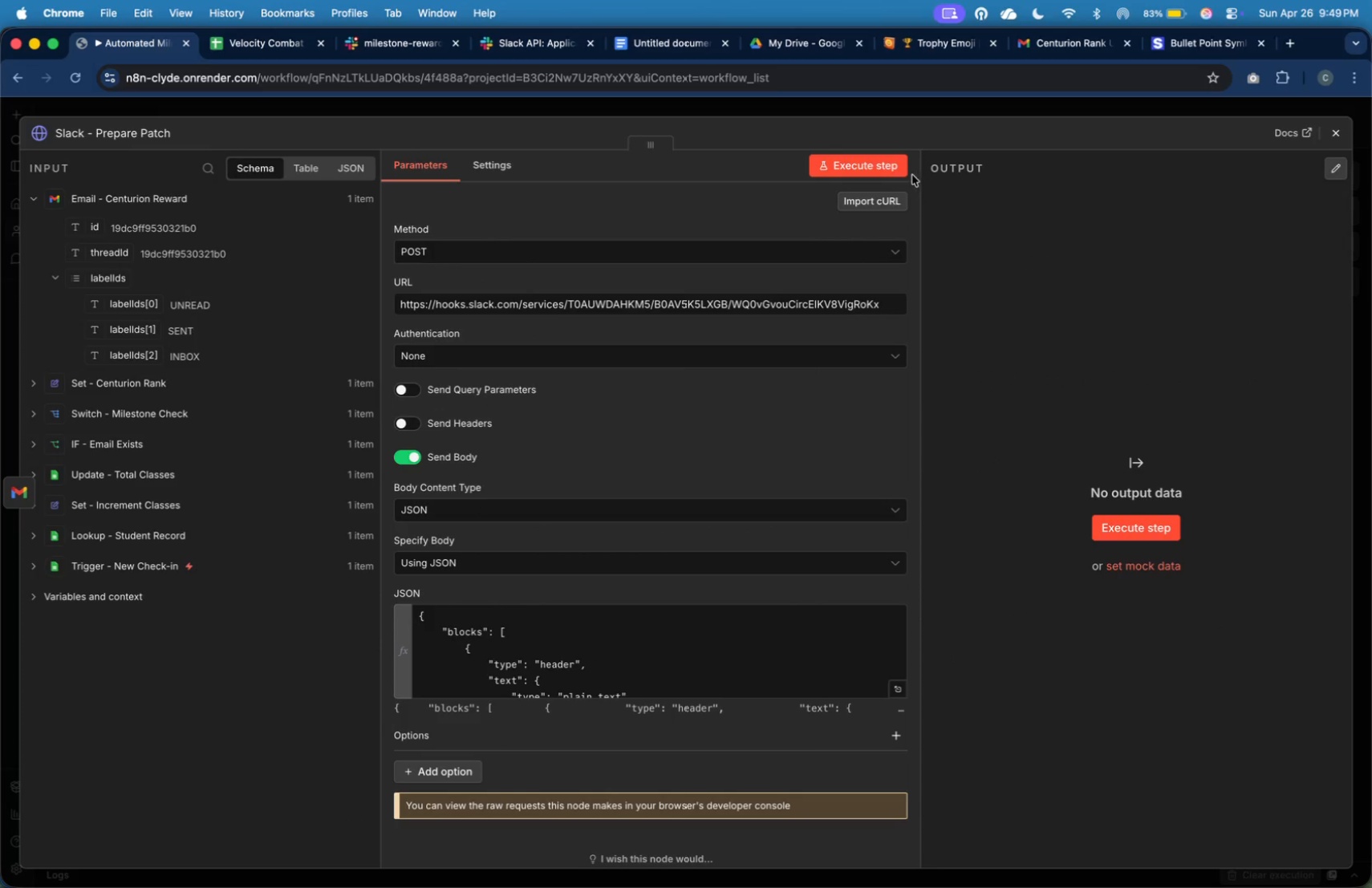 
left_click([903, 170])
 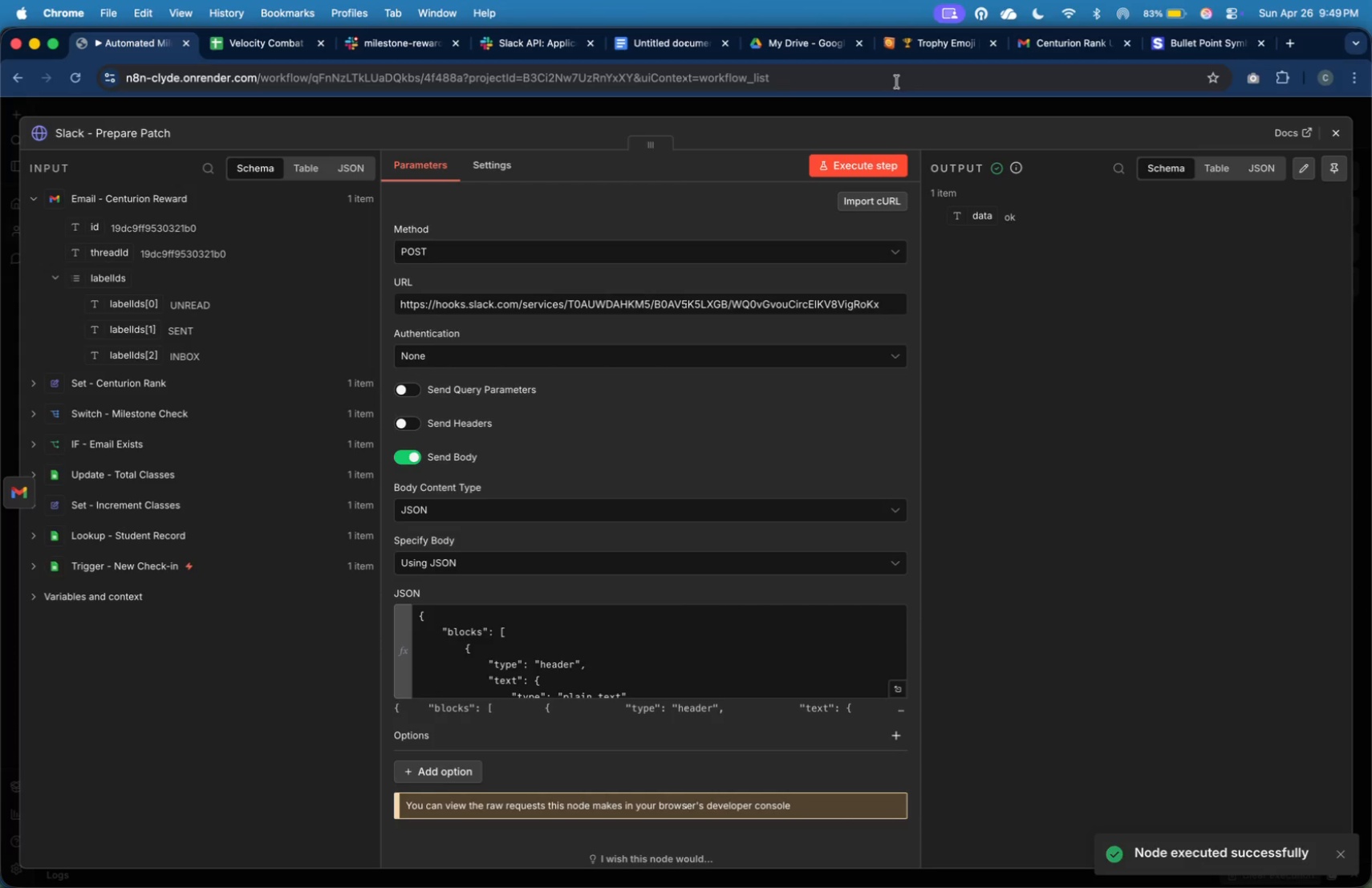 
wait(23.0)
 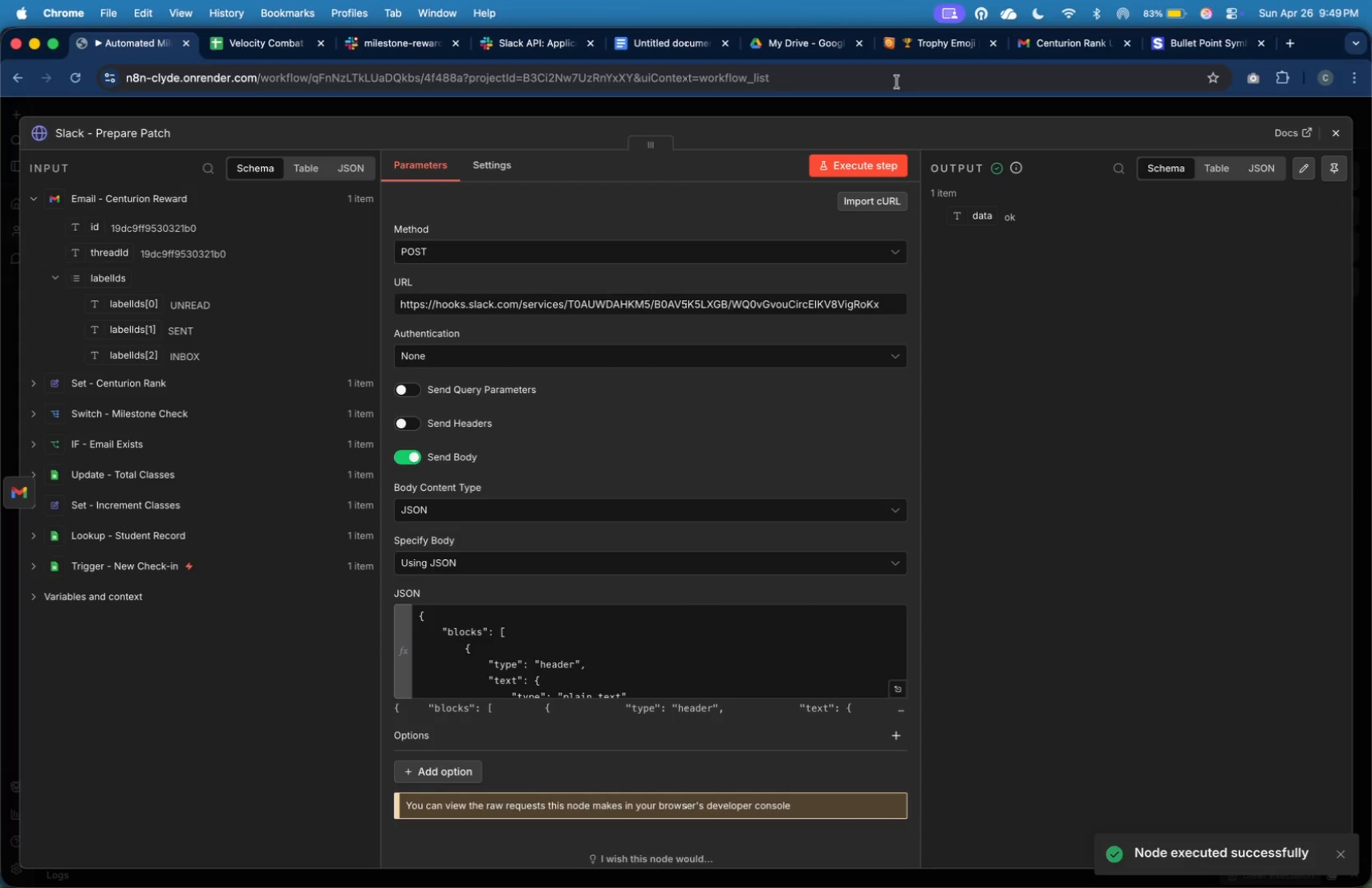 
mouse_move([542, 46])
 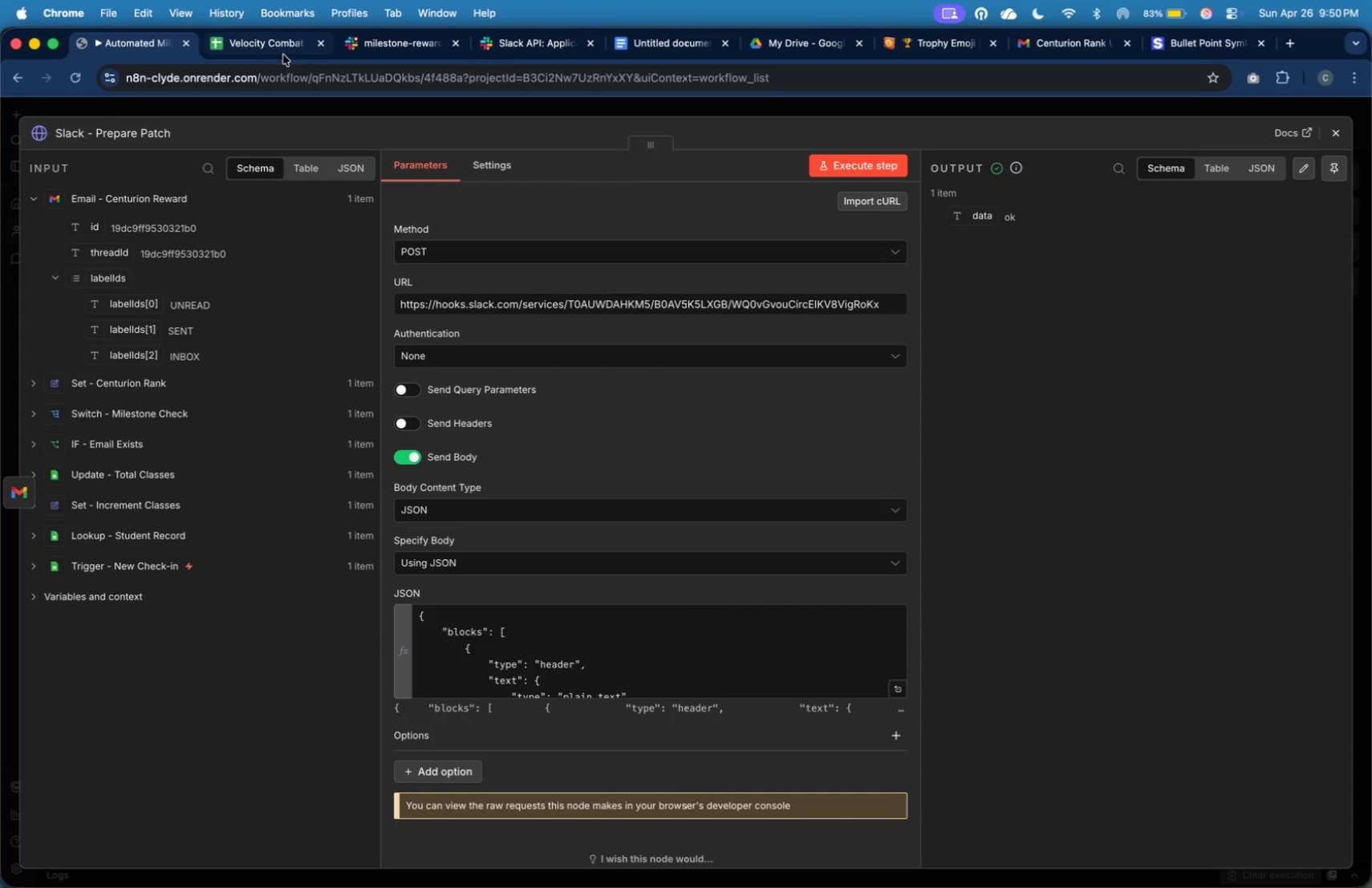 
left_click([428, 40])
 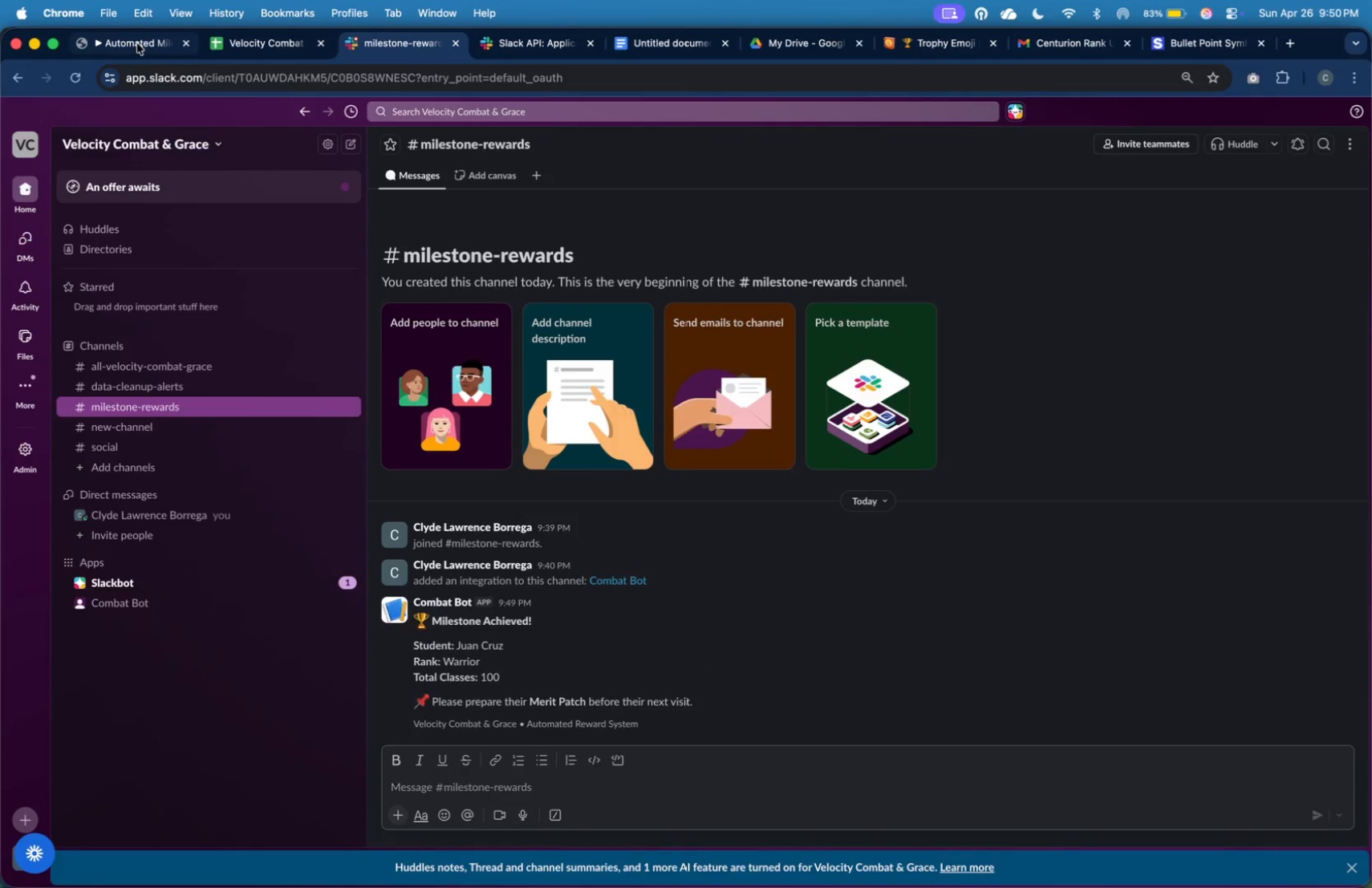 
wait(7.05)
 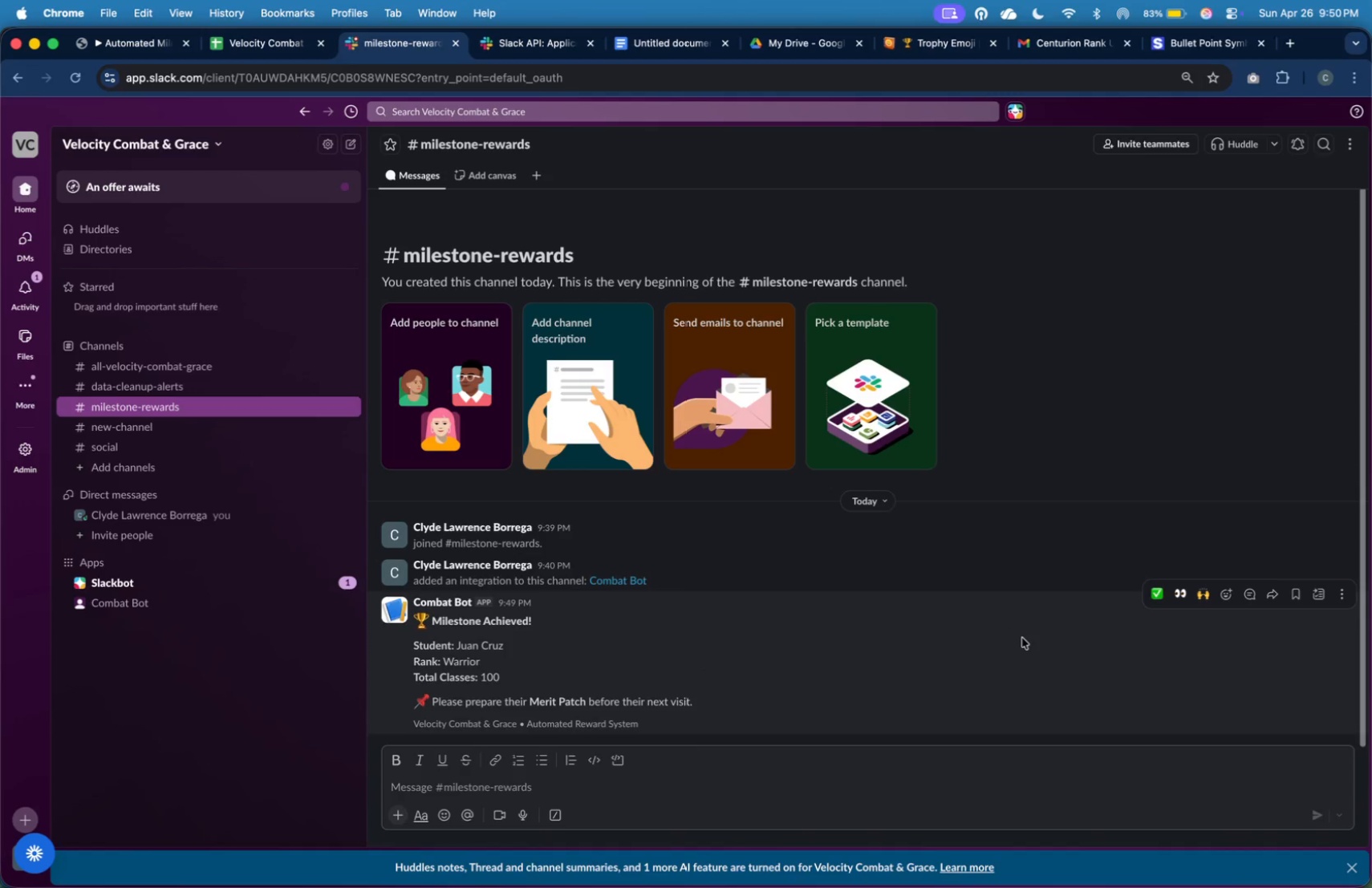 
left_click([1346, 136])
 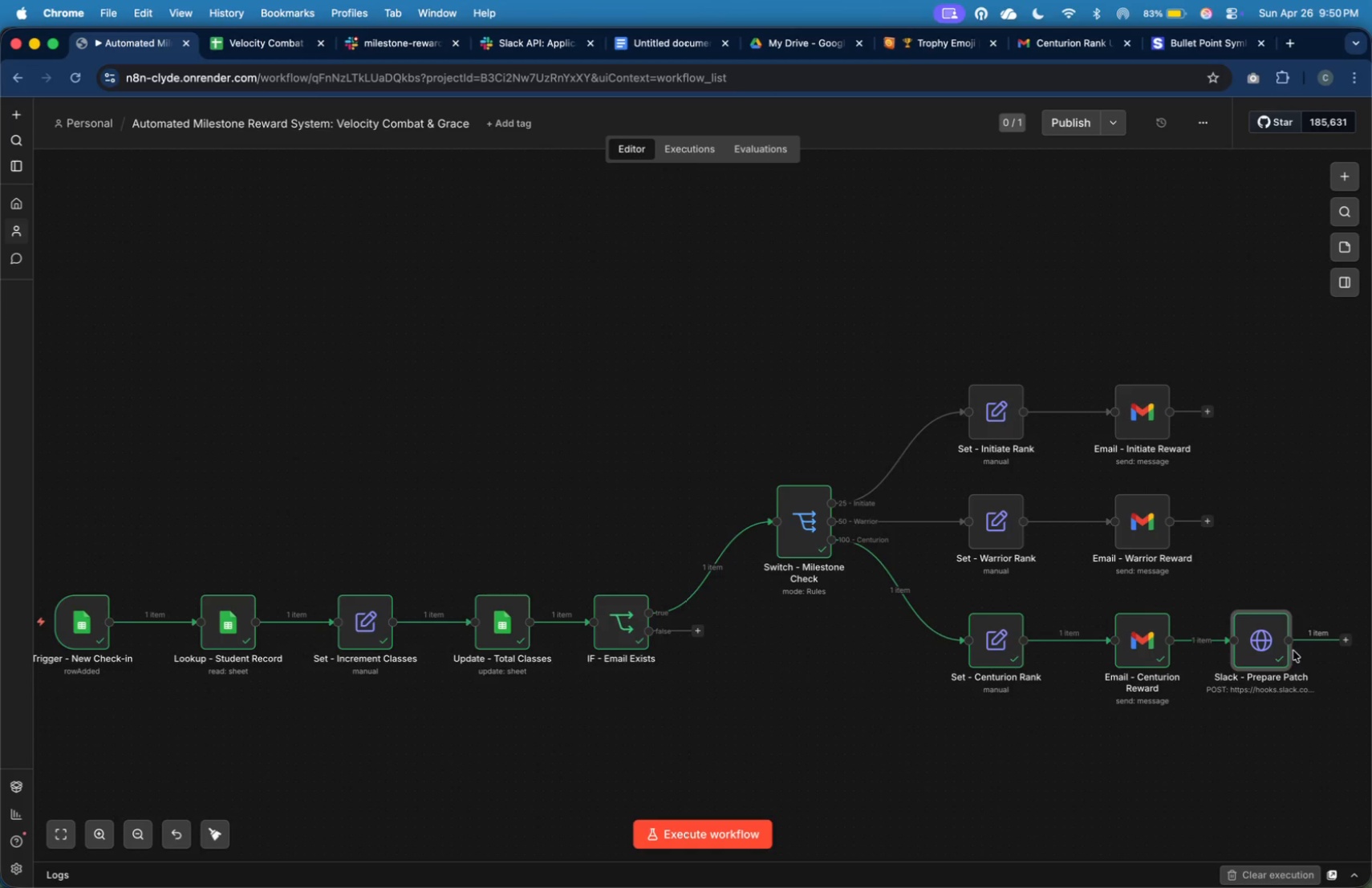 
left_click_drag(start_coordinate=[1272, 647], to_coordinate=[1290, 647])
 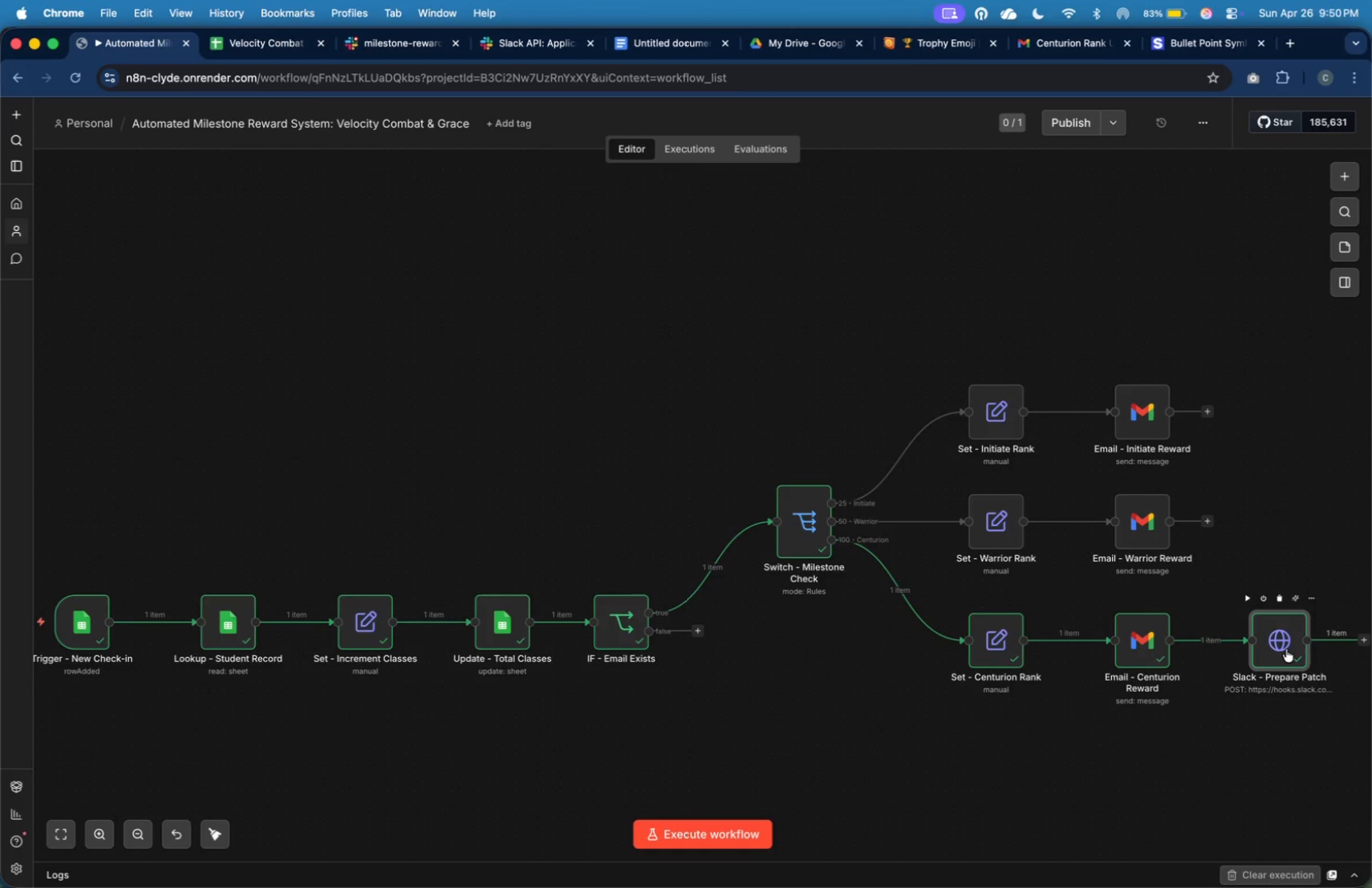 
left_click([1286, 649])
 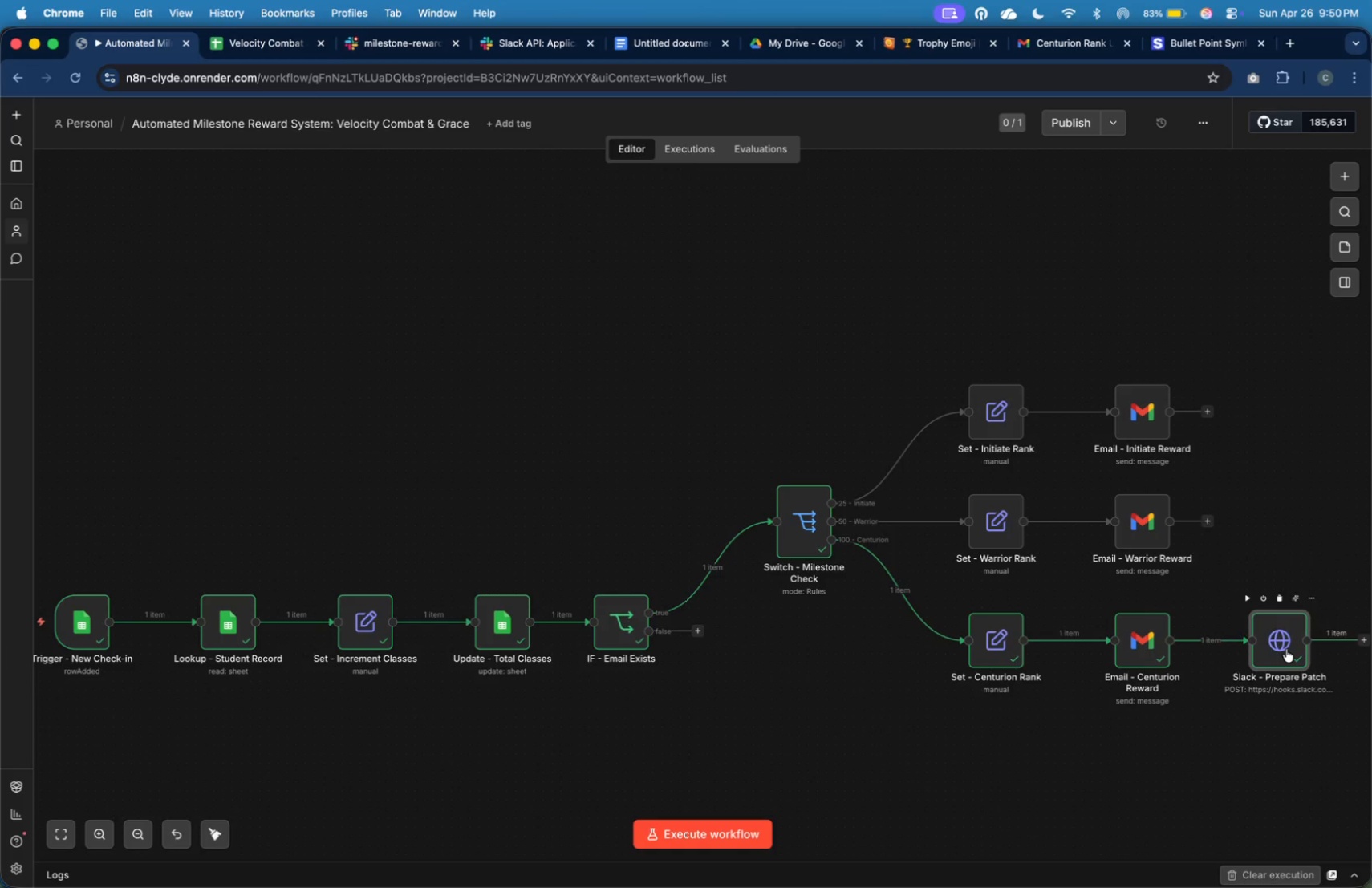 
right_click([1286, 649])
 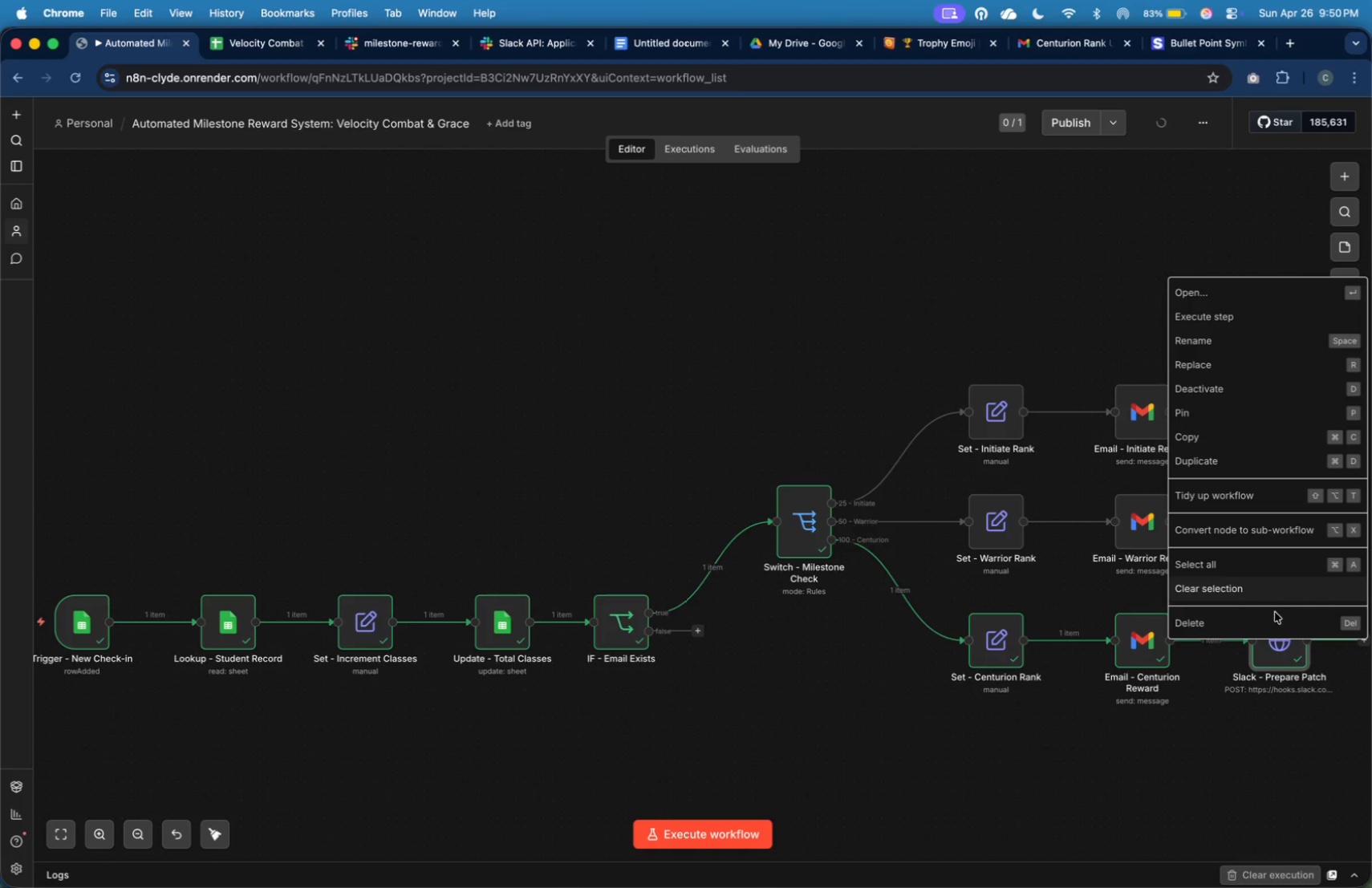 
left_click([1274, 651])
 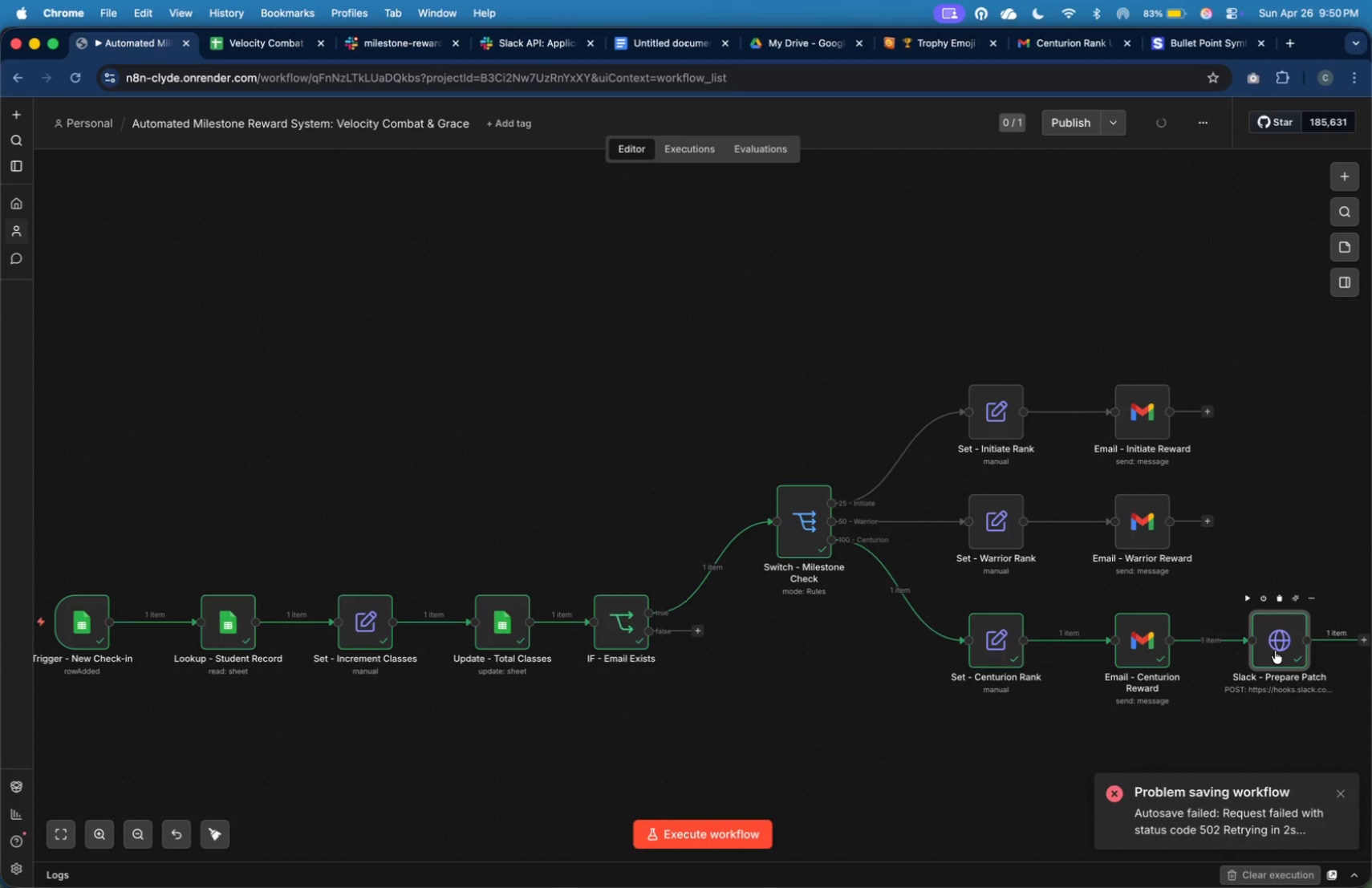 
key(Meta+C)
 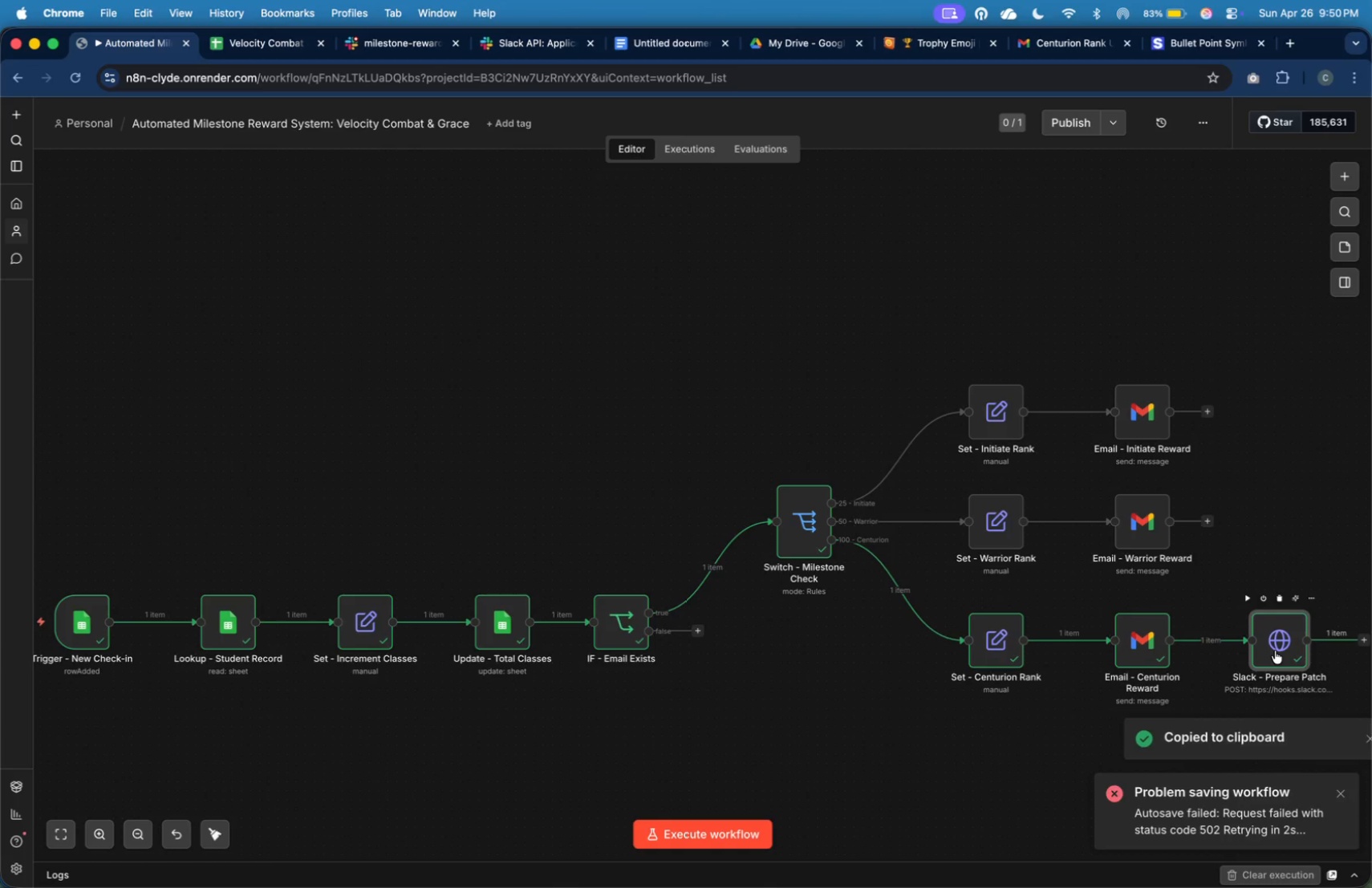 
key(Meta+V)
 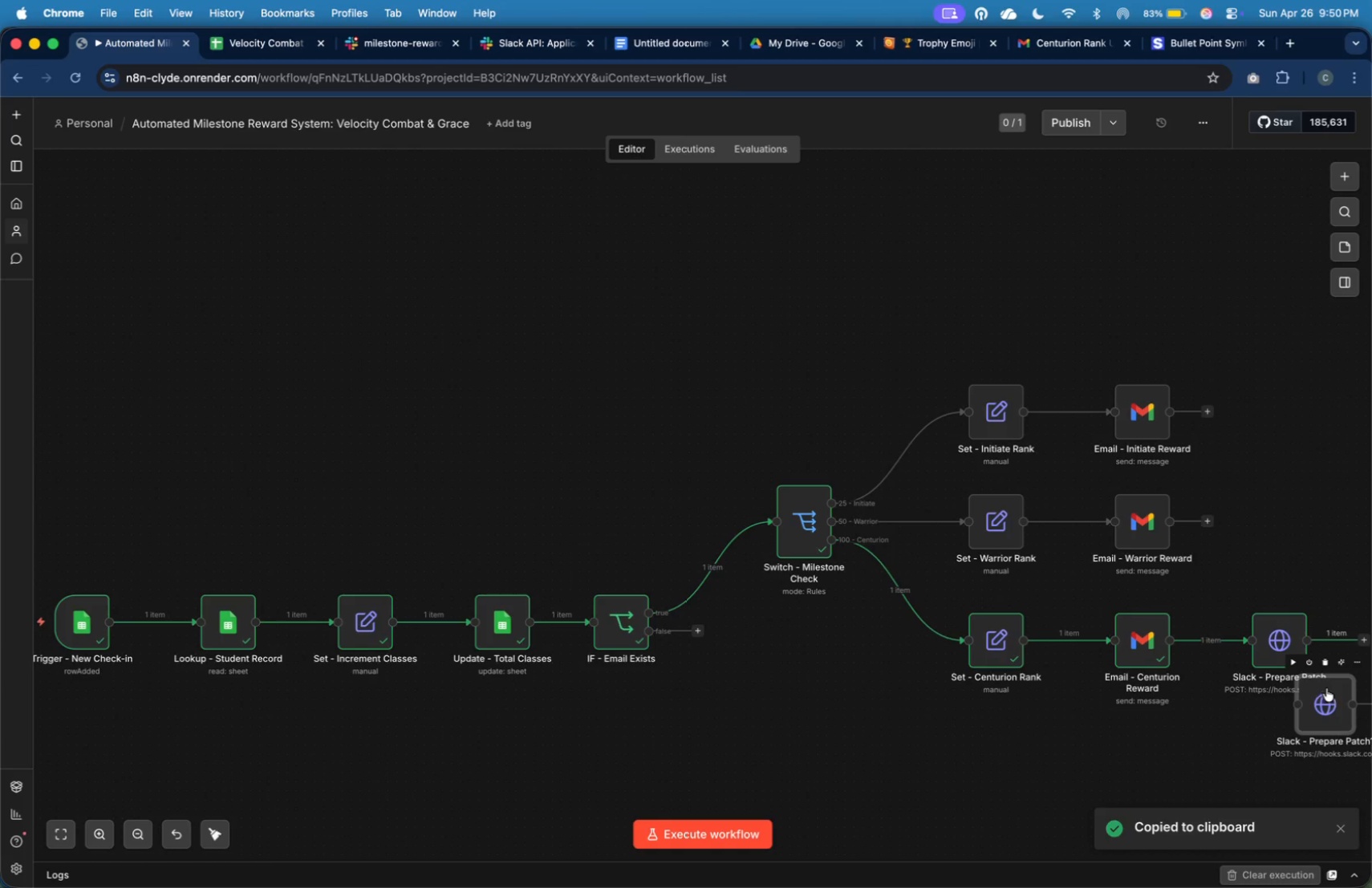 
left_click_drag(start_coordinate=[1342, 707], to_coordinate=[1294, 524])
 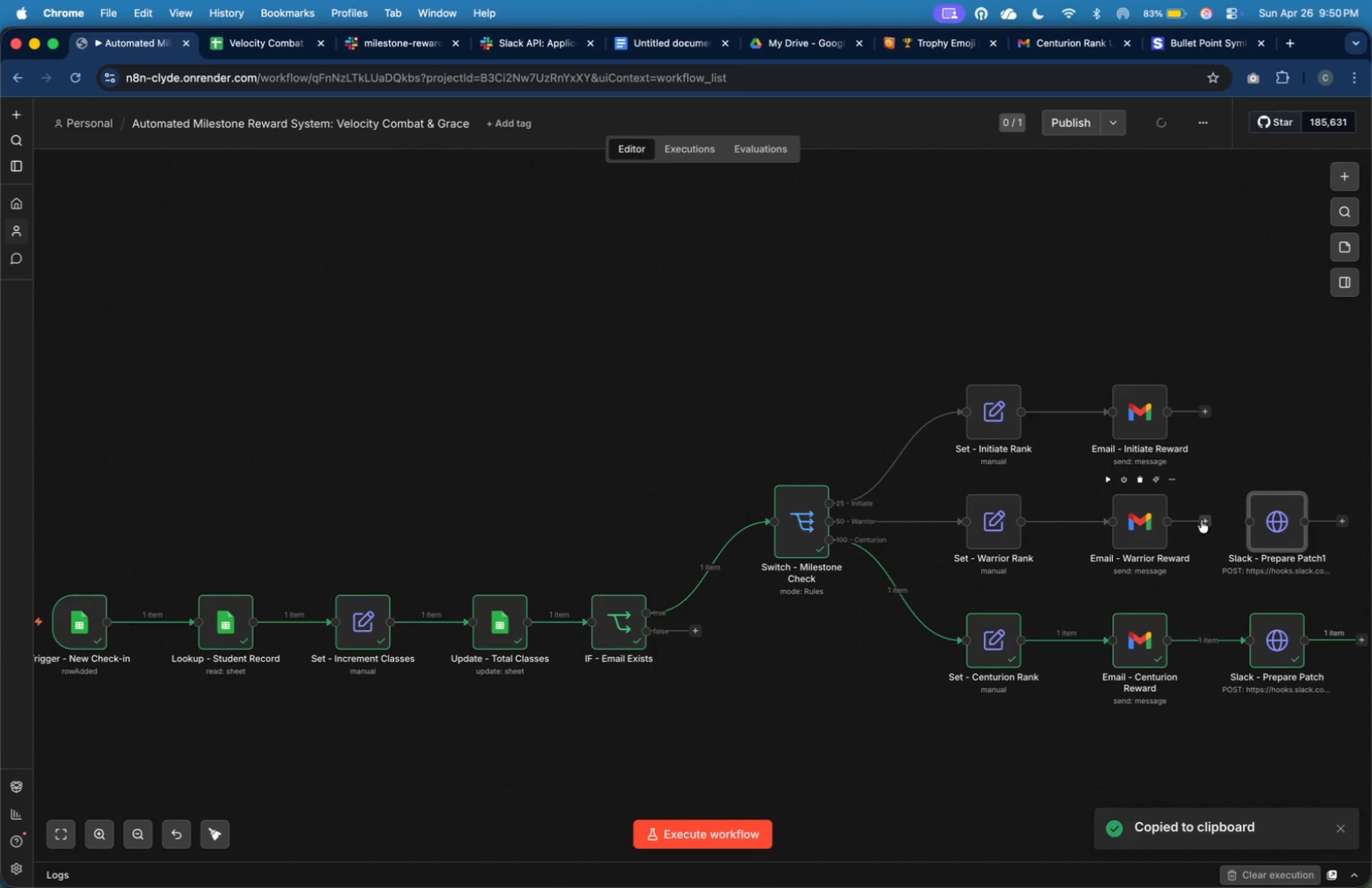 
left_click_drag(start_coordinate=[1203, 520], to_coordinate=[1237, 525])
 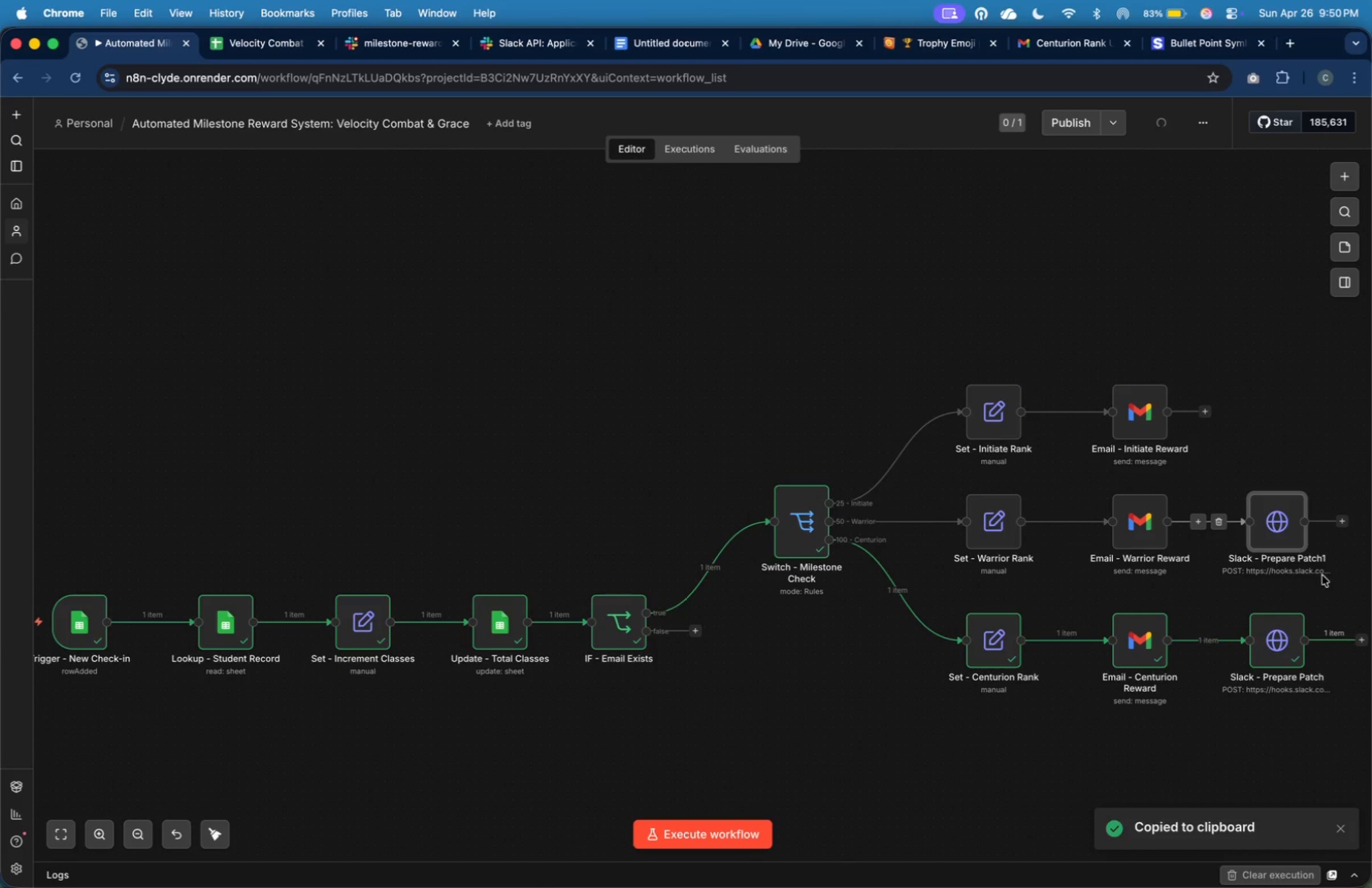 
key(Meta+V)
 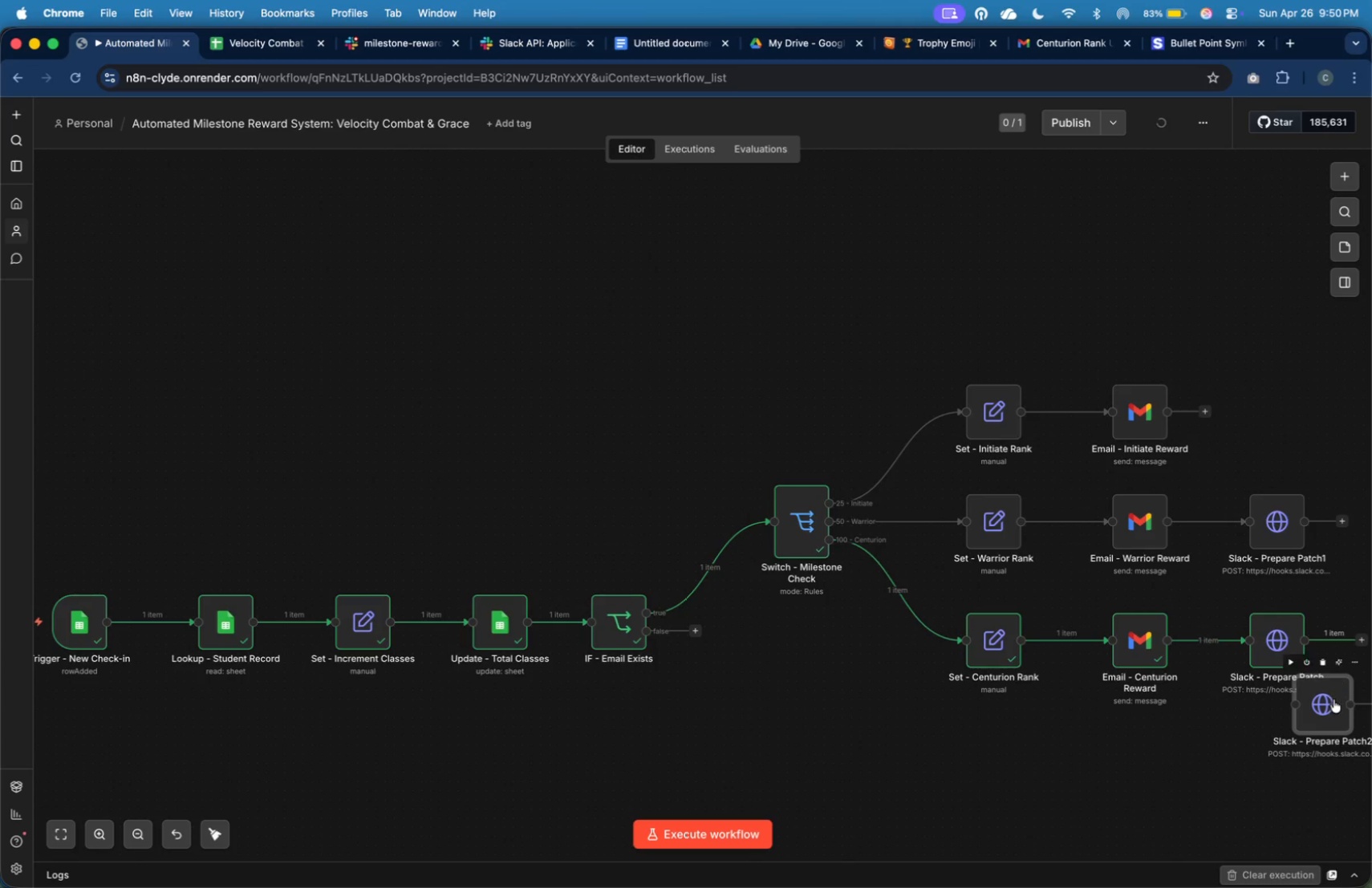 
left_click_drag(start_coordinate=[1333, 704], to_coordinate=[1285, 410])
 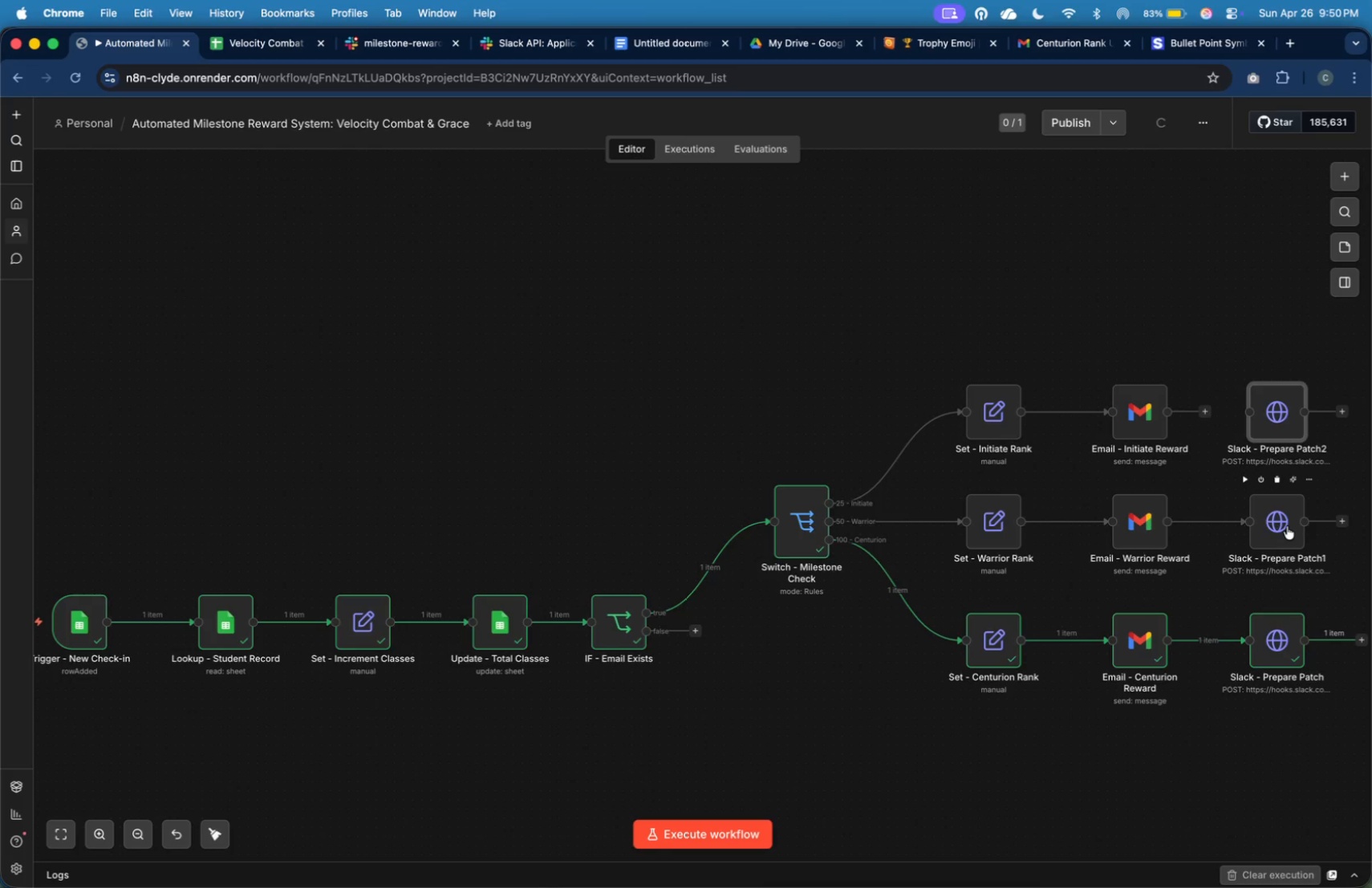 
double_click([1287, 526])
 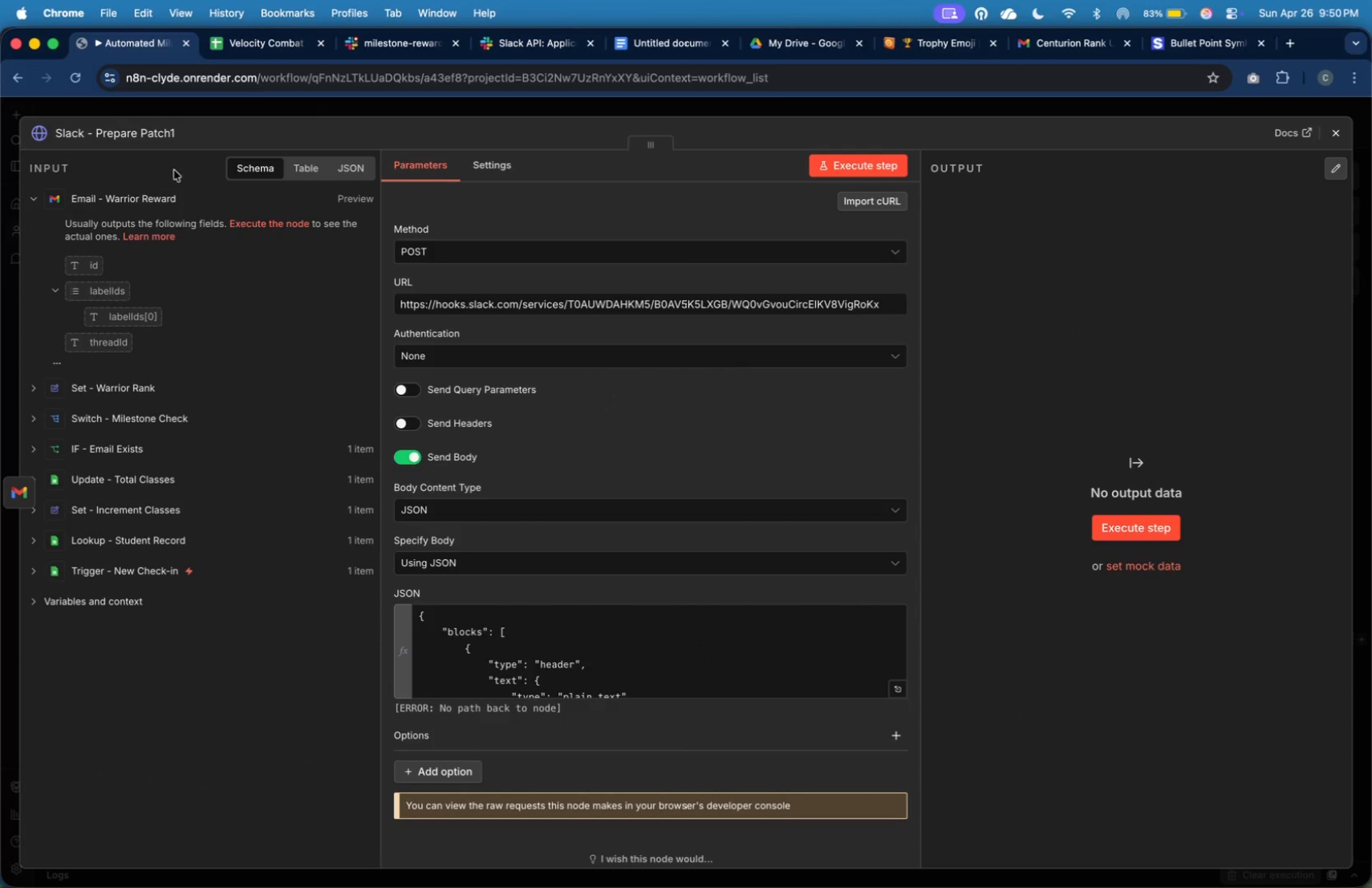 
left_click([144, 134])
 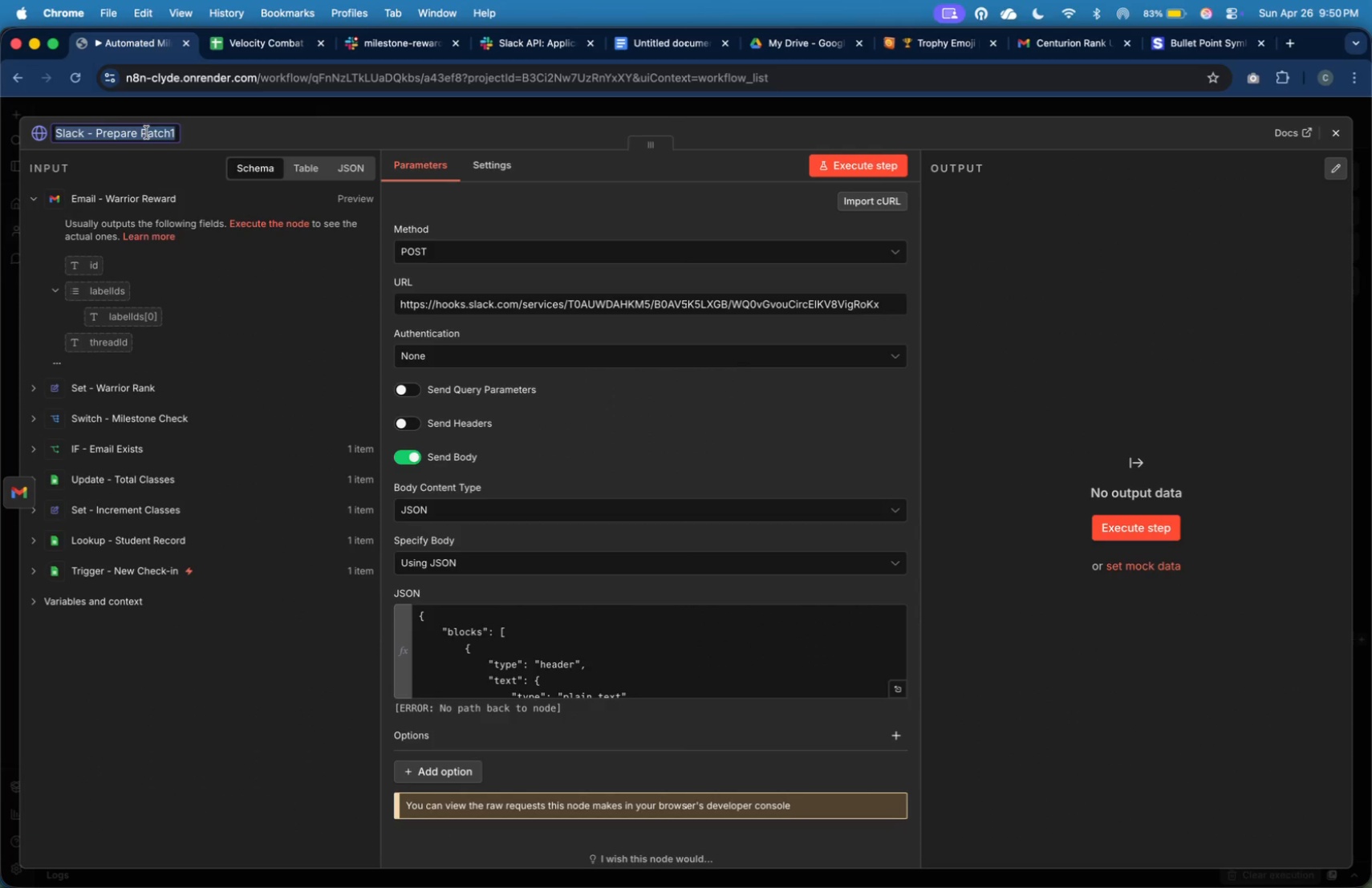 
key(ArrowRight)
 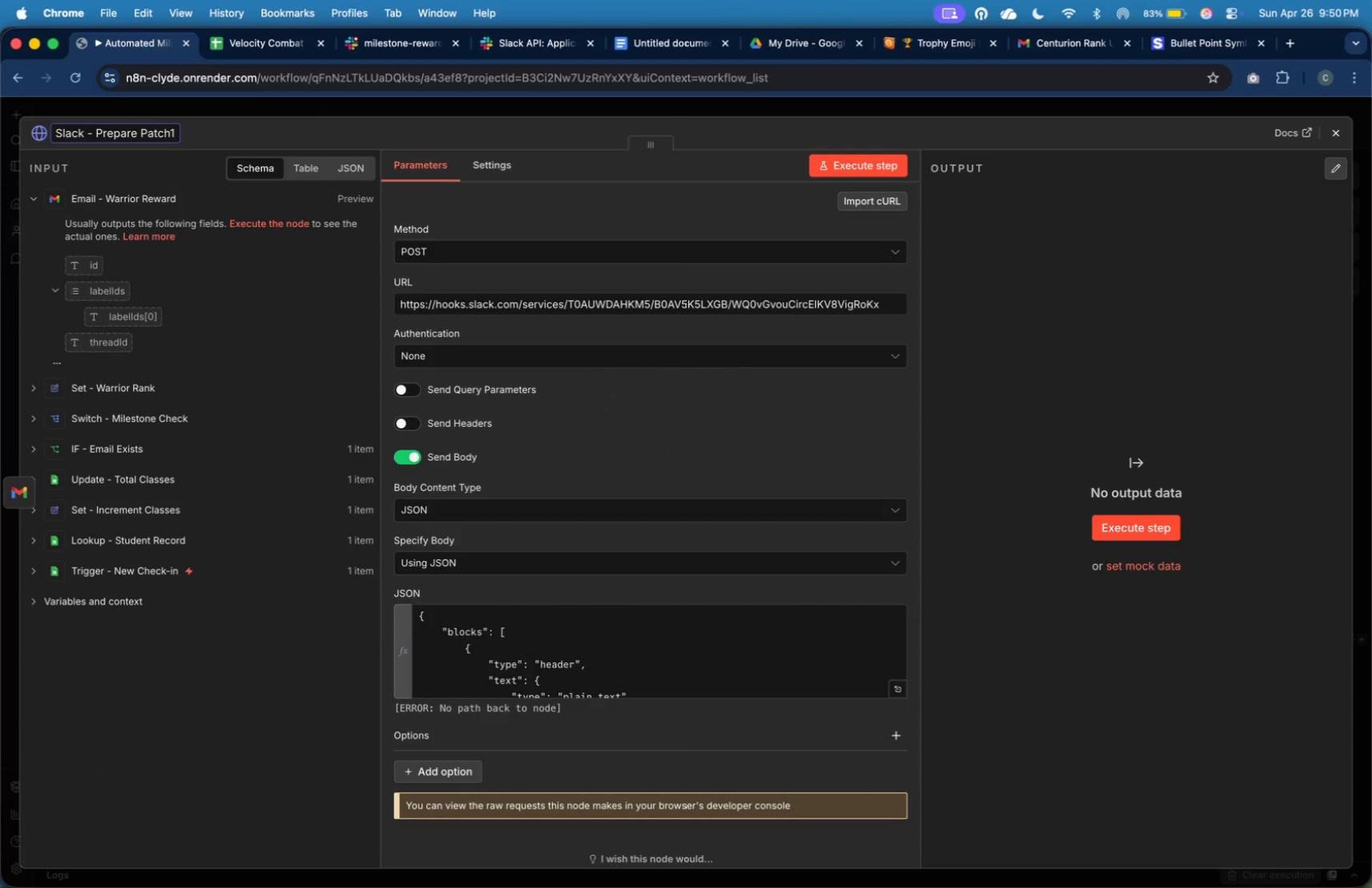 
key(Backspace)
type( ())
 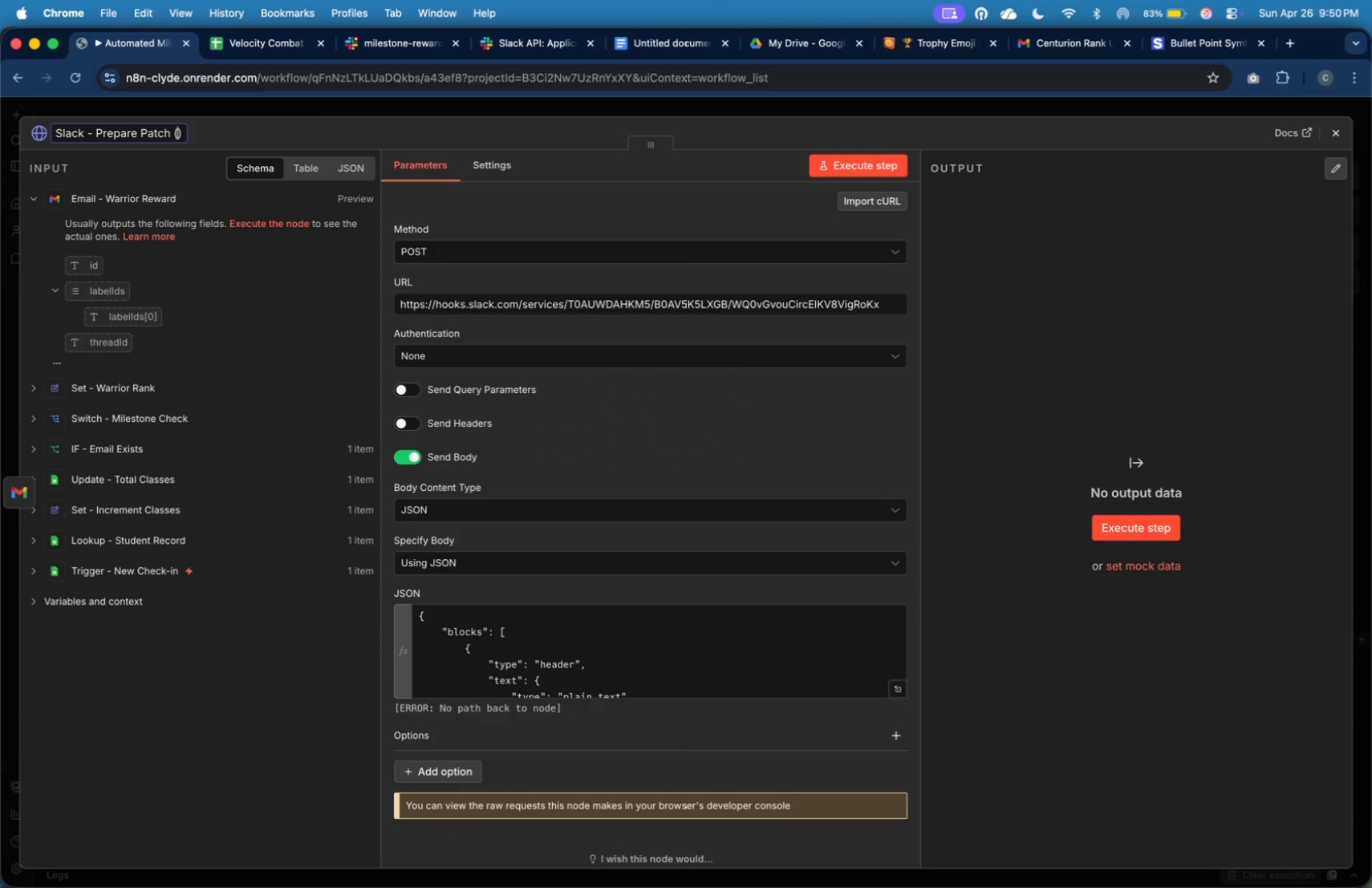 
 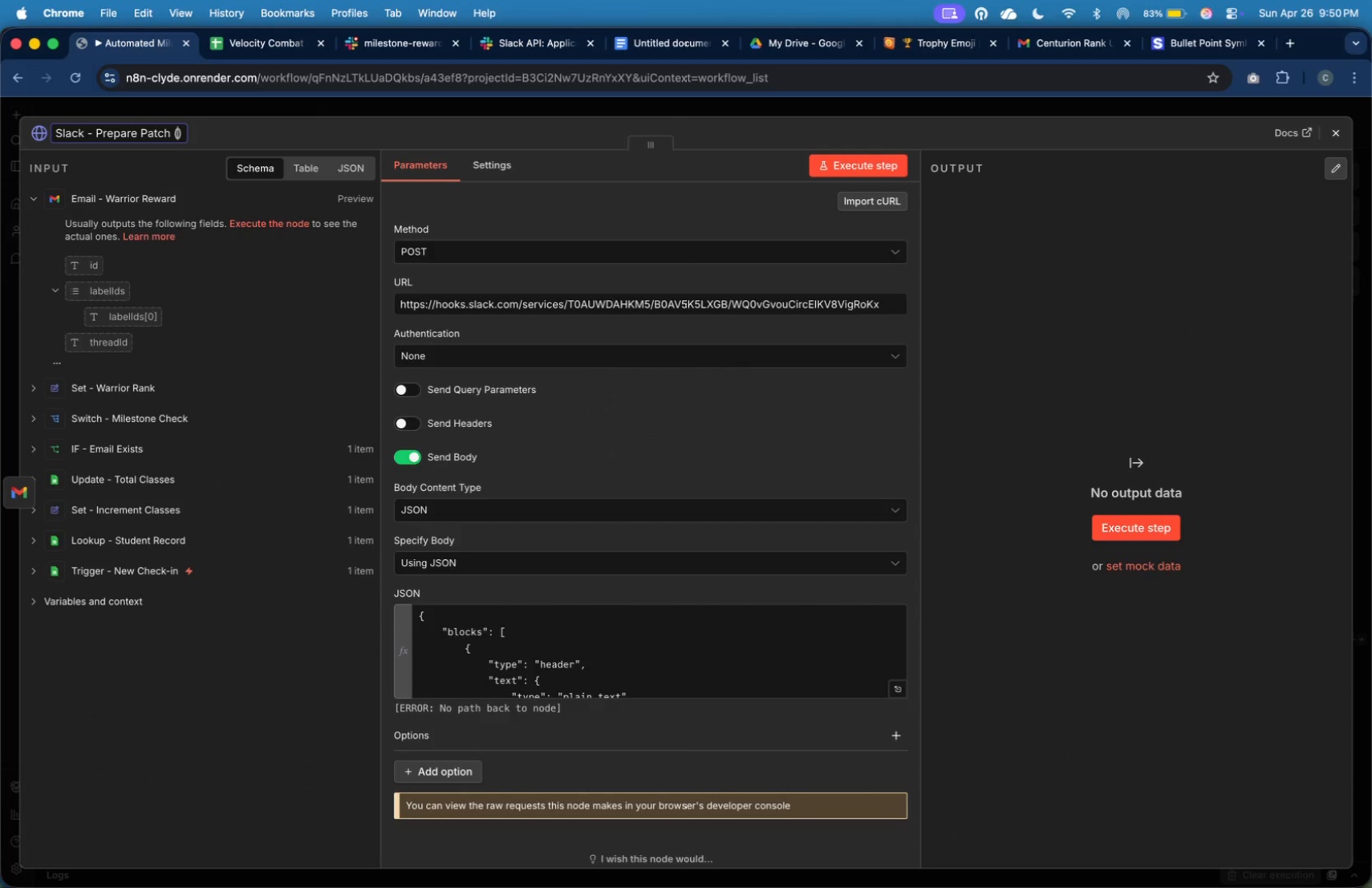 
key(ArrowLeft)
 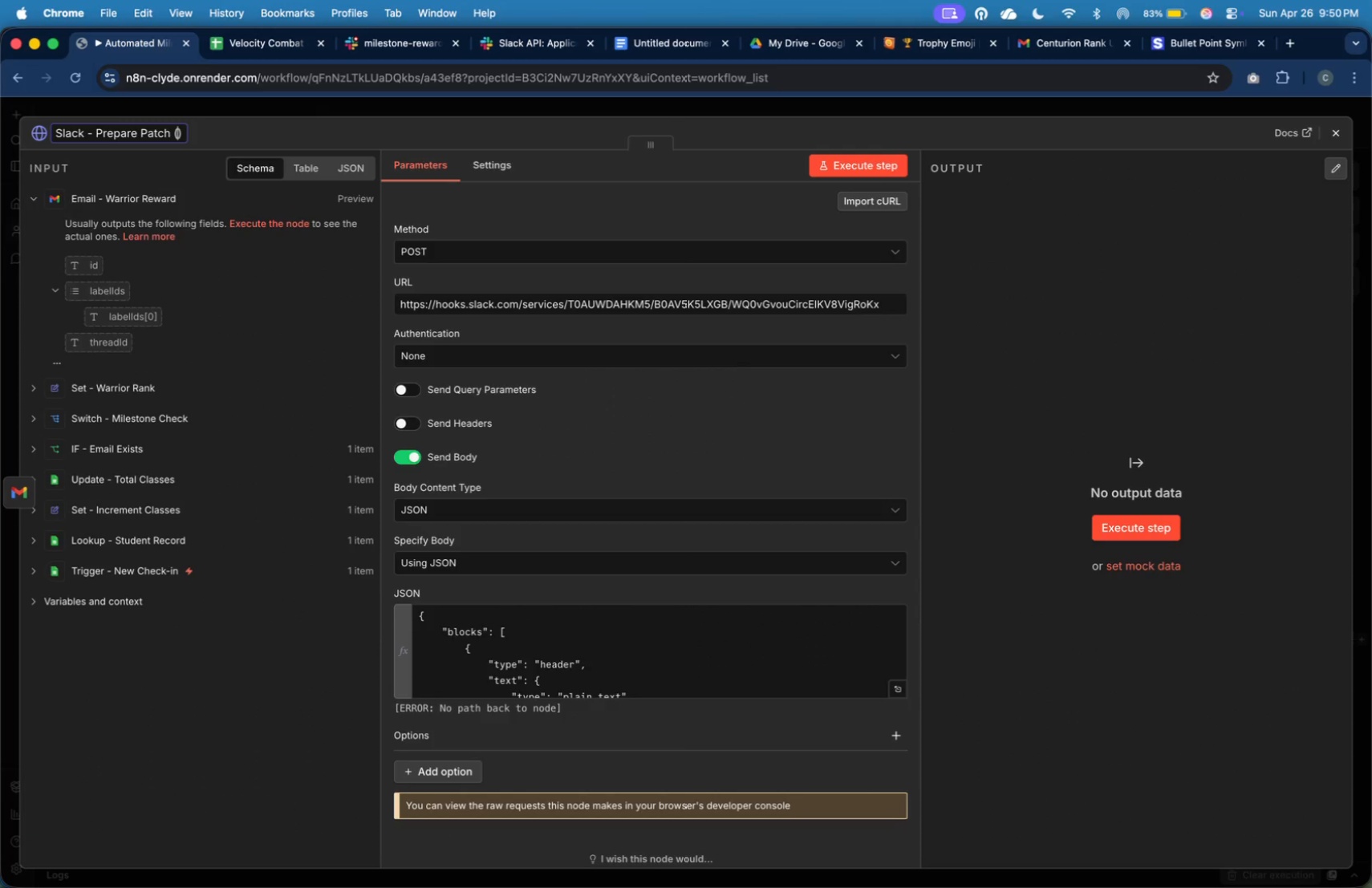 
type(Warrior)
 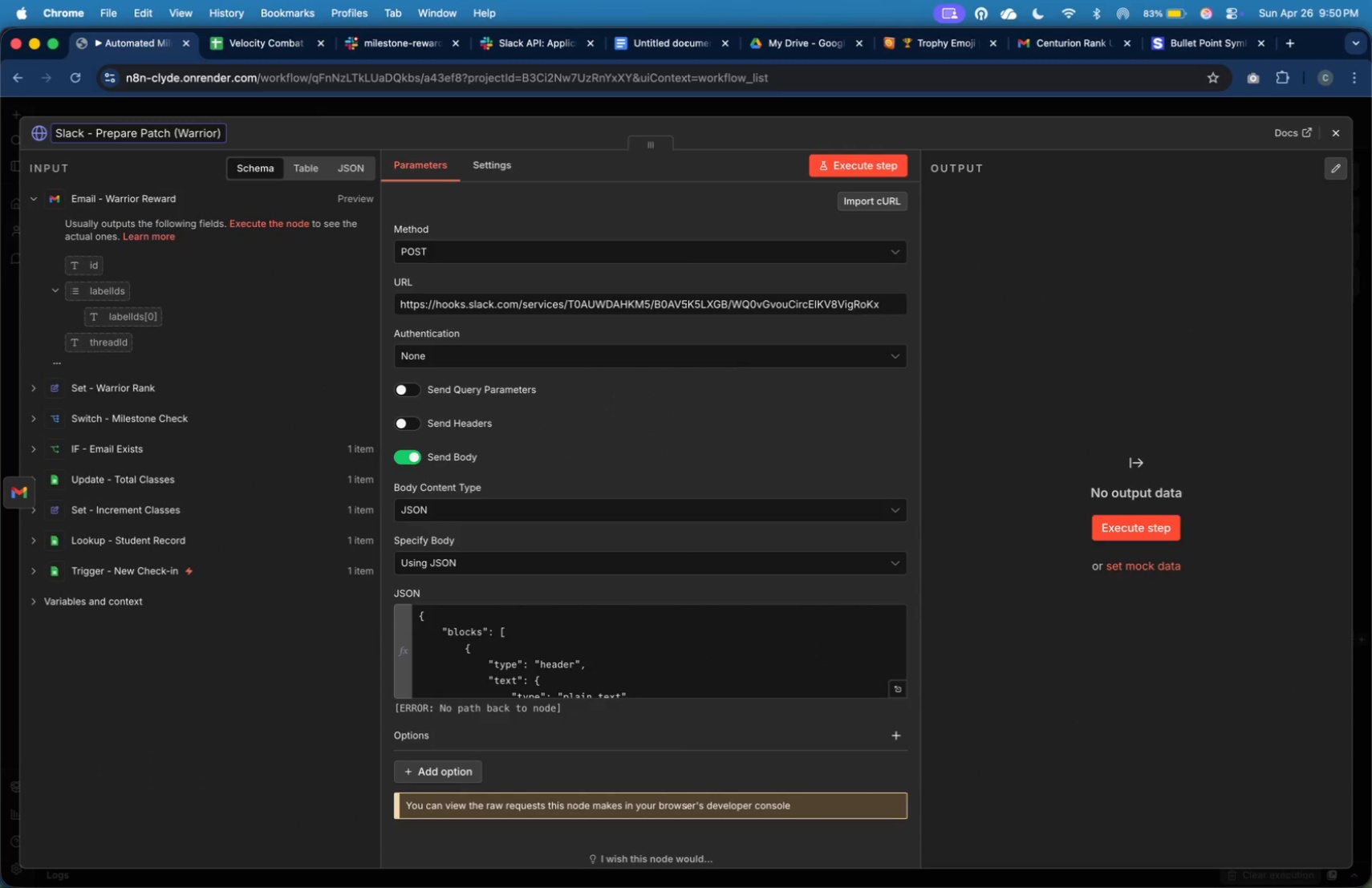 
key(Enter)
 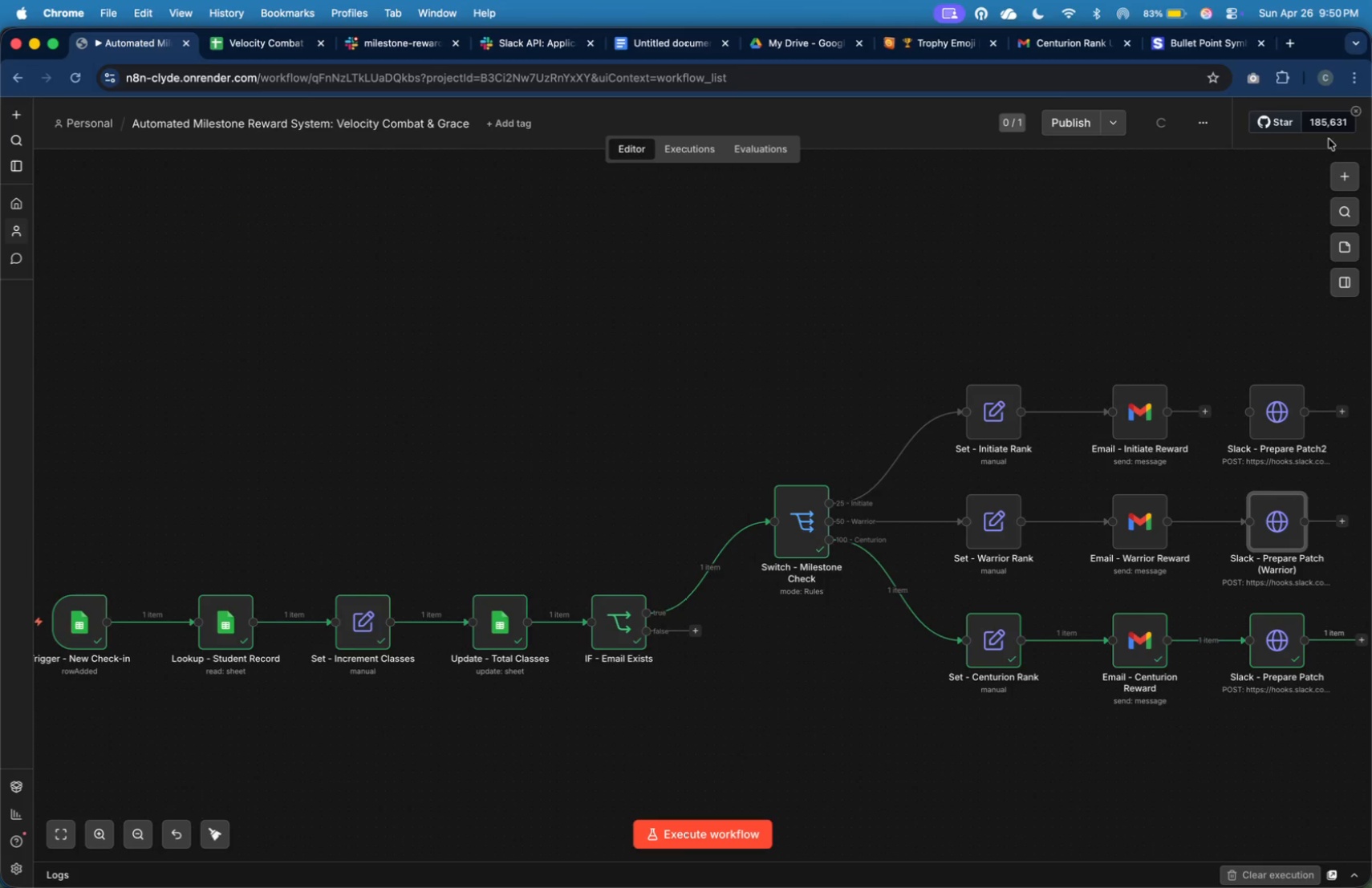 
double_click([1281, 518])
 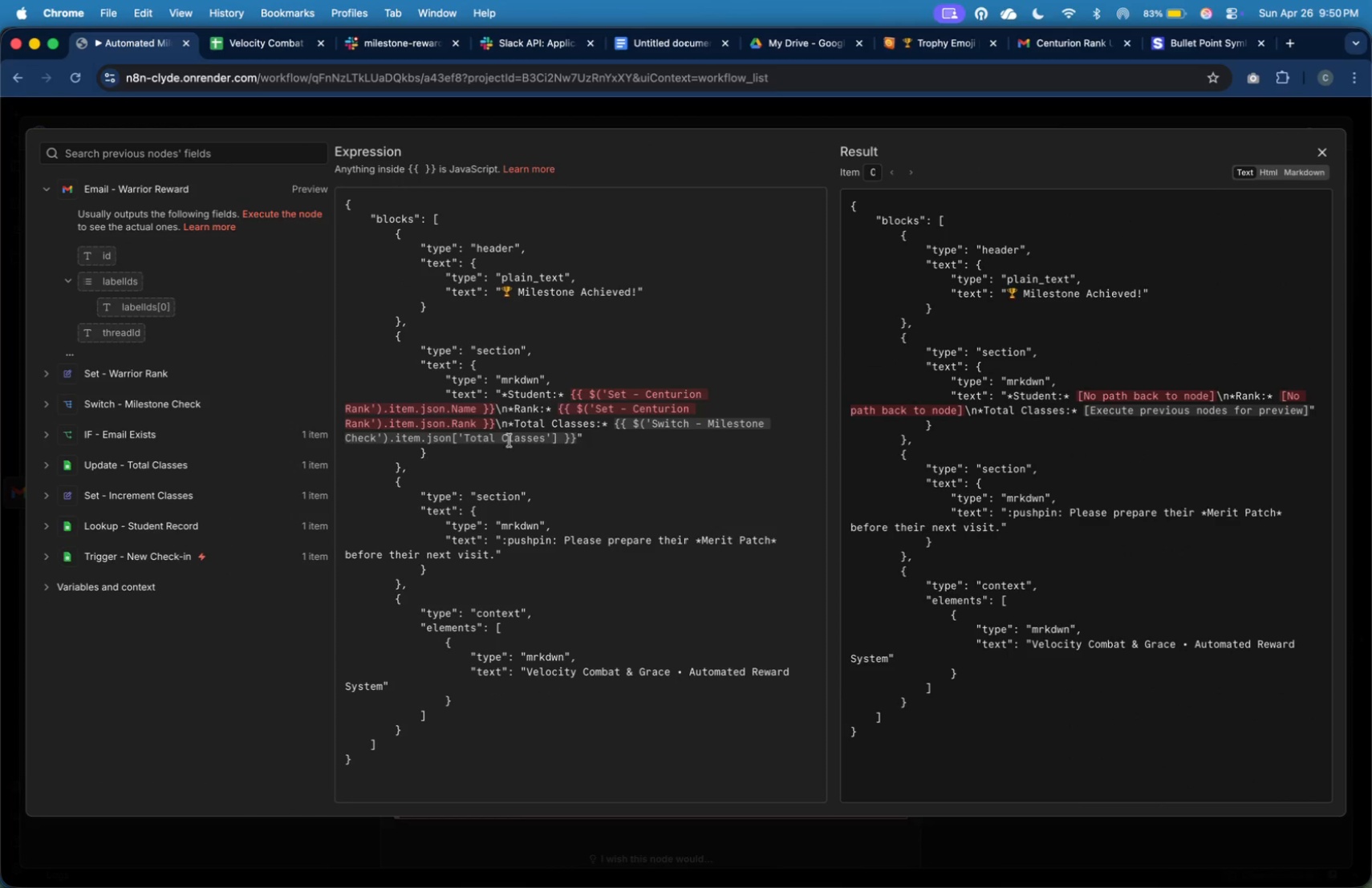 
left_click([647, 398])
 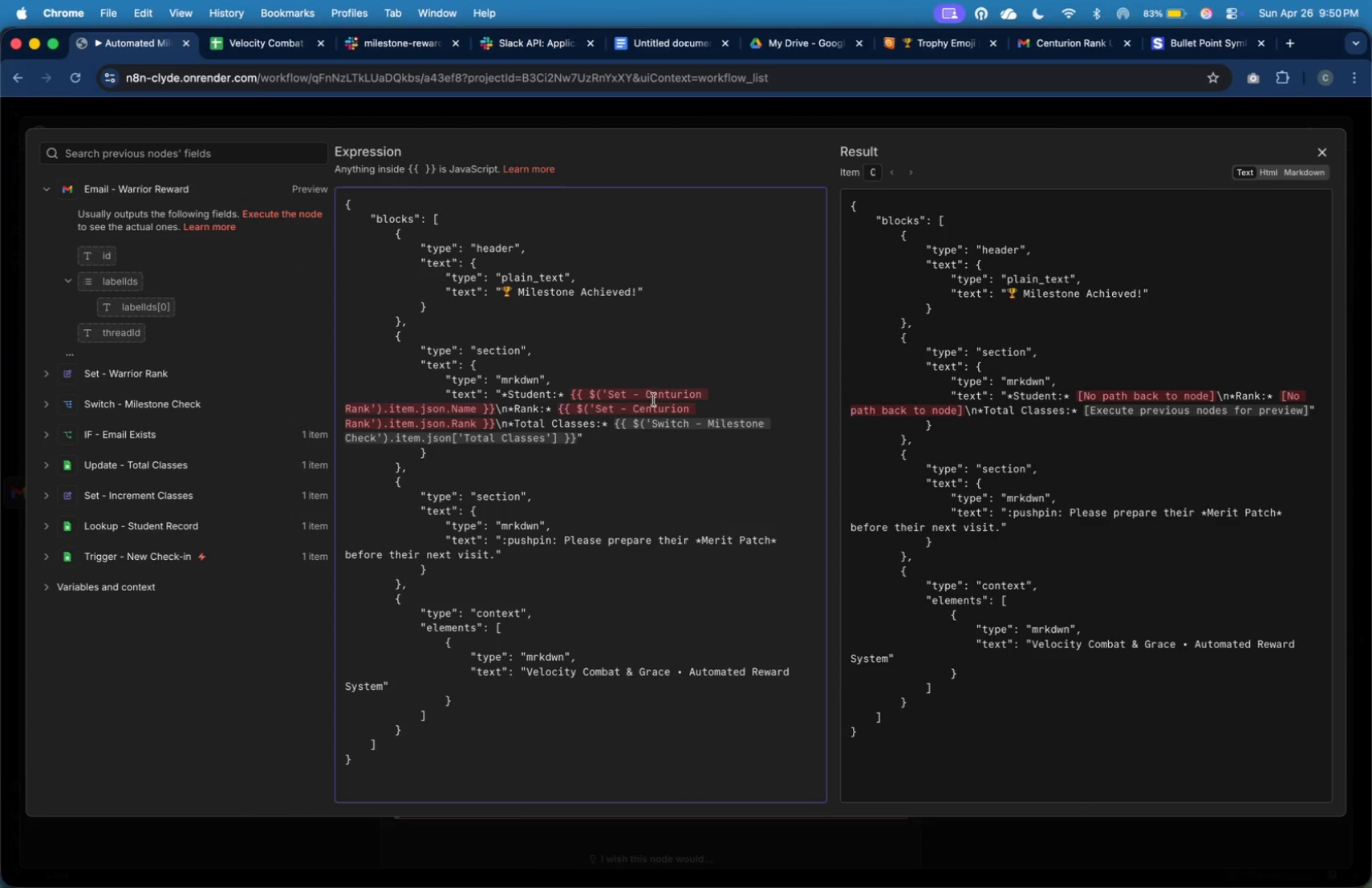 
double_click([664, 396])
 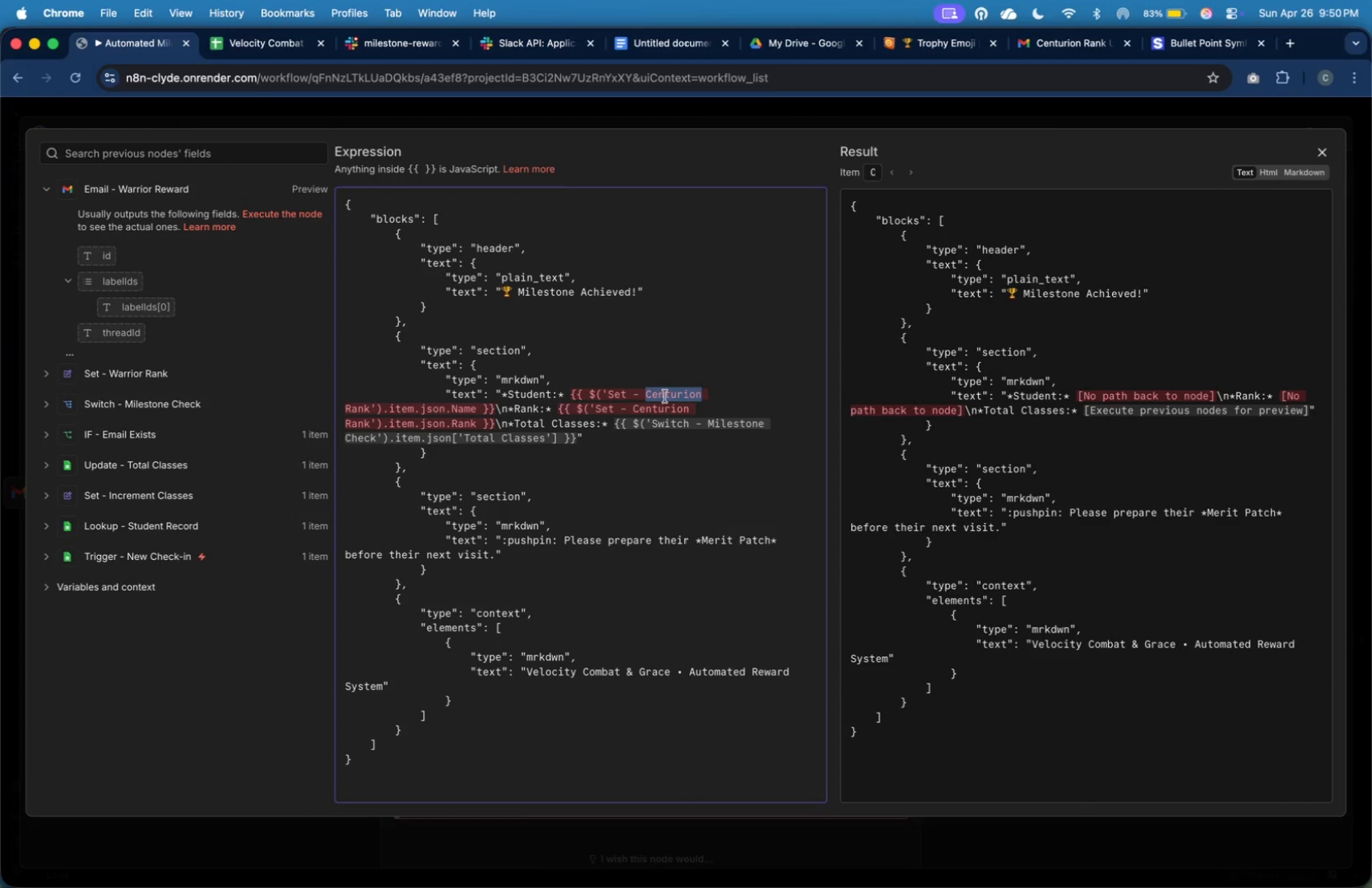 
type(Warrior)
 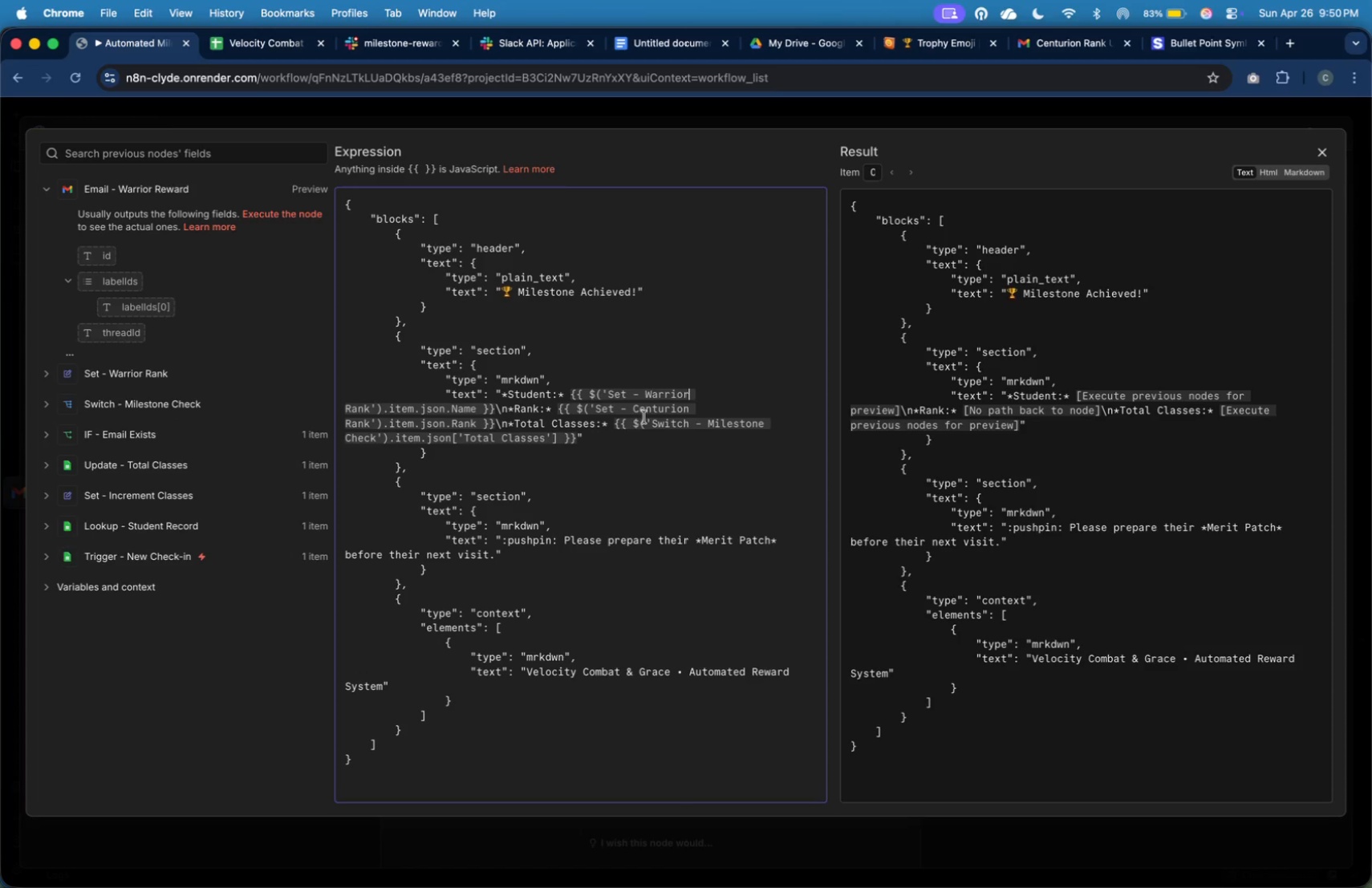 
double_click([656, 408])
 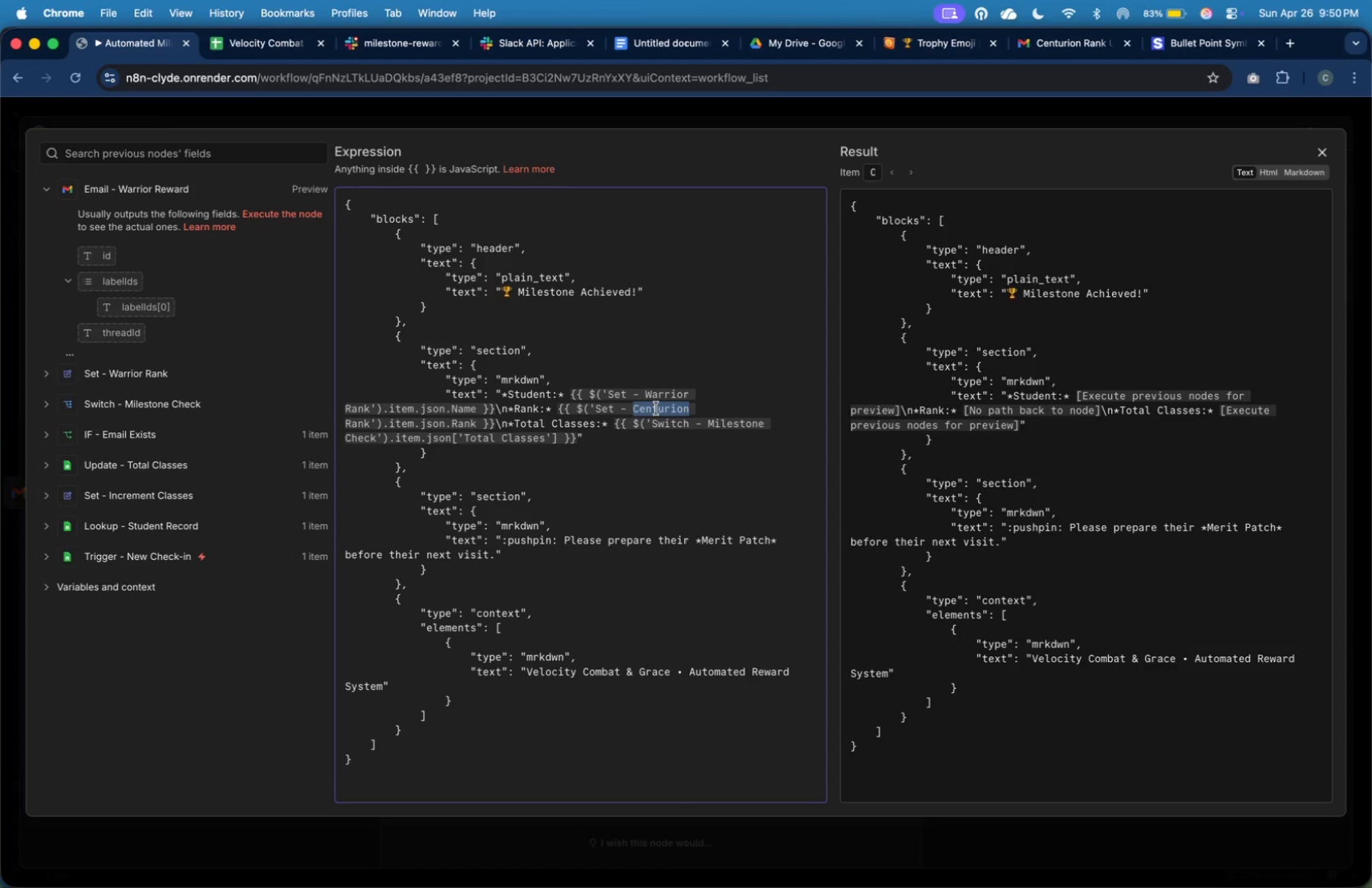 
type(Warrior)
 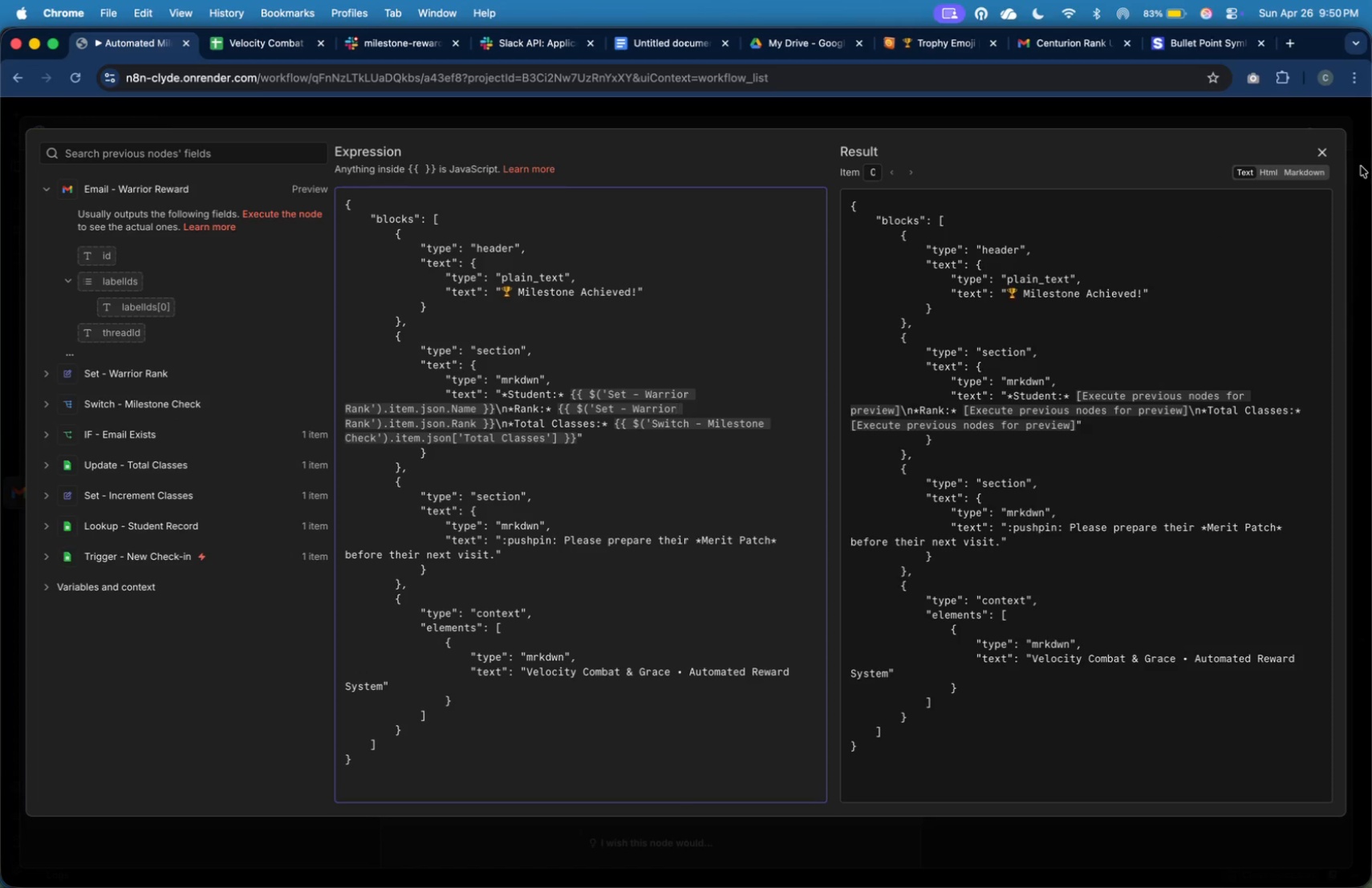 
left_click([1325, 149])
 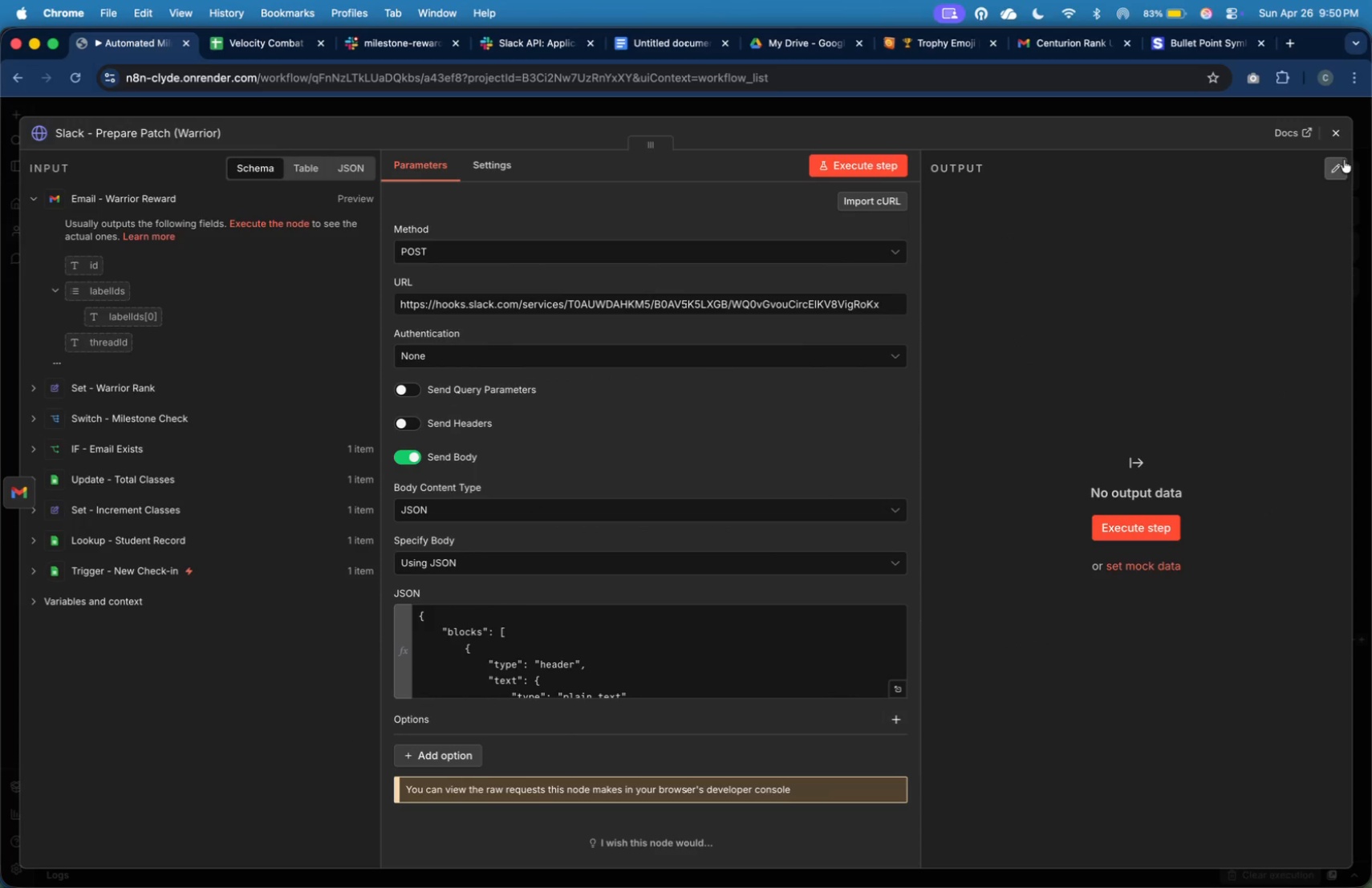 
left_click([1336, 142])
 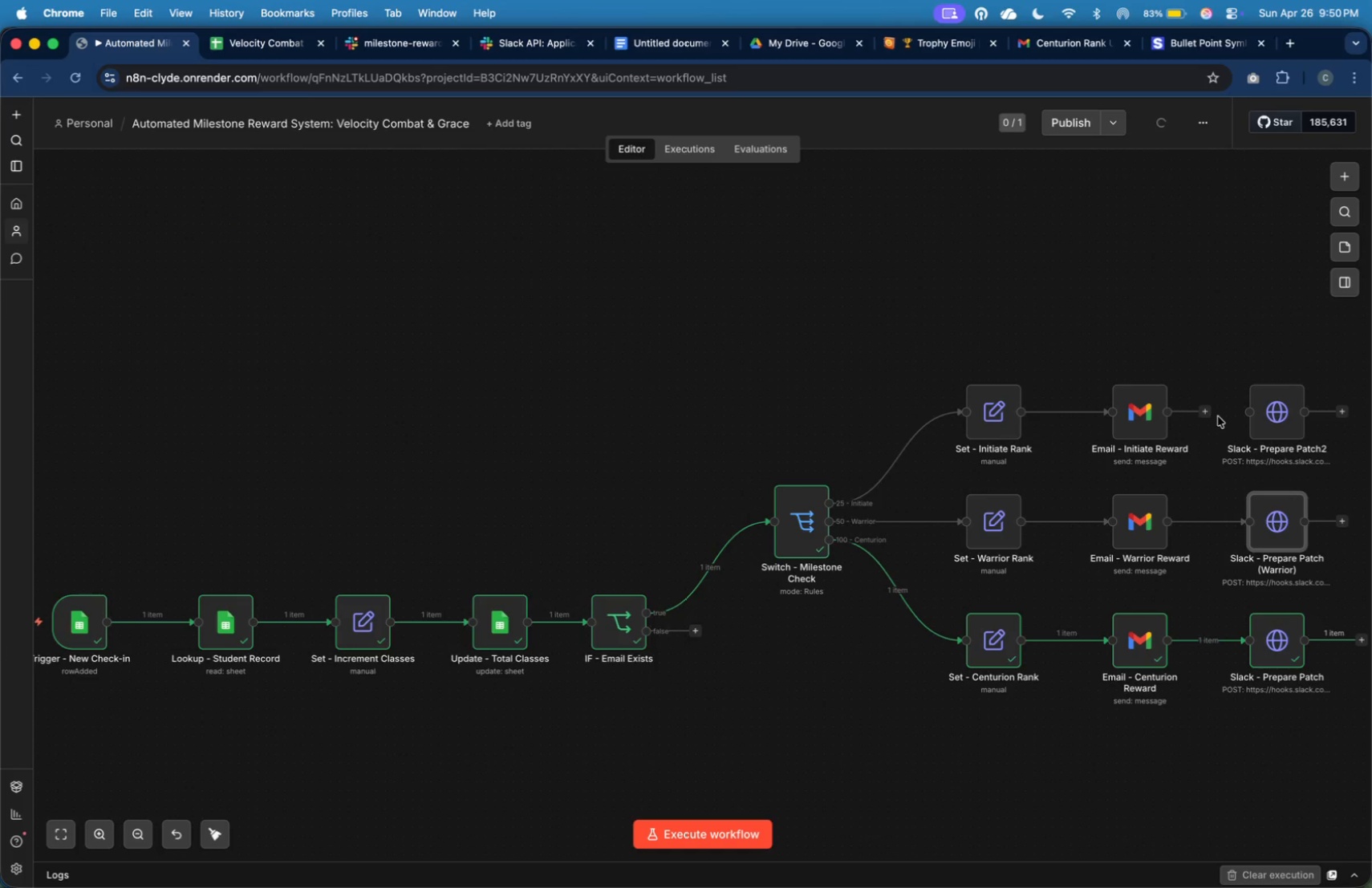 
left_click([1212, 412])
 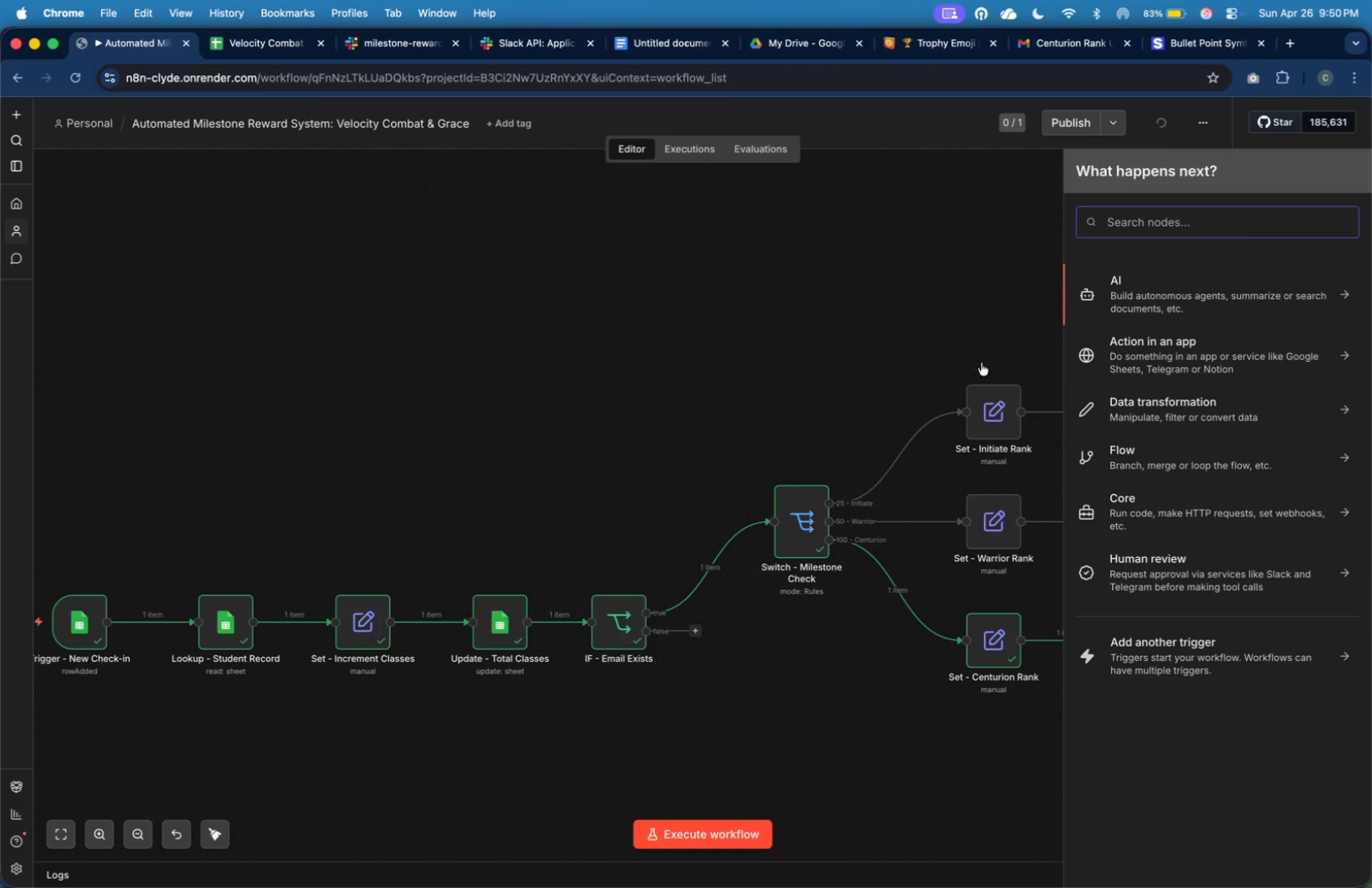 
left_click([963, 347])
 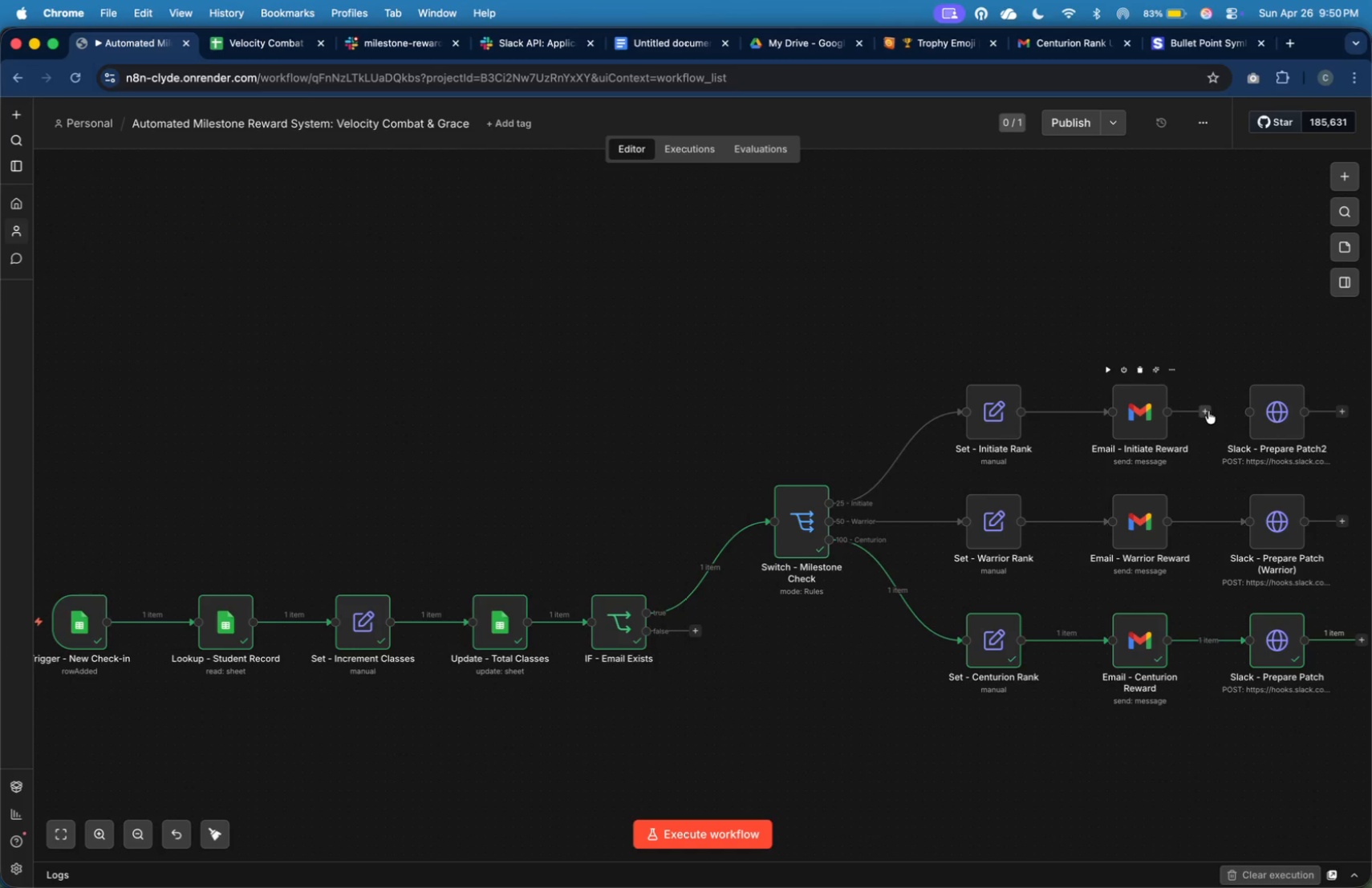 
left_click_drag(start_coordinate=[1208, 411], to_coordinate=[1238, 418])
 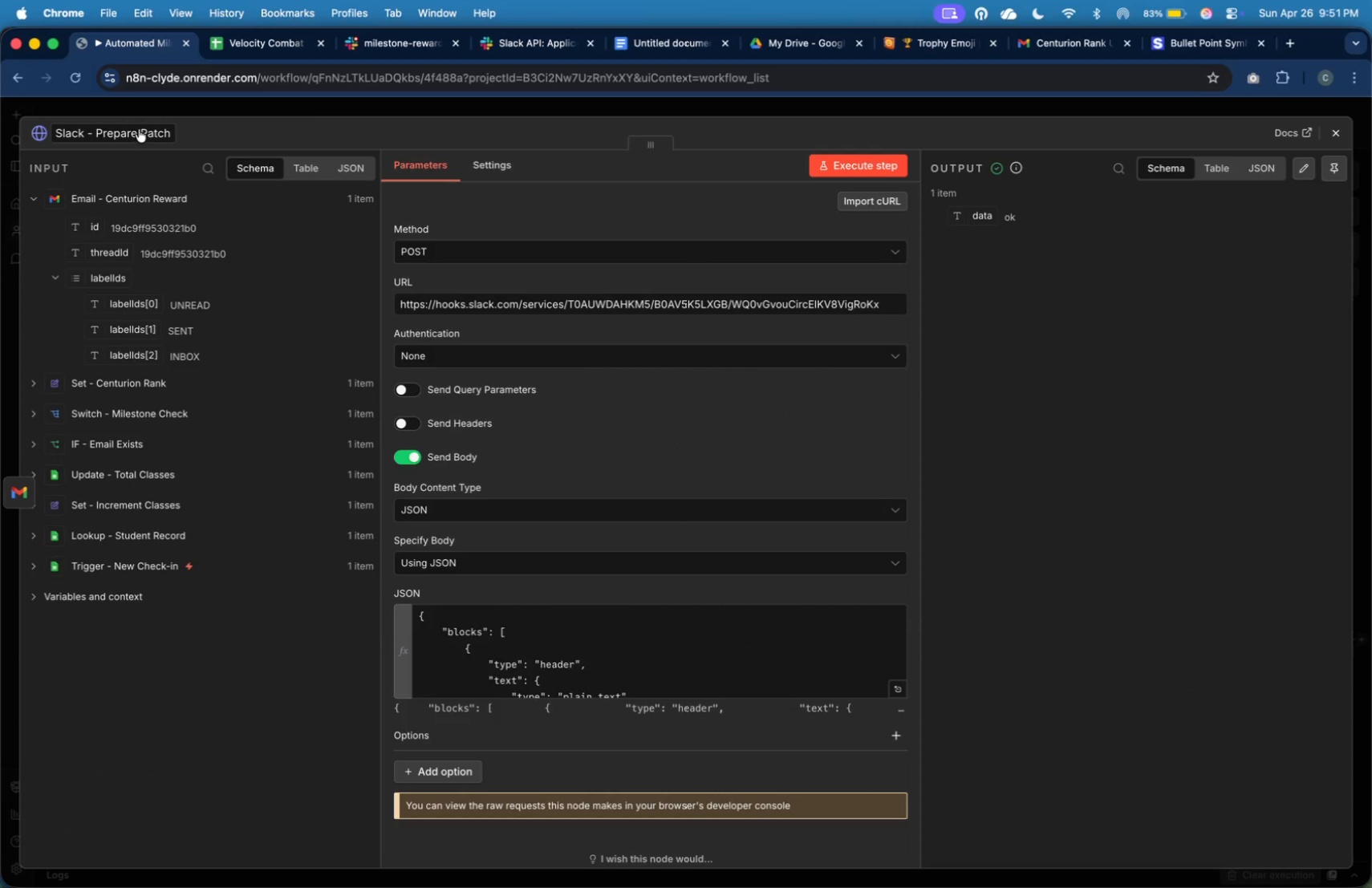 
key(ArrowDown)
 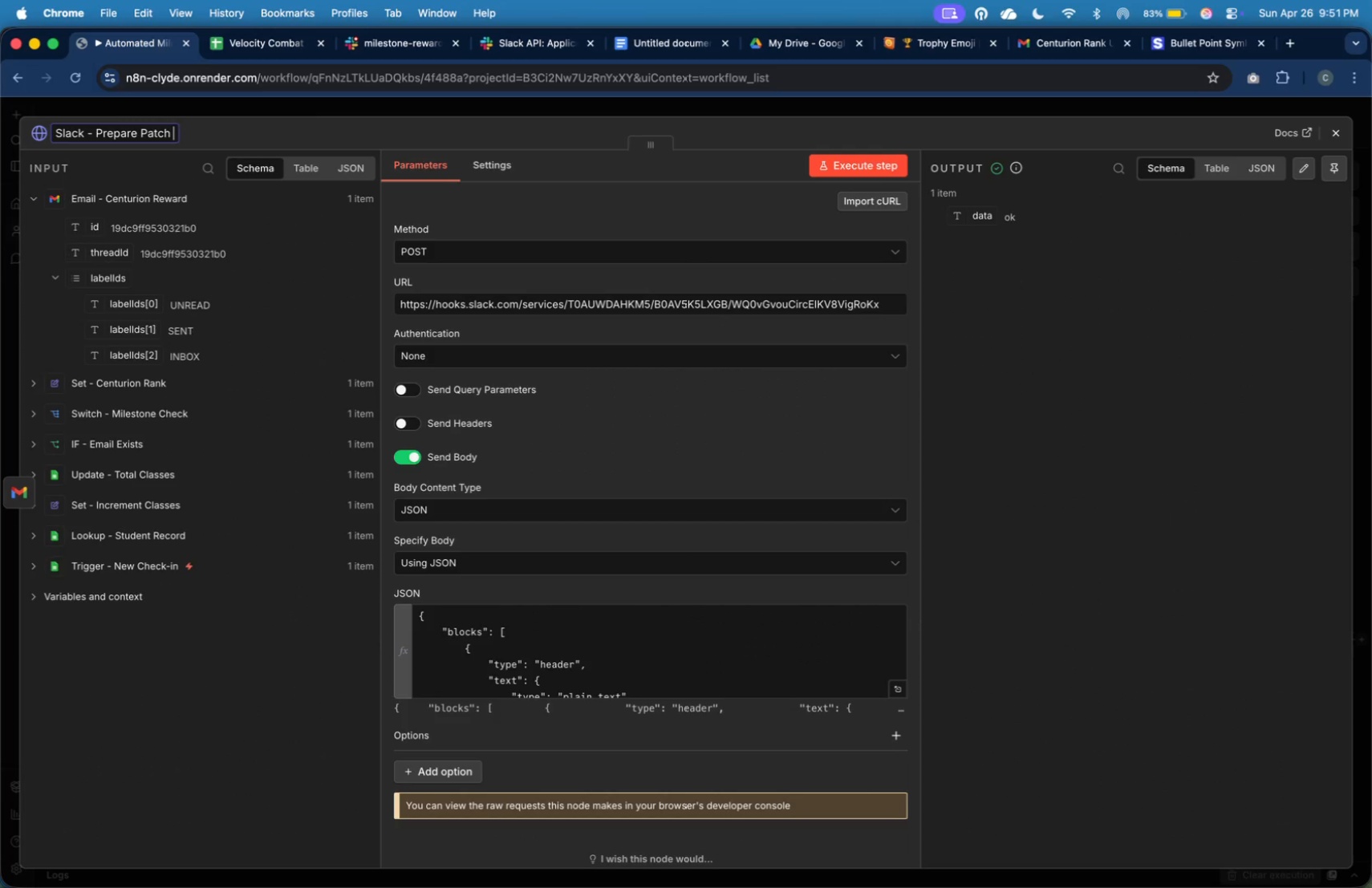 
type( ())
 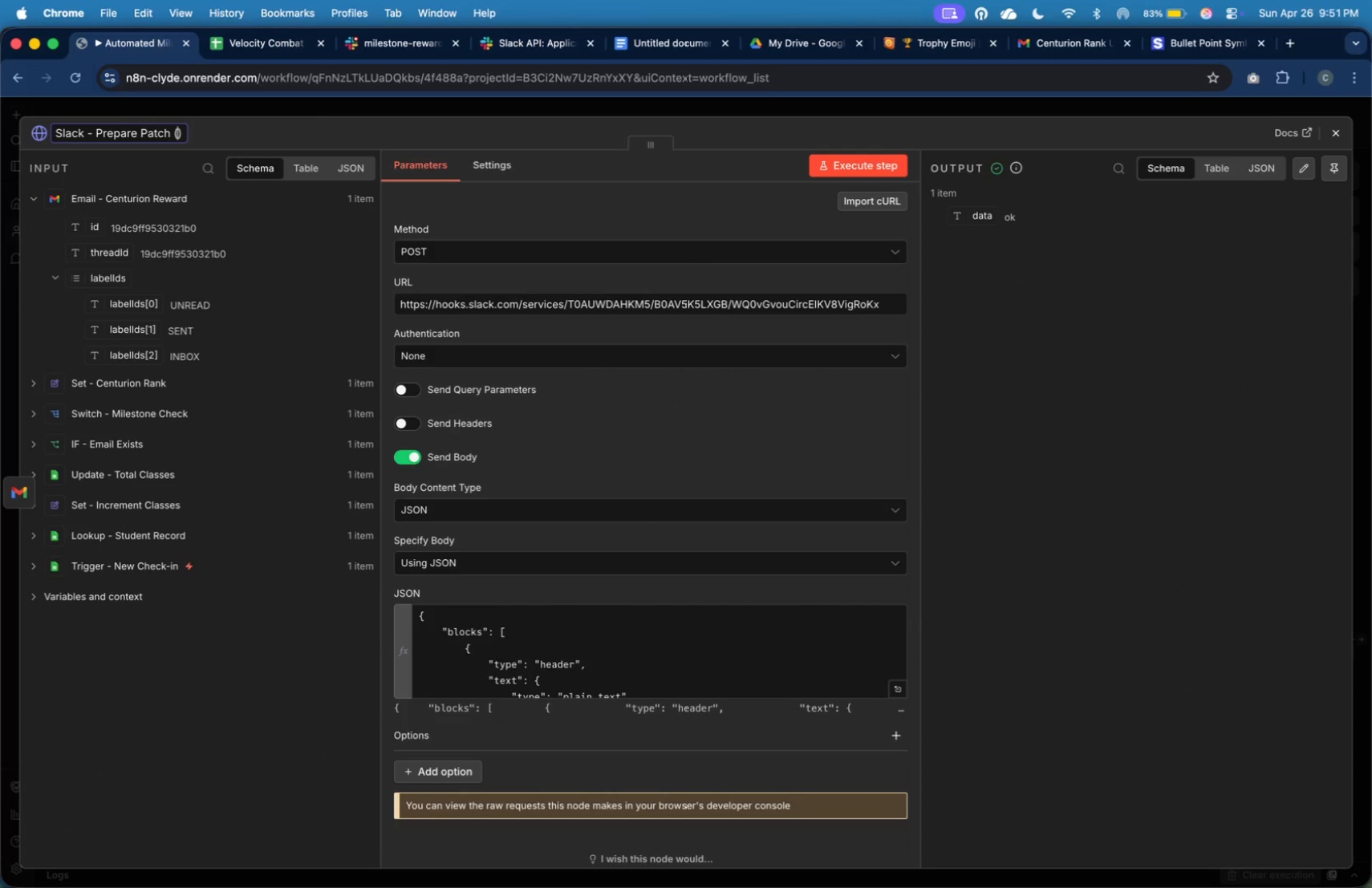 
 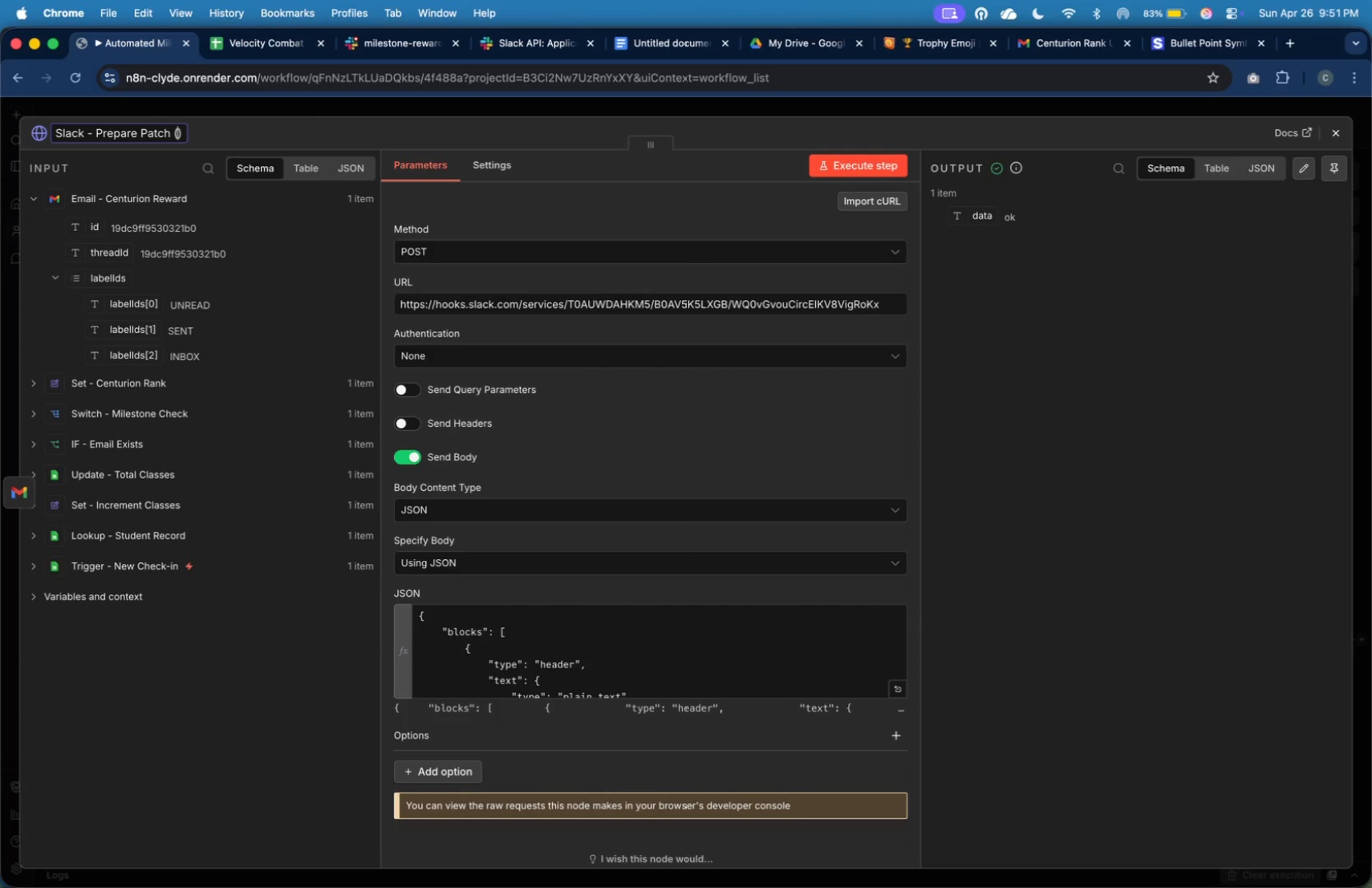 
key(ArrowLeft)
 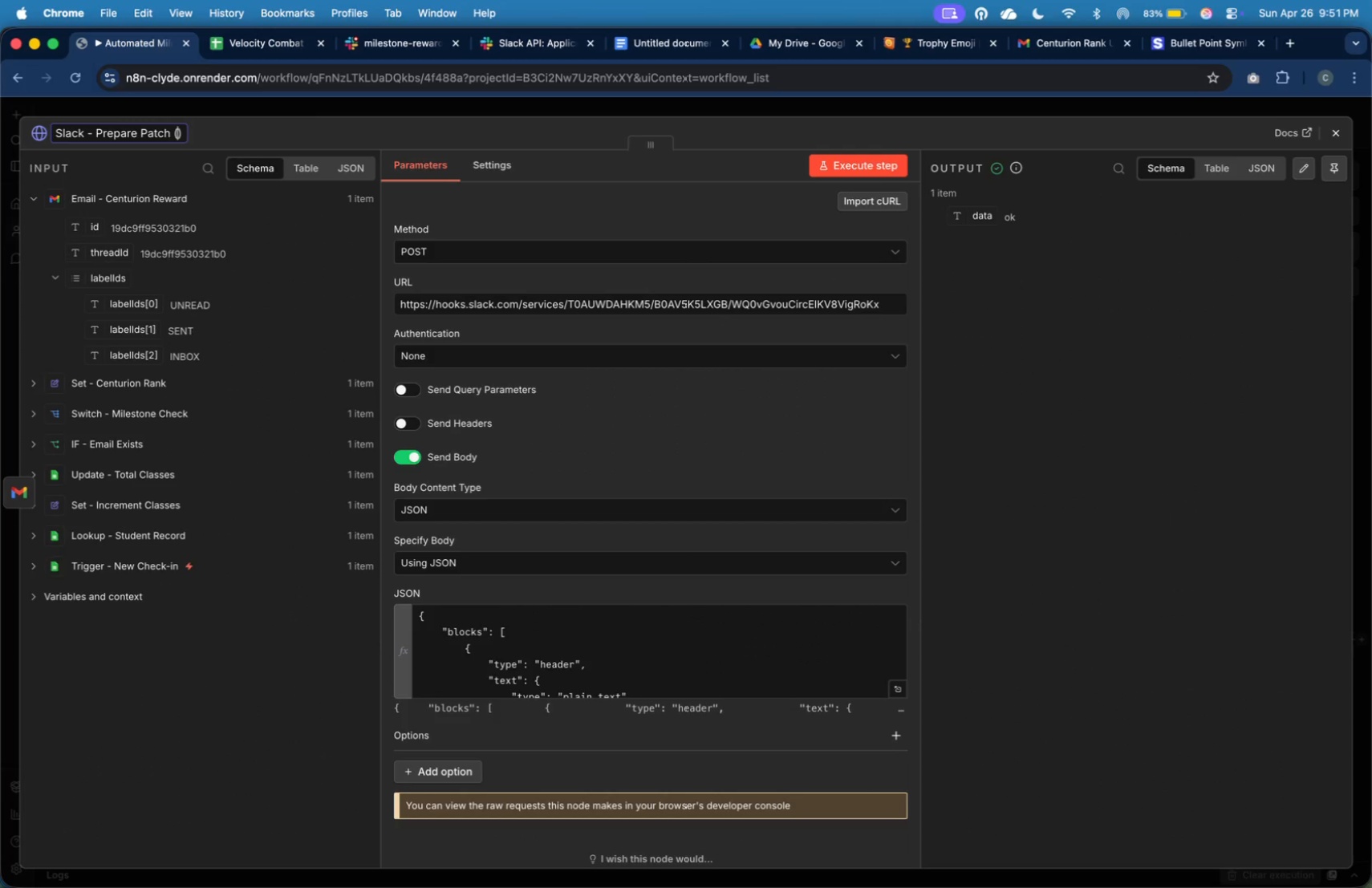 
type(Centurion)
 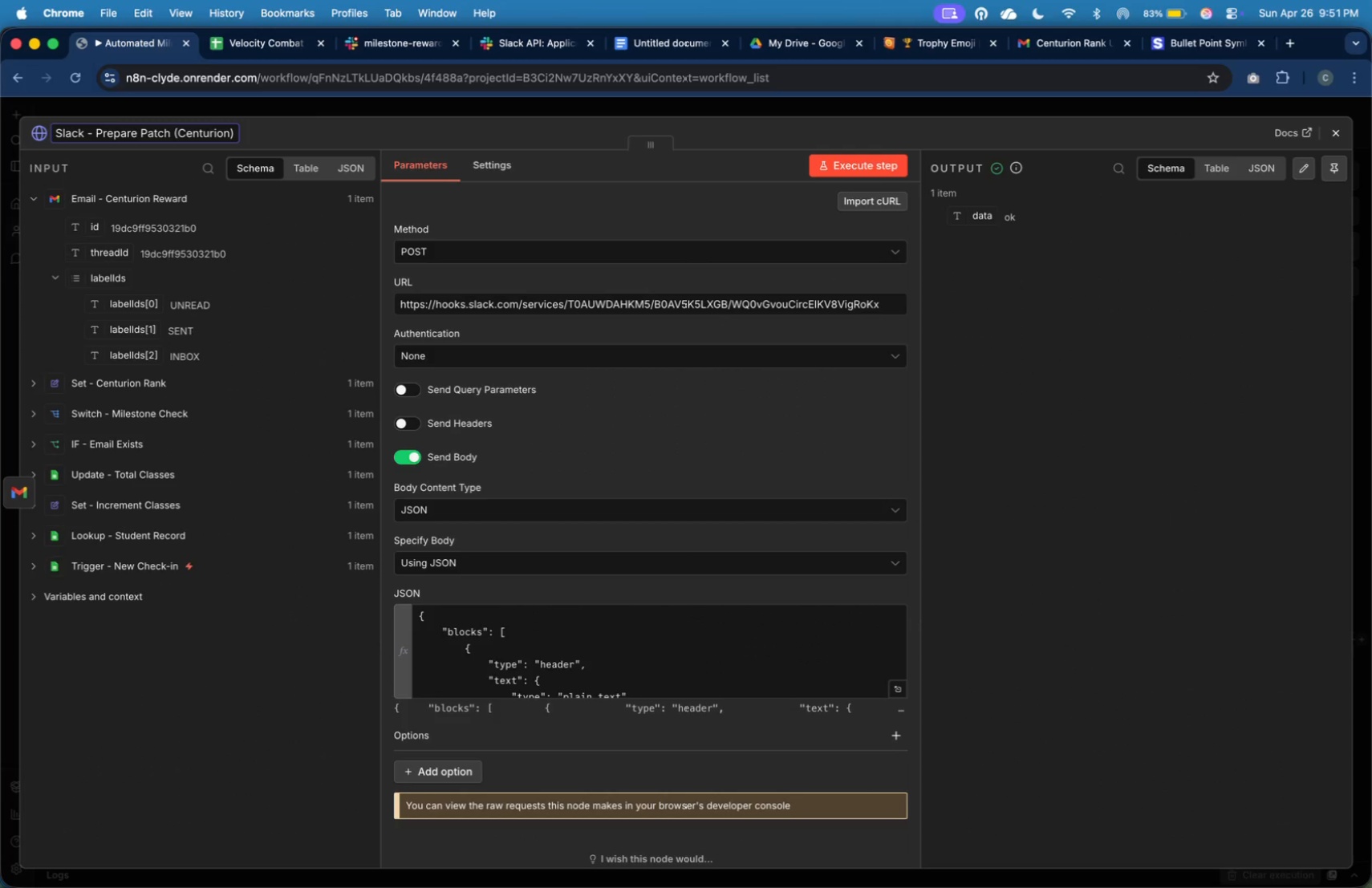 
key(Enter)
 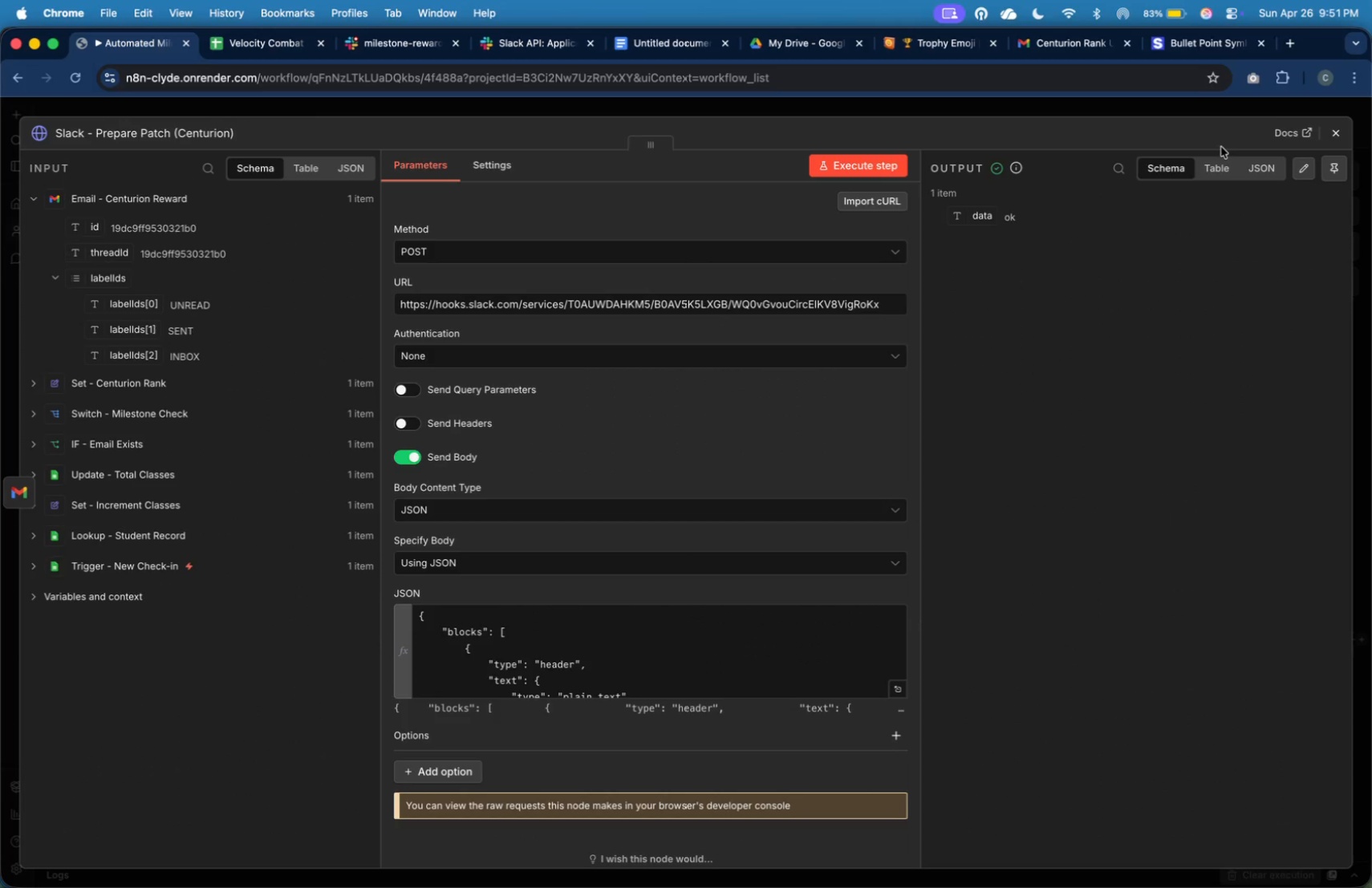 
left_click([1333, 142])
 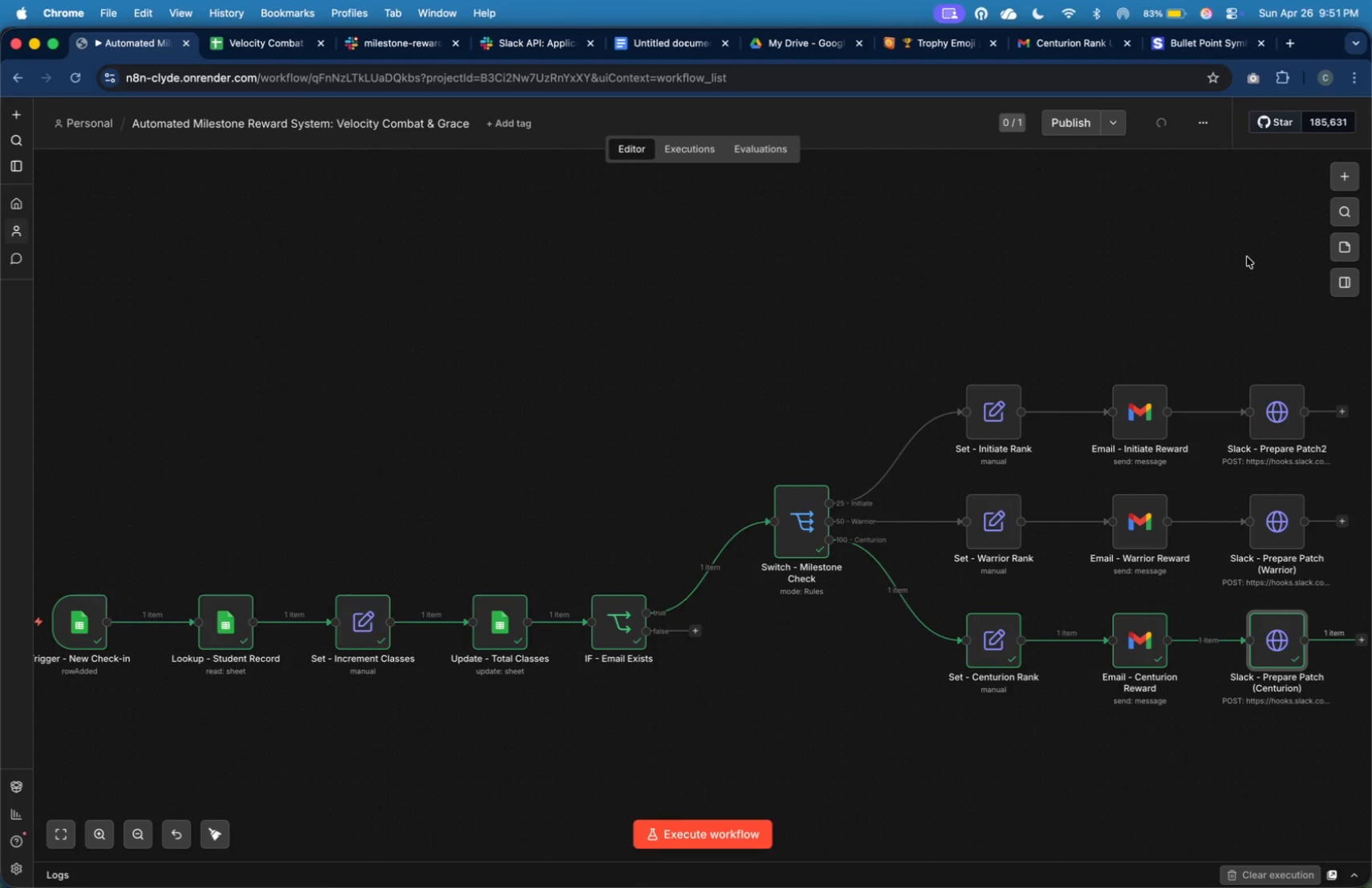 
left_click([1241, 267])
 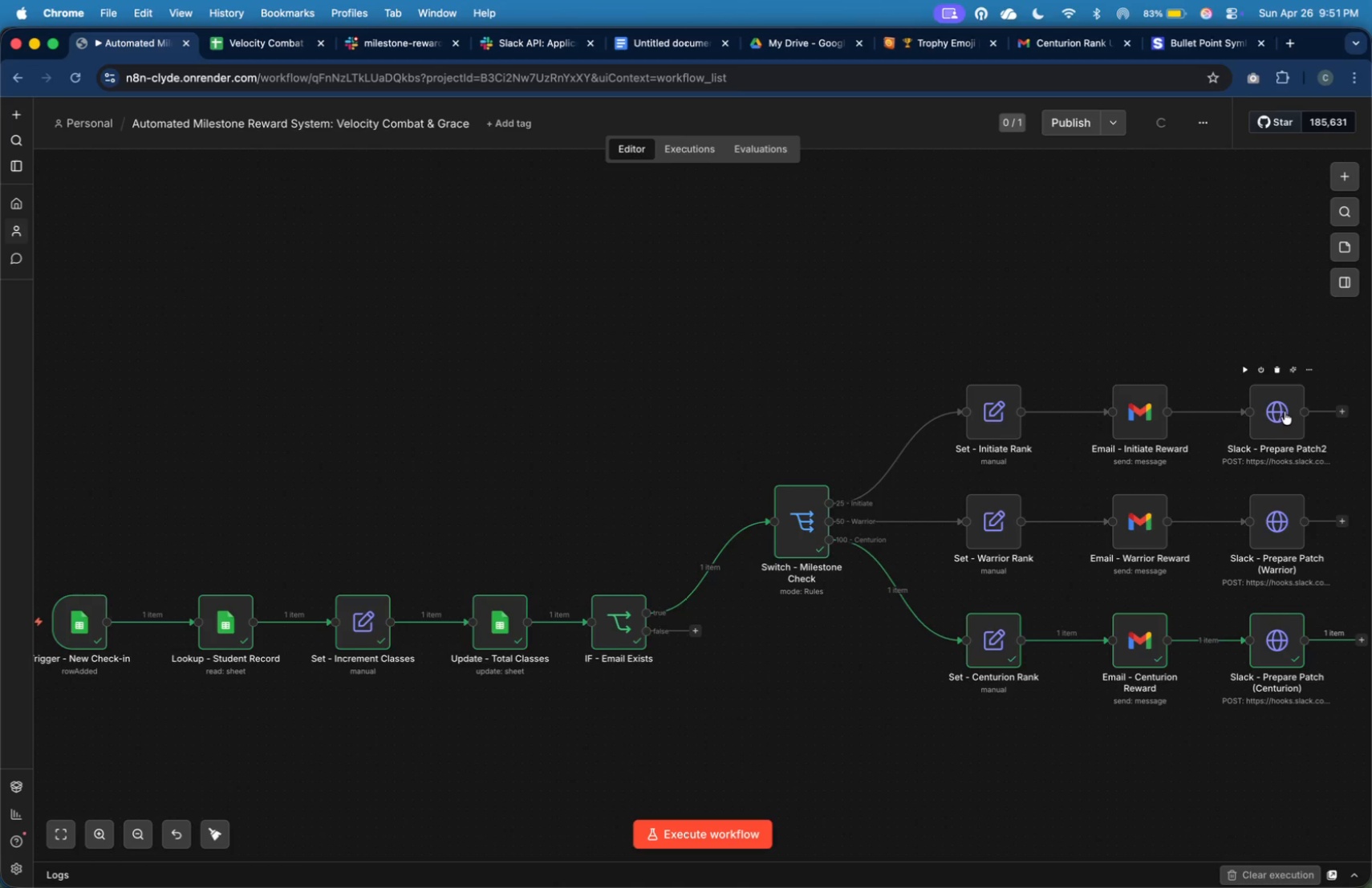 
double_click([1285, 412])
 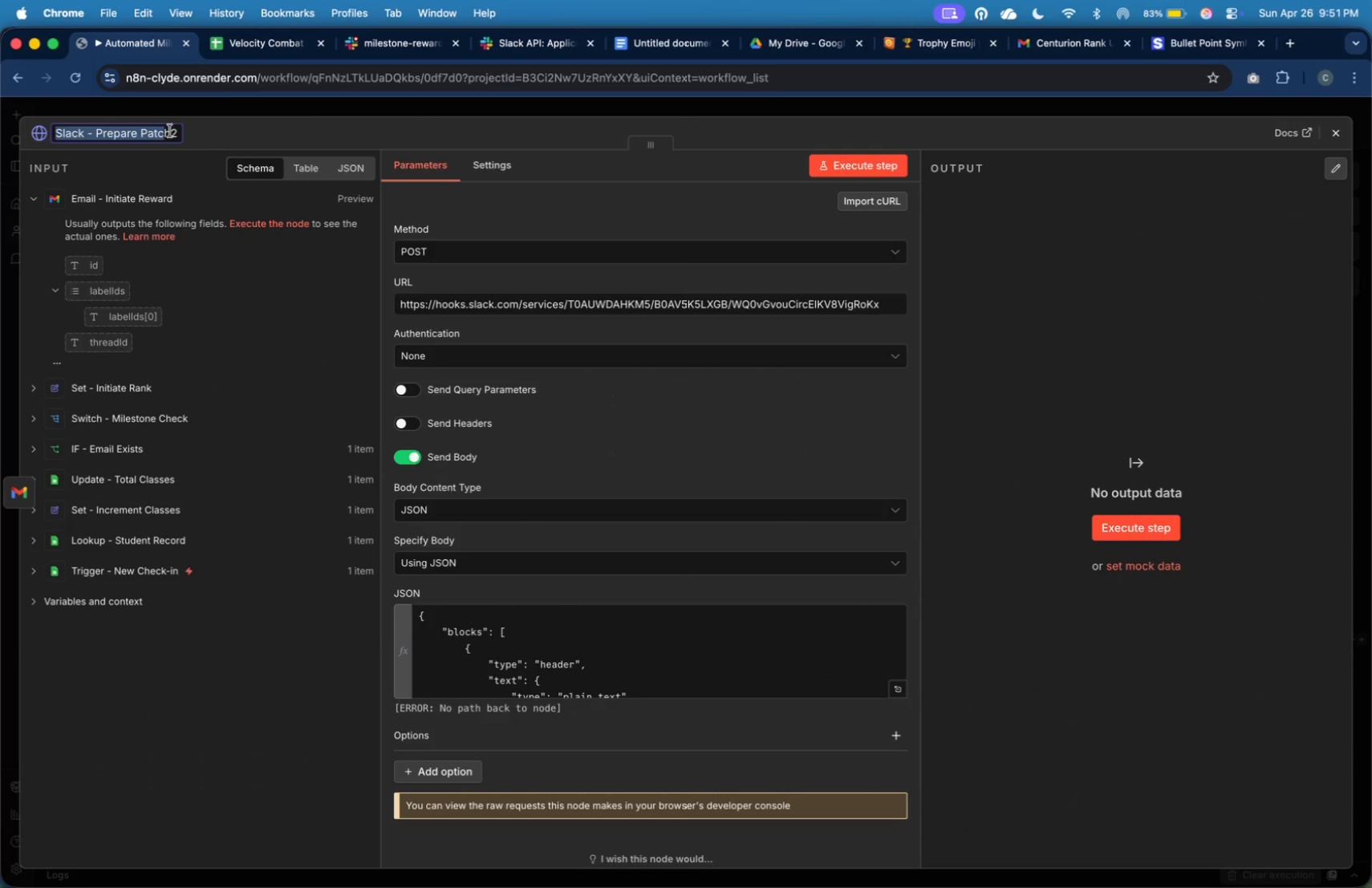 
key(ArrowRight)
 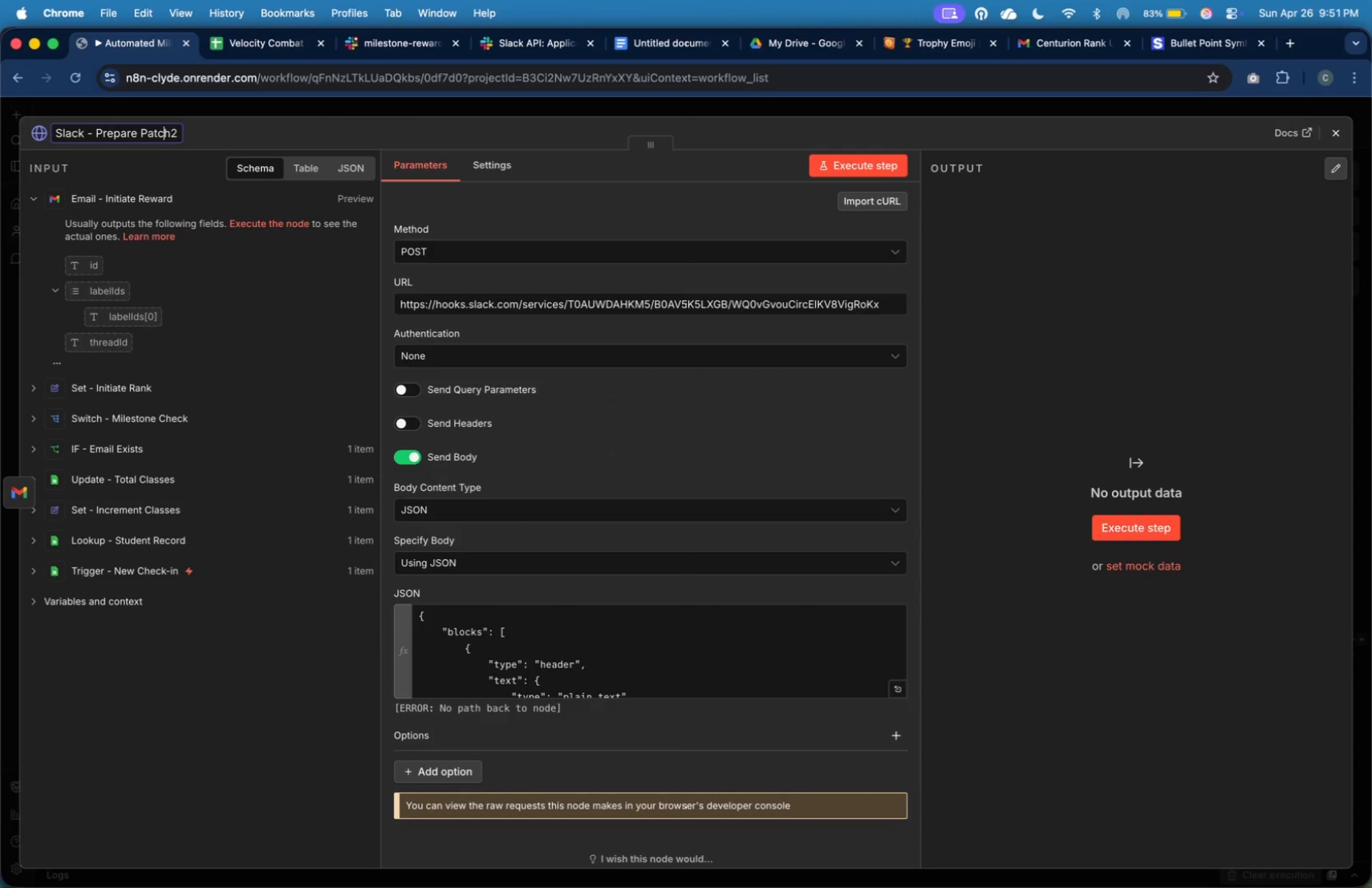 
key(ArrowRight)
 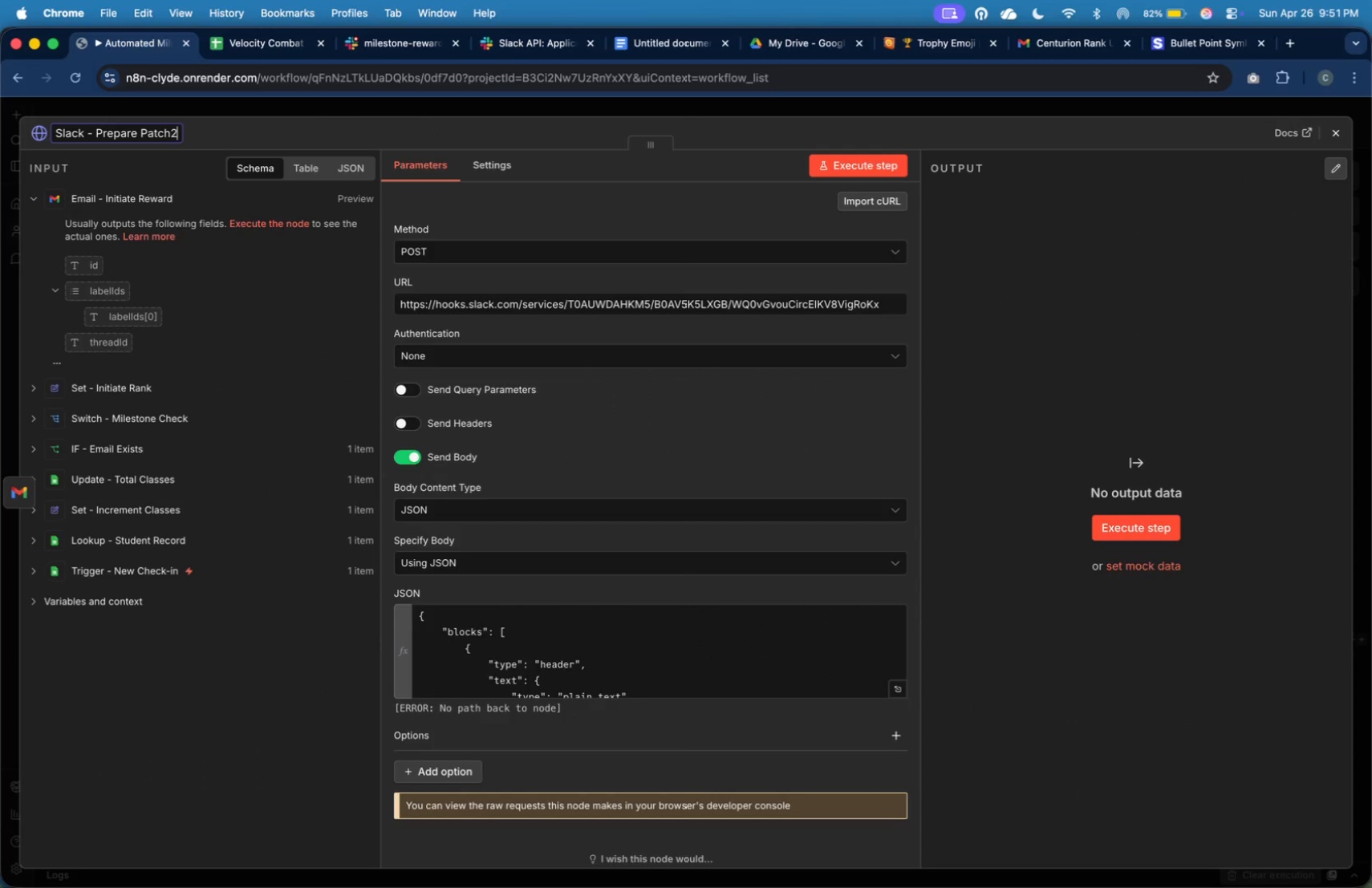 
key(ArrowRight)
 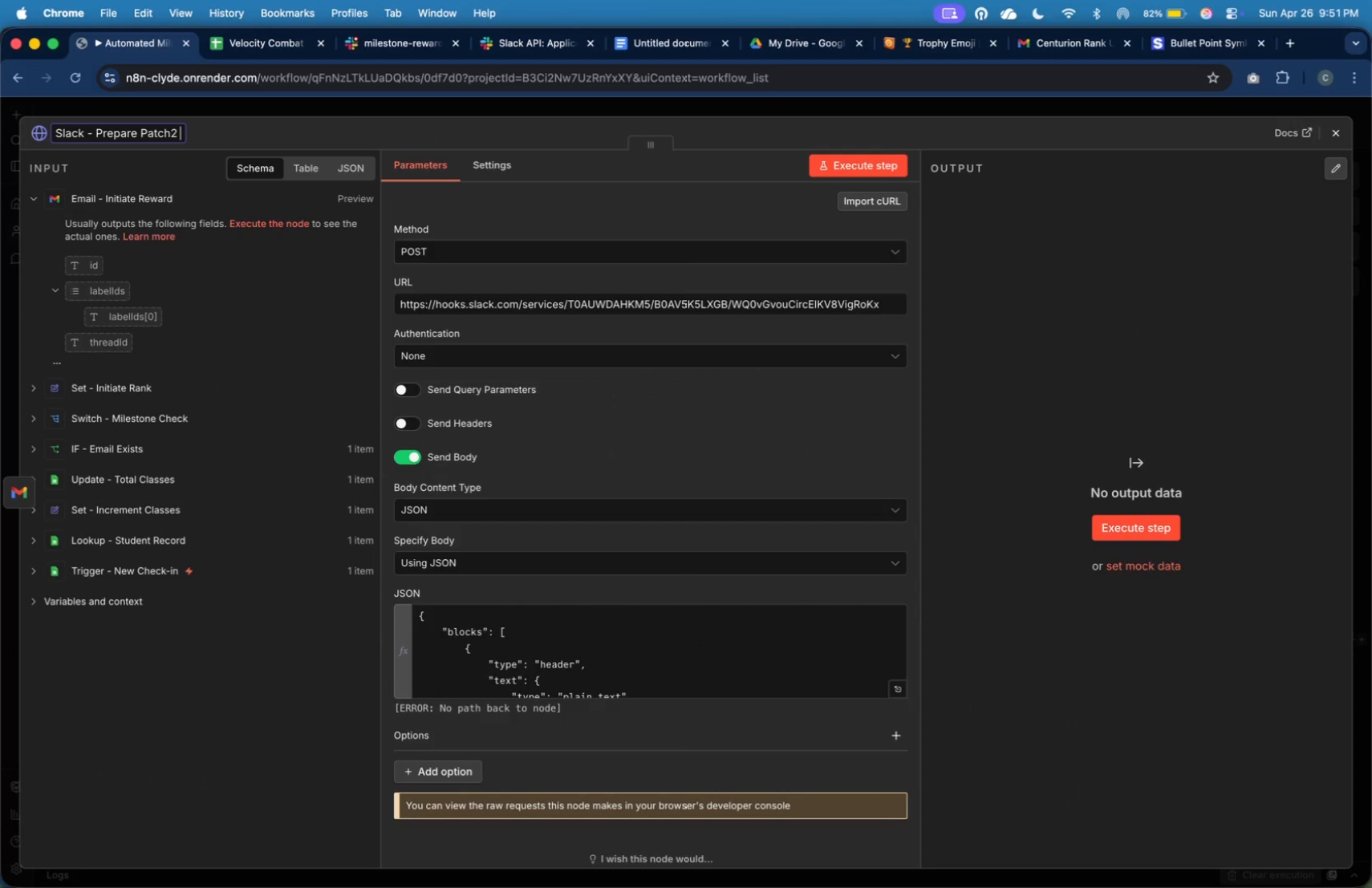 
type( )
key(Backspace)
key(Backspace)
type( ())
 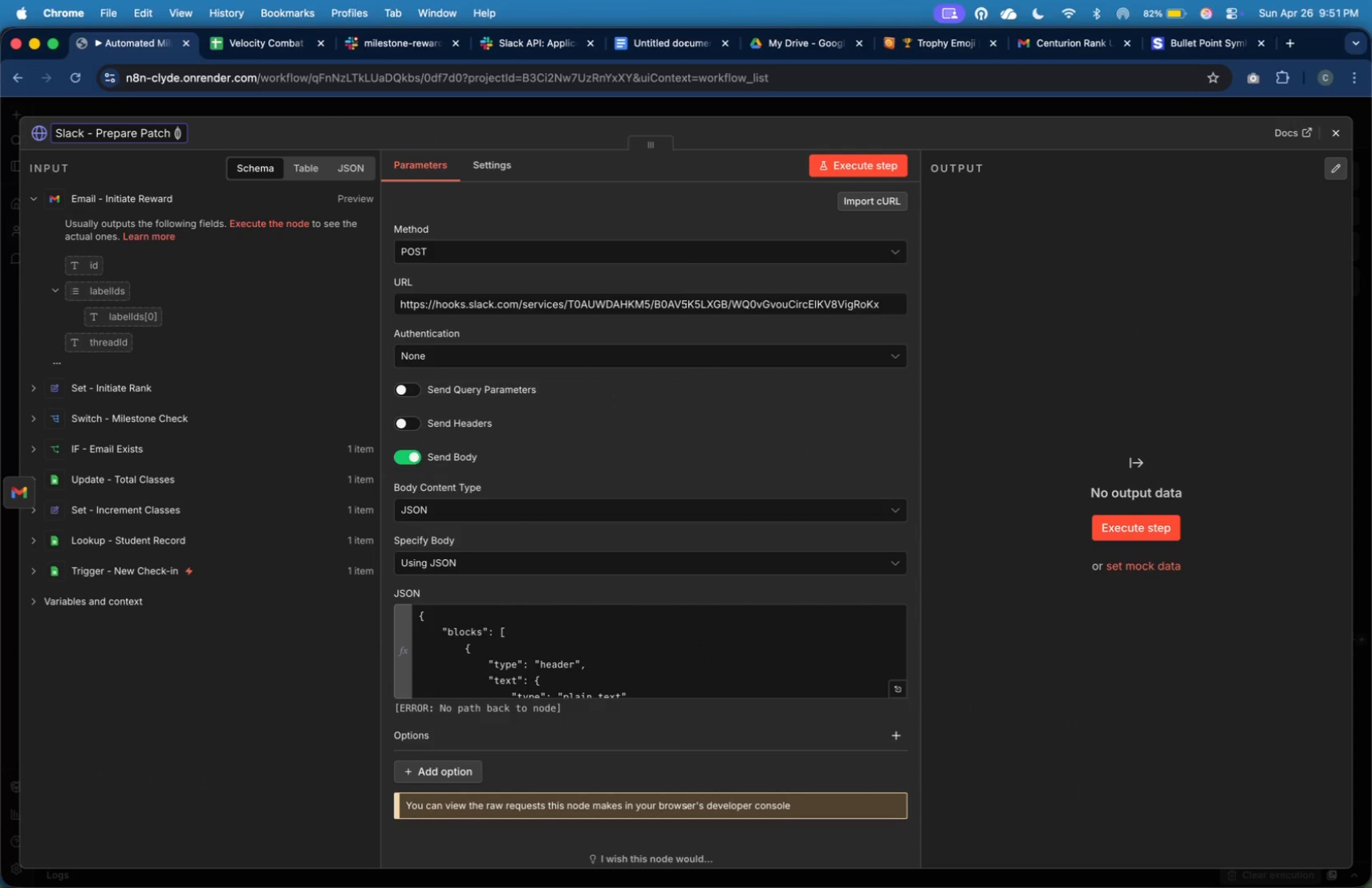 
 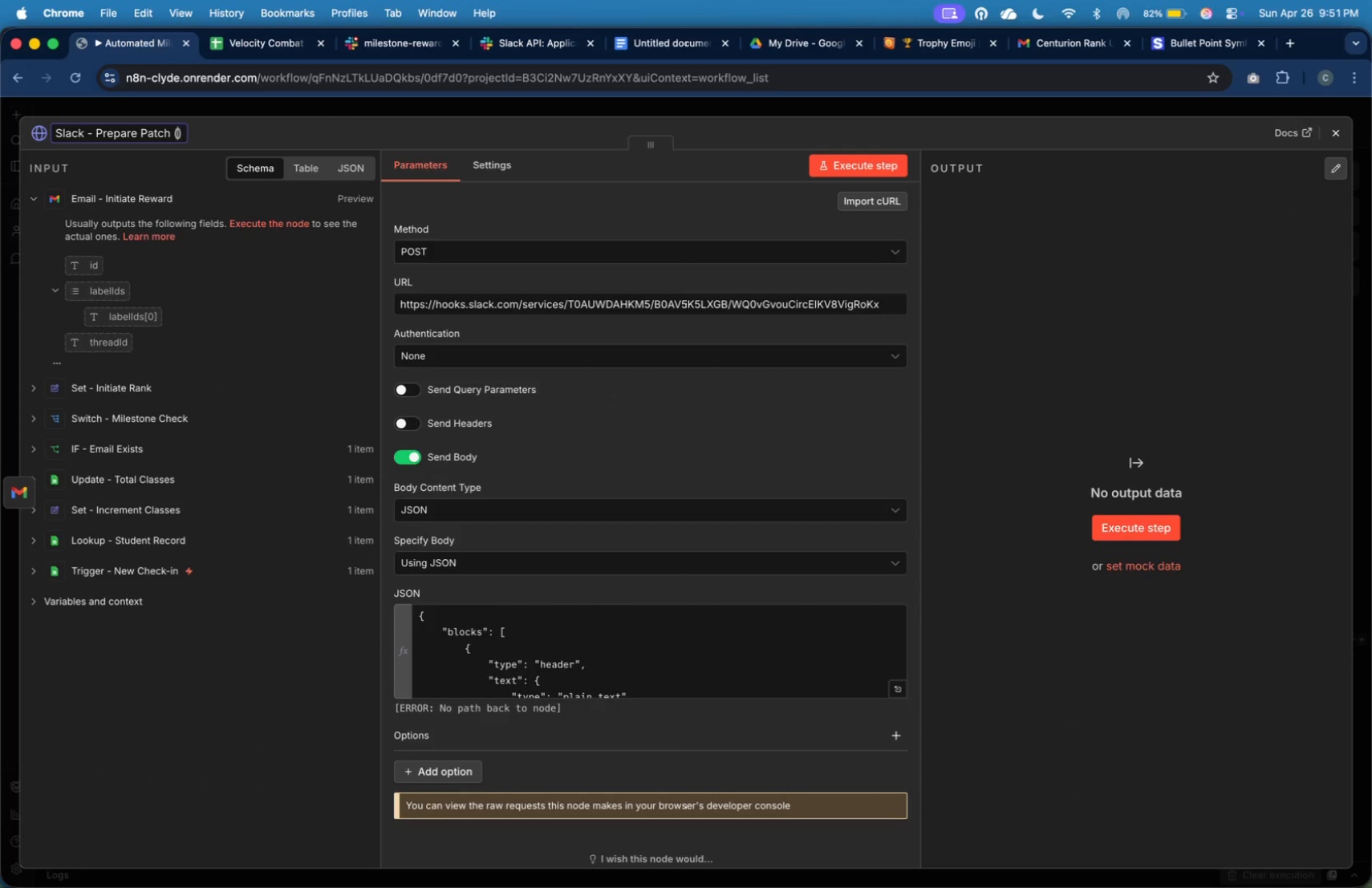 
key(ArrowLeft)
 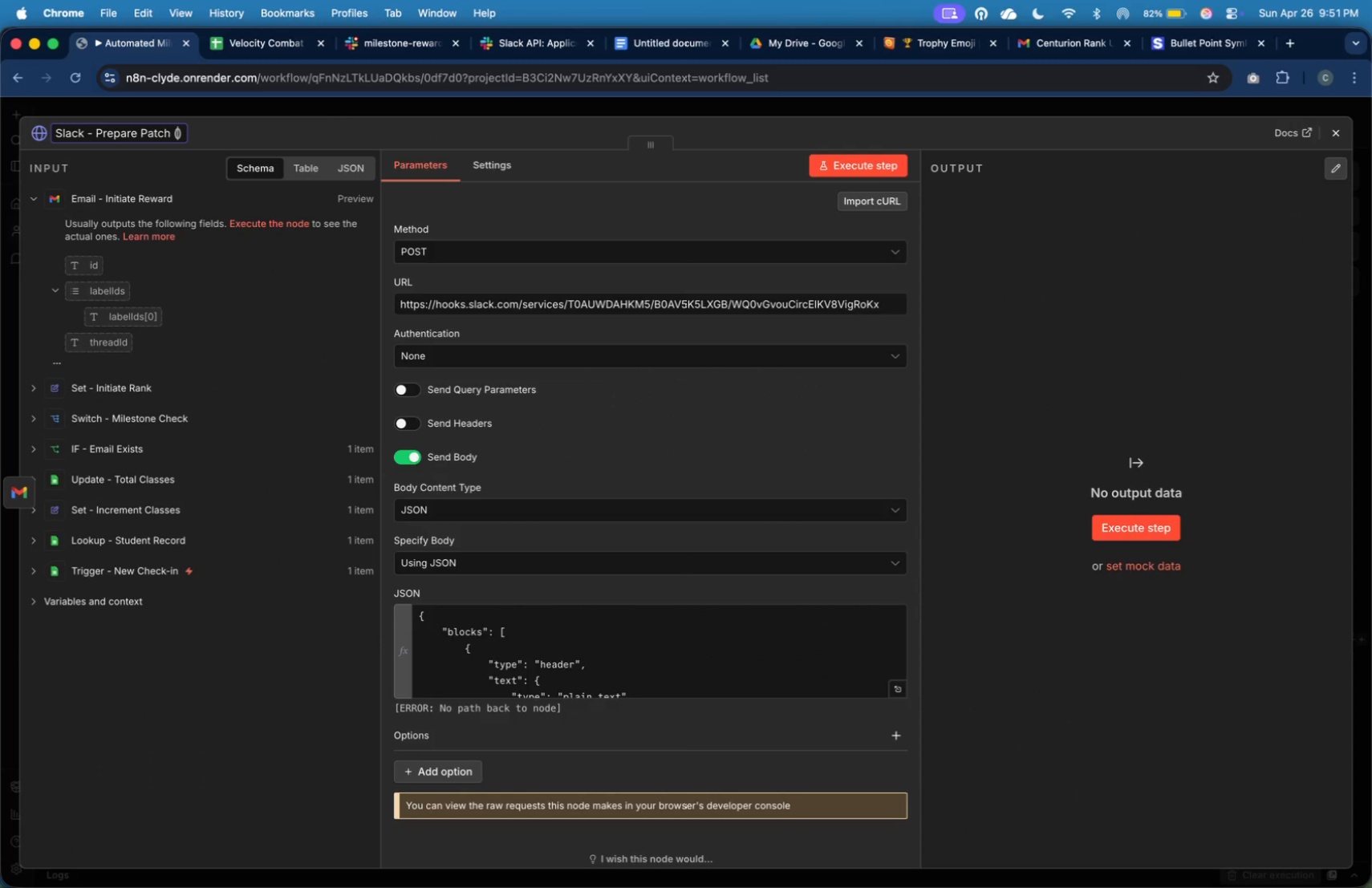 
hold_key(key=ShiftLeft, duration=0.52)
 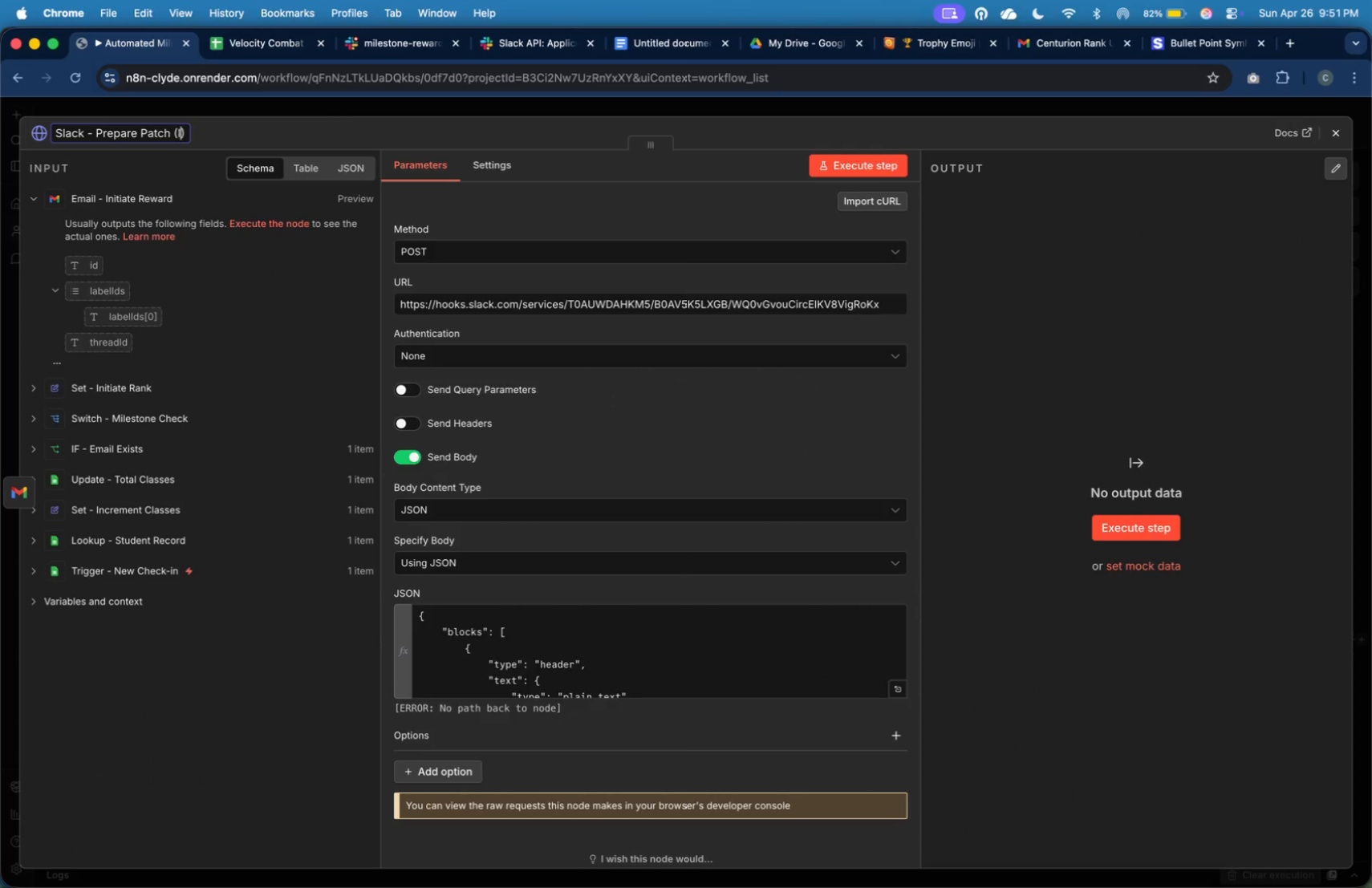 
type(Inii)
key(Backspace)
type(tiate)
 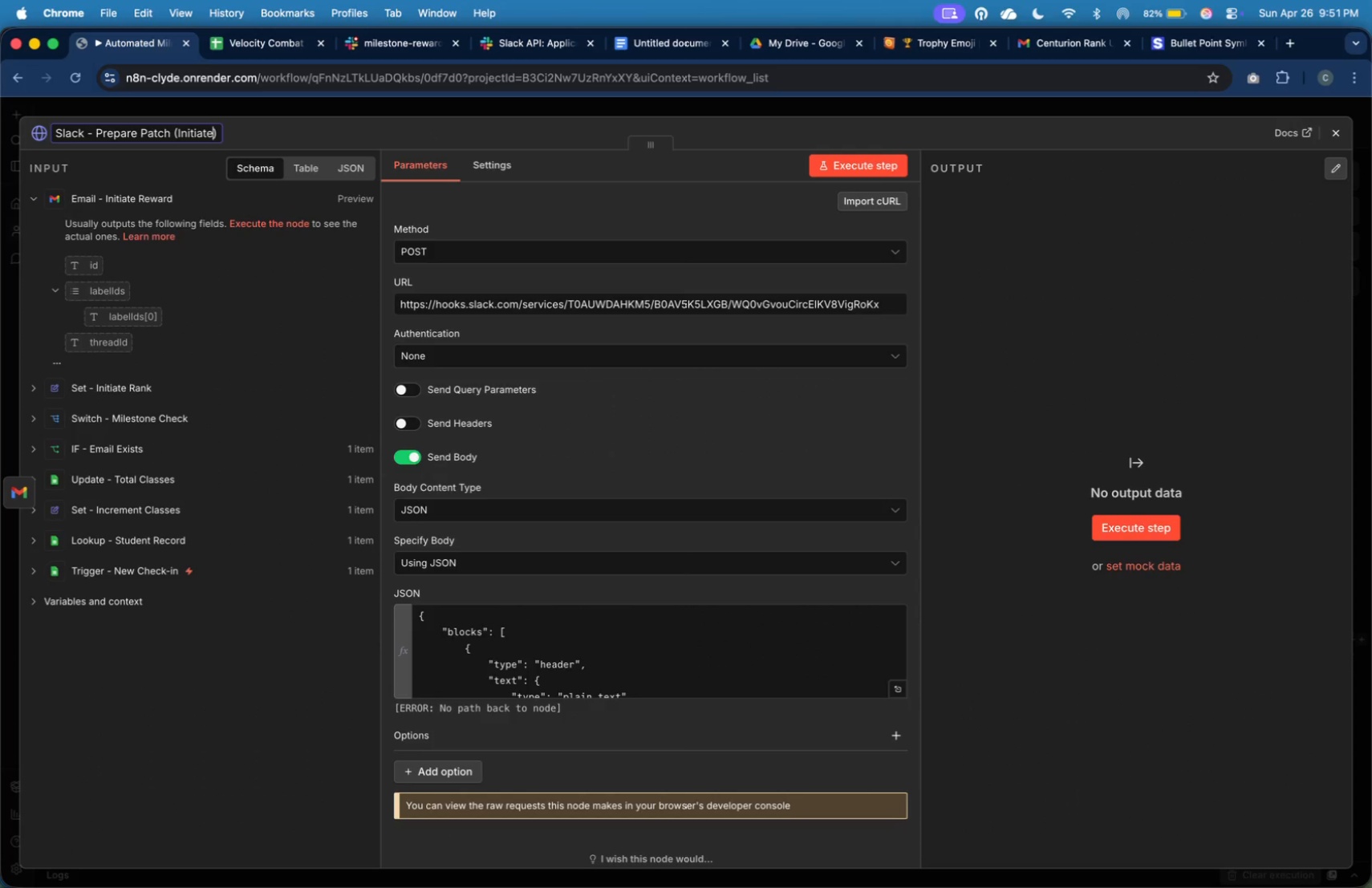 
key(Enter)
 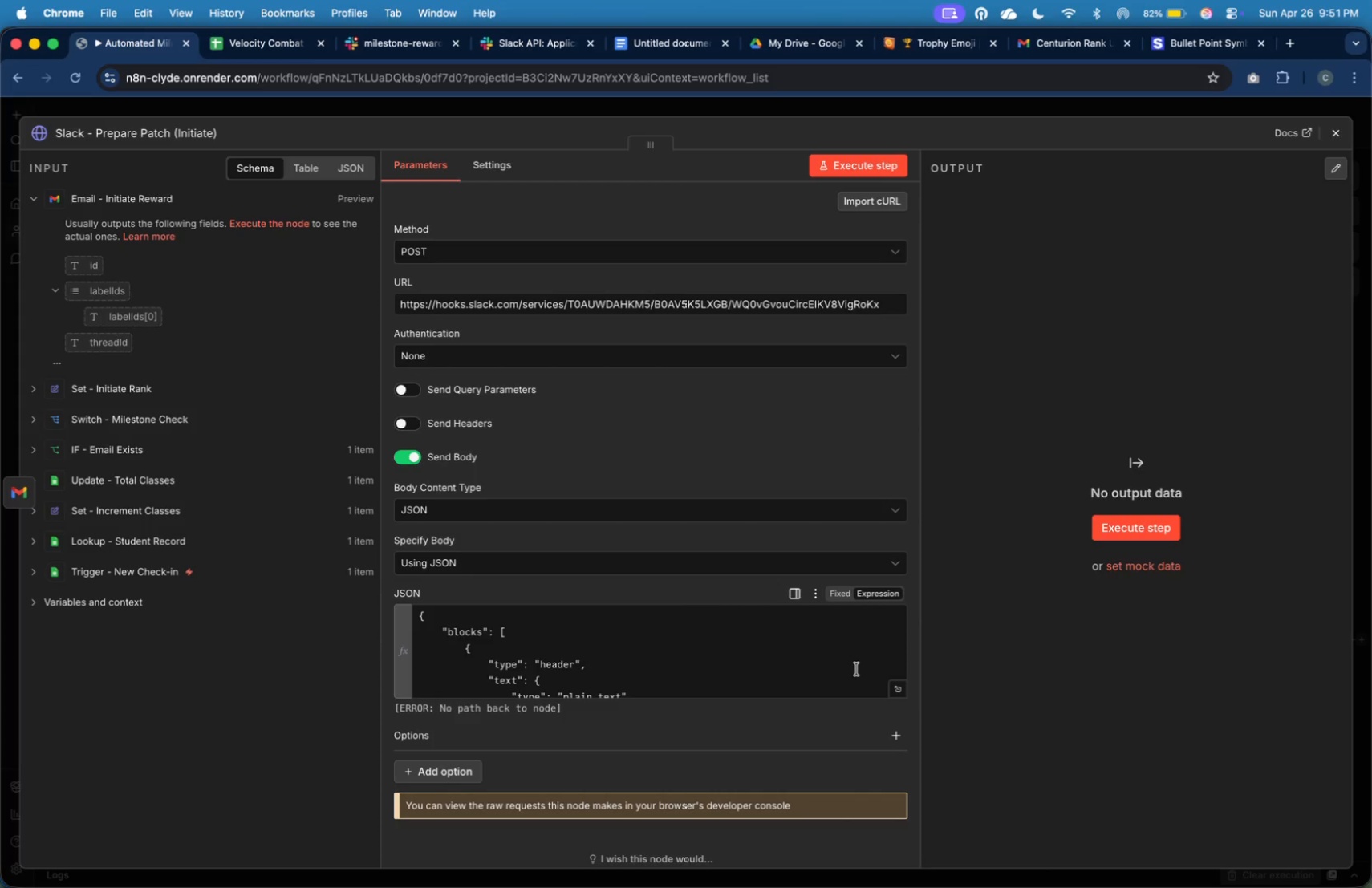 
left_click([902, 691])
 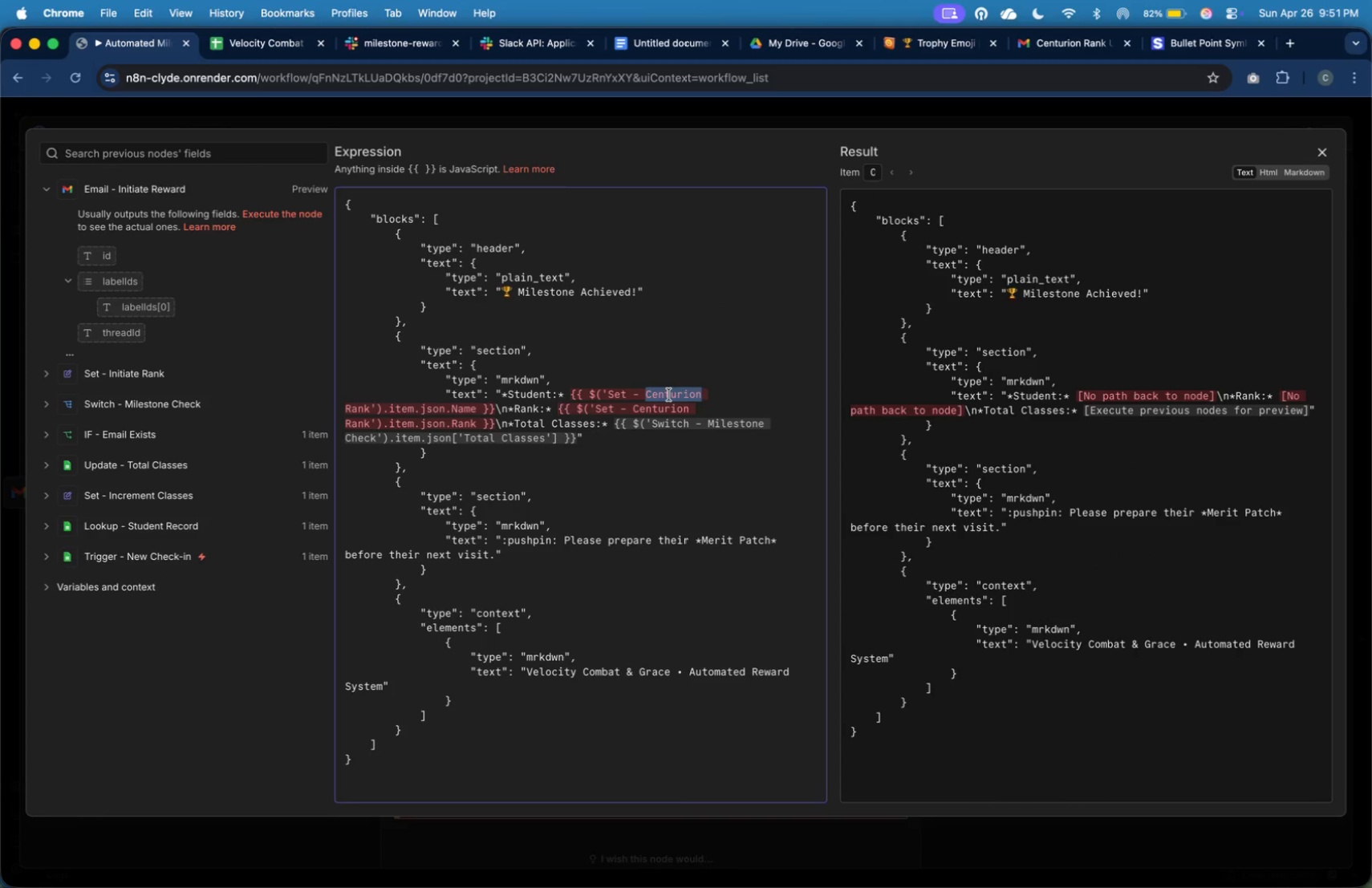 
type(Initiate)
 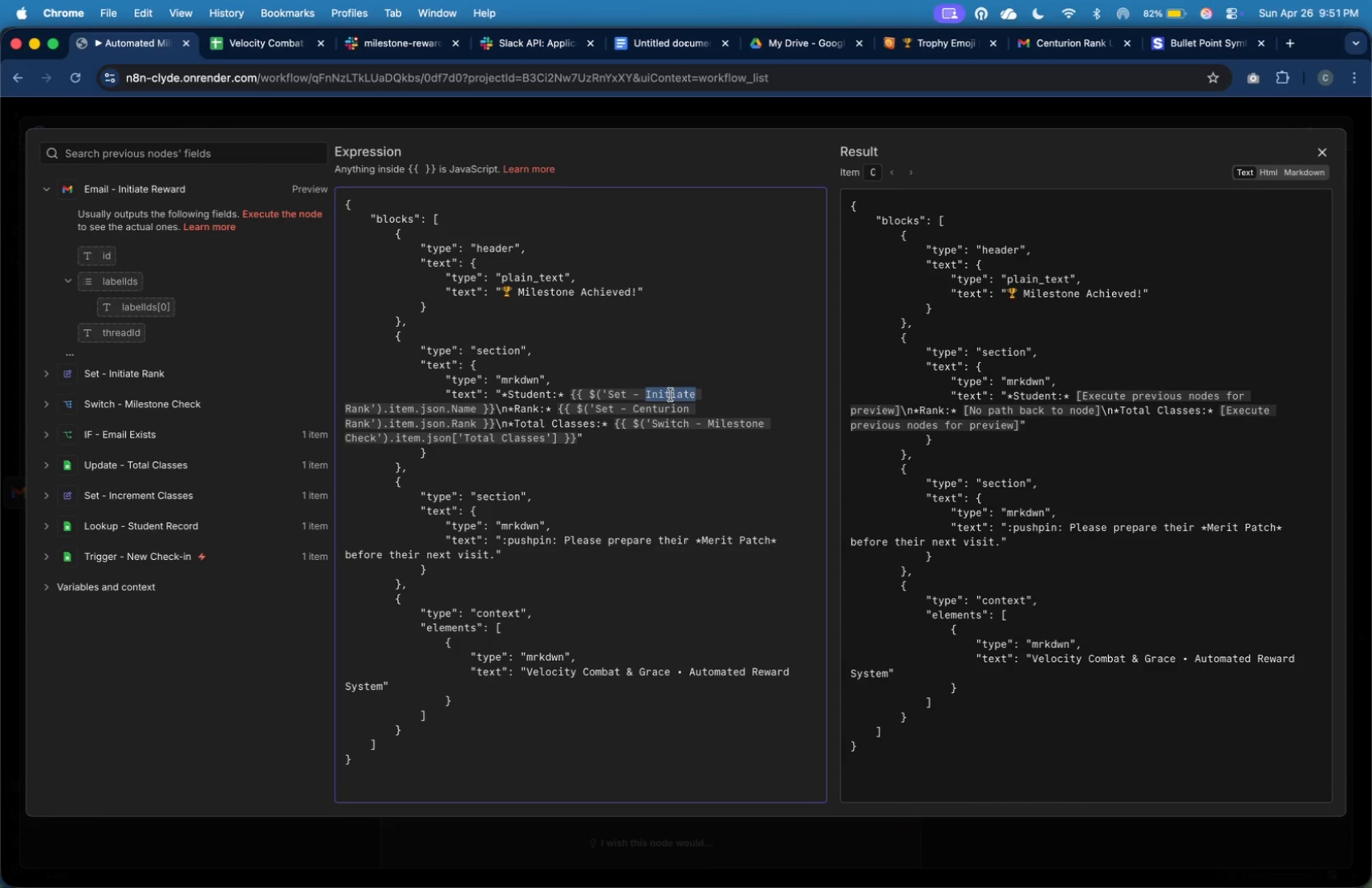 
key(Meta+C)
 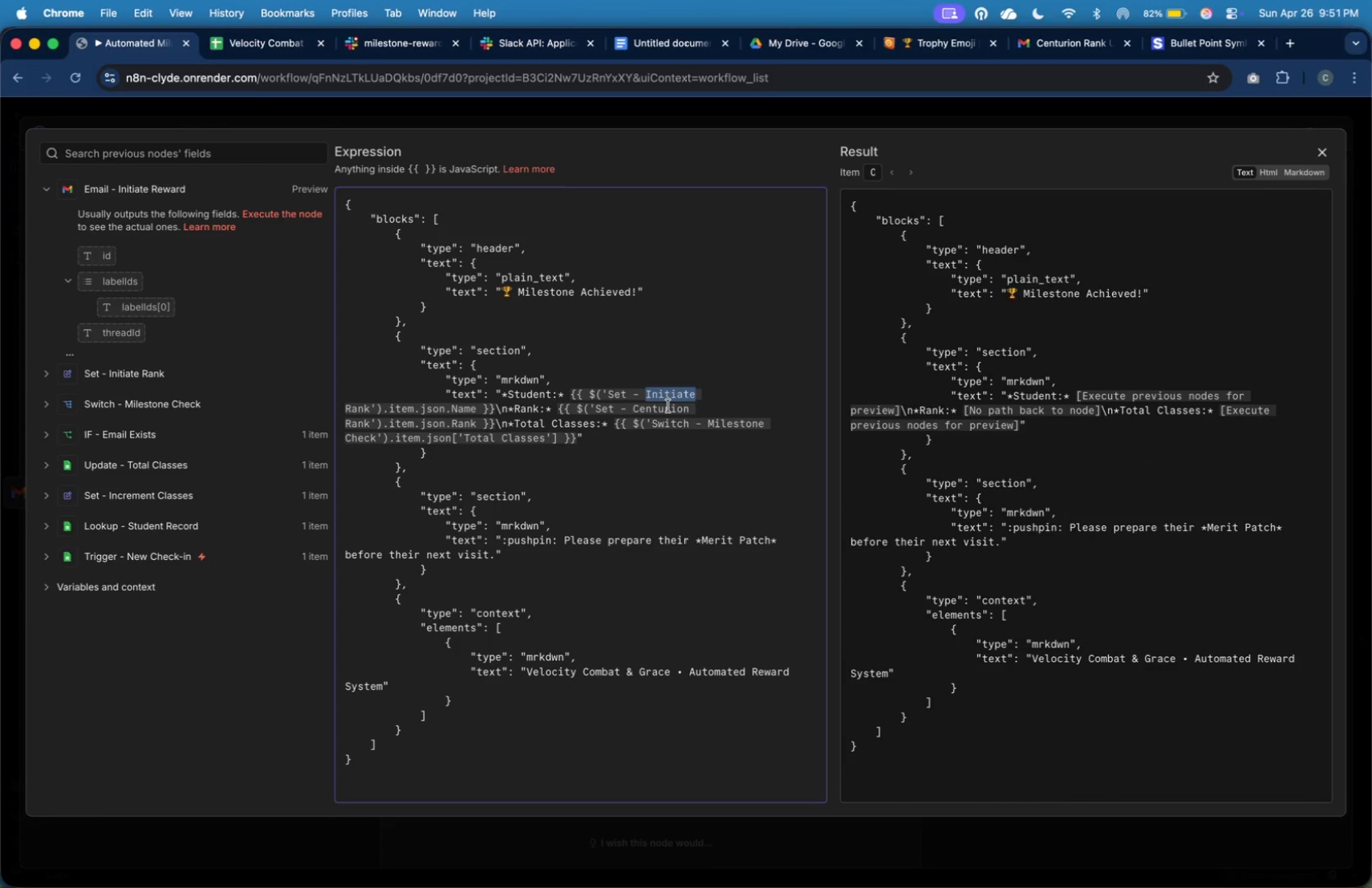 
double_click([668, 406])
 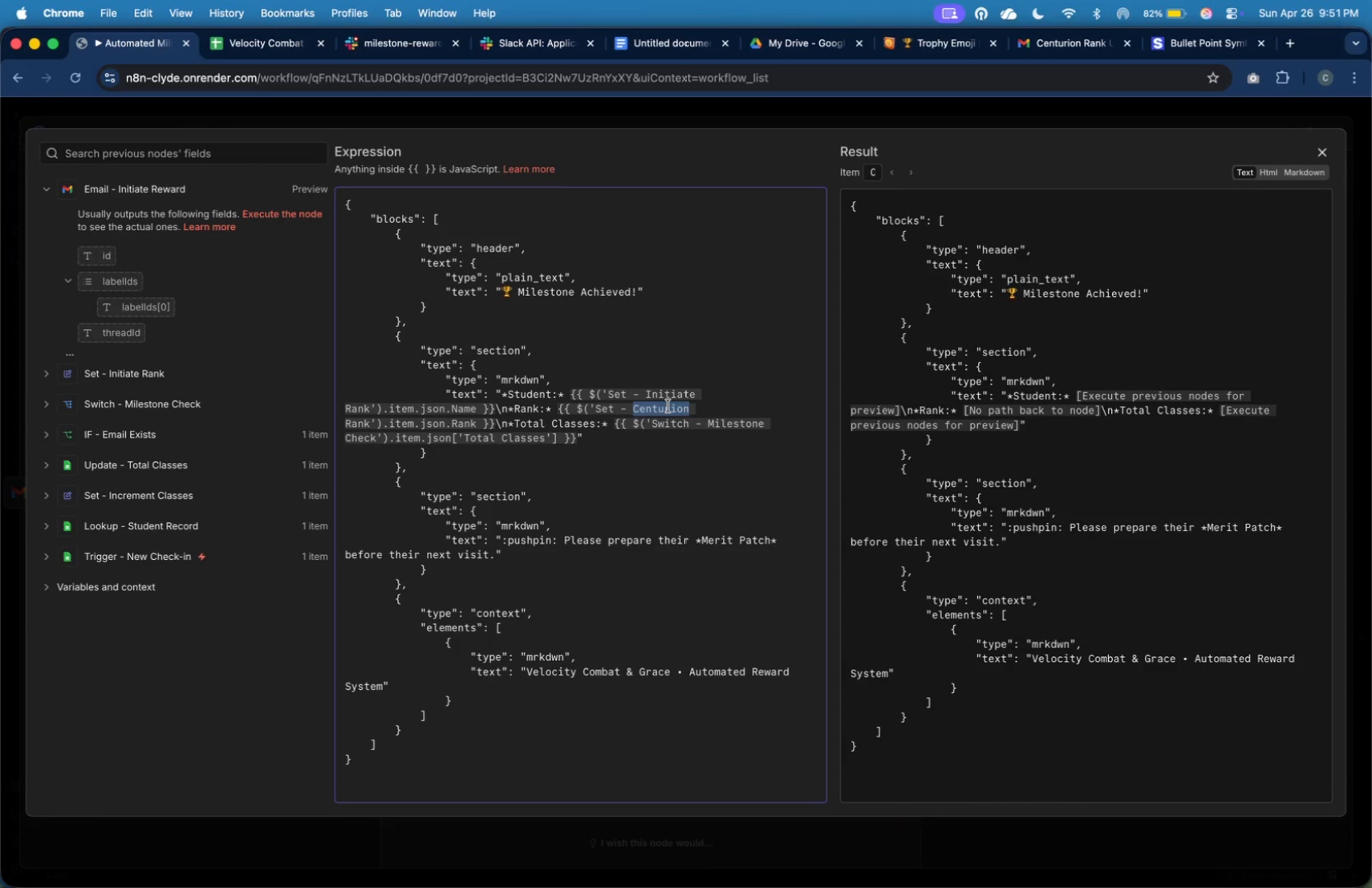 
key(Meta+V)
 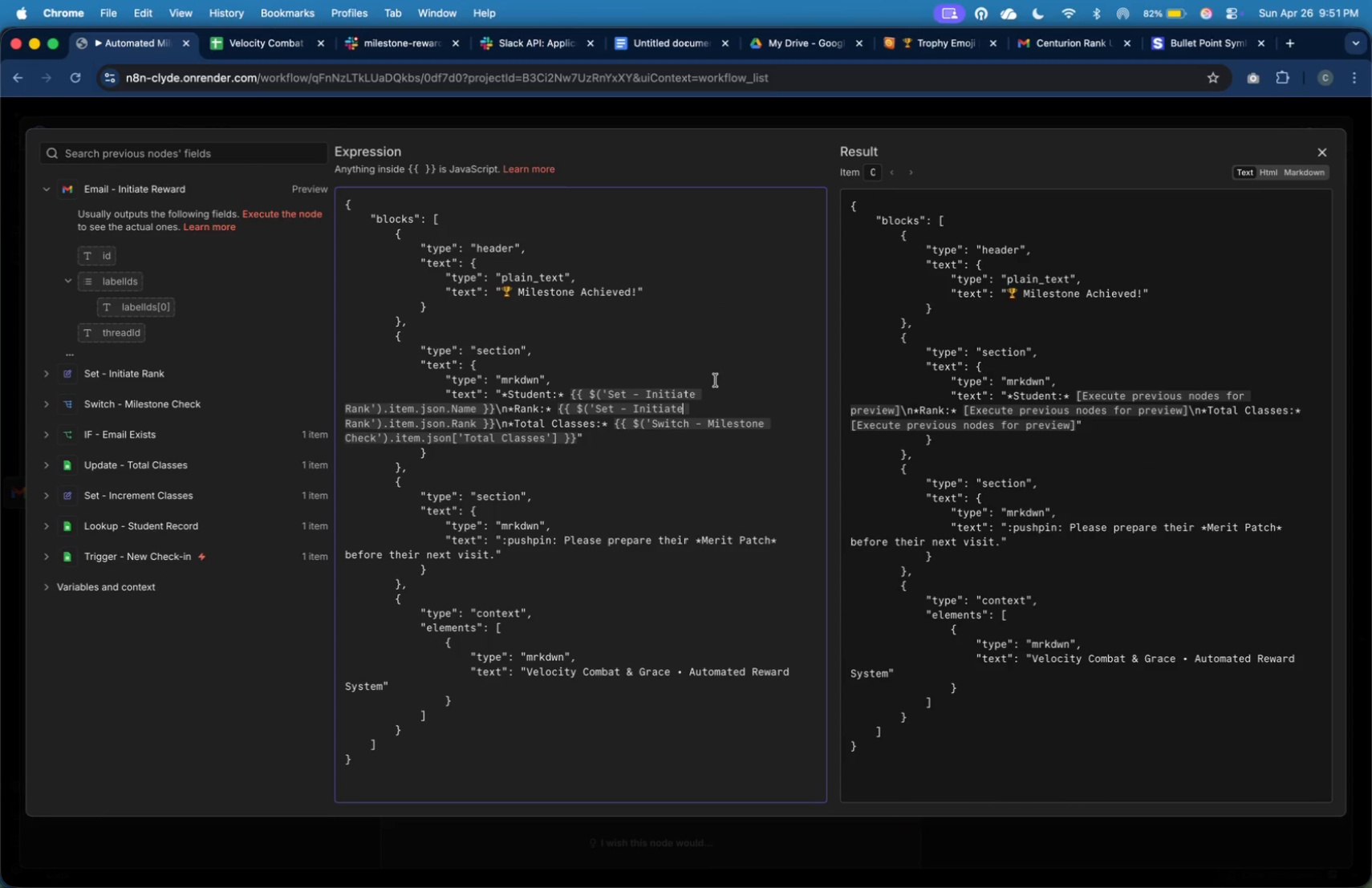 
left_click([716, 380])
 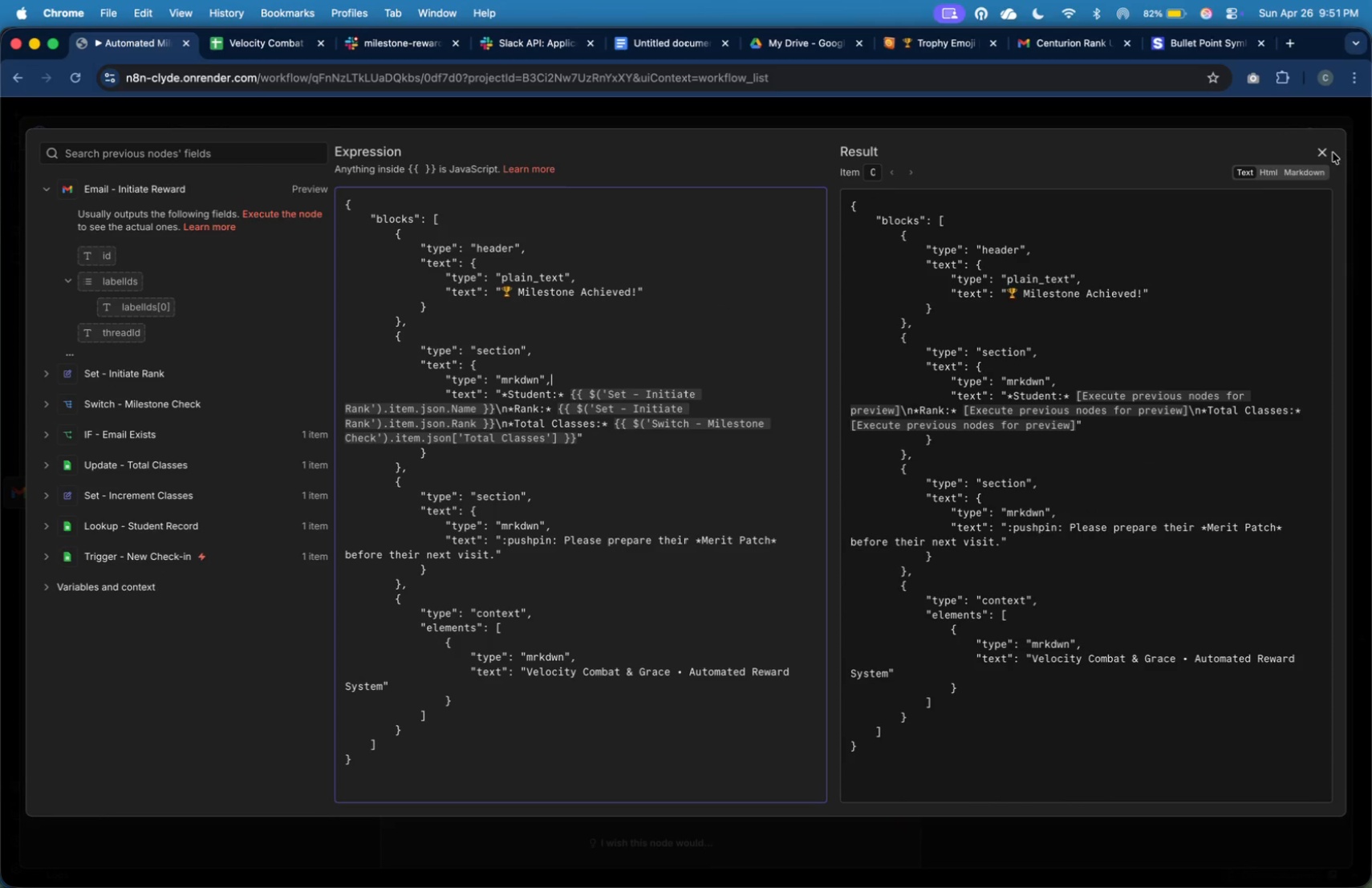 
left_click([1328, 148])
 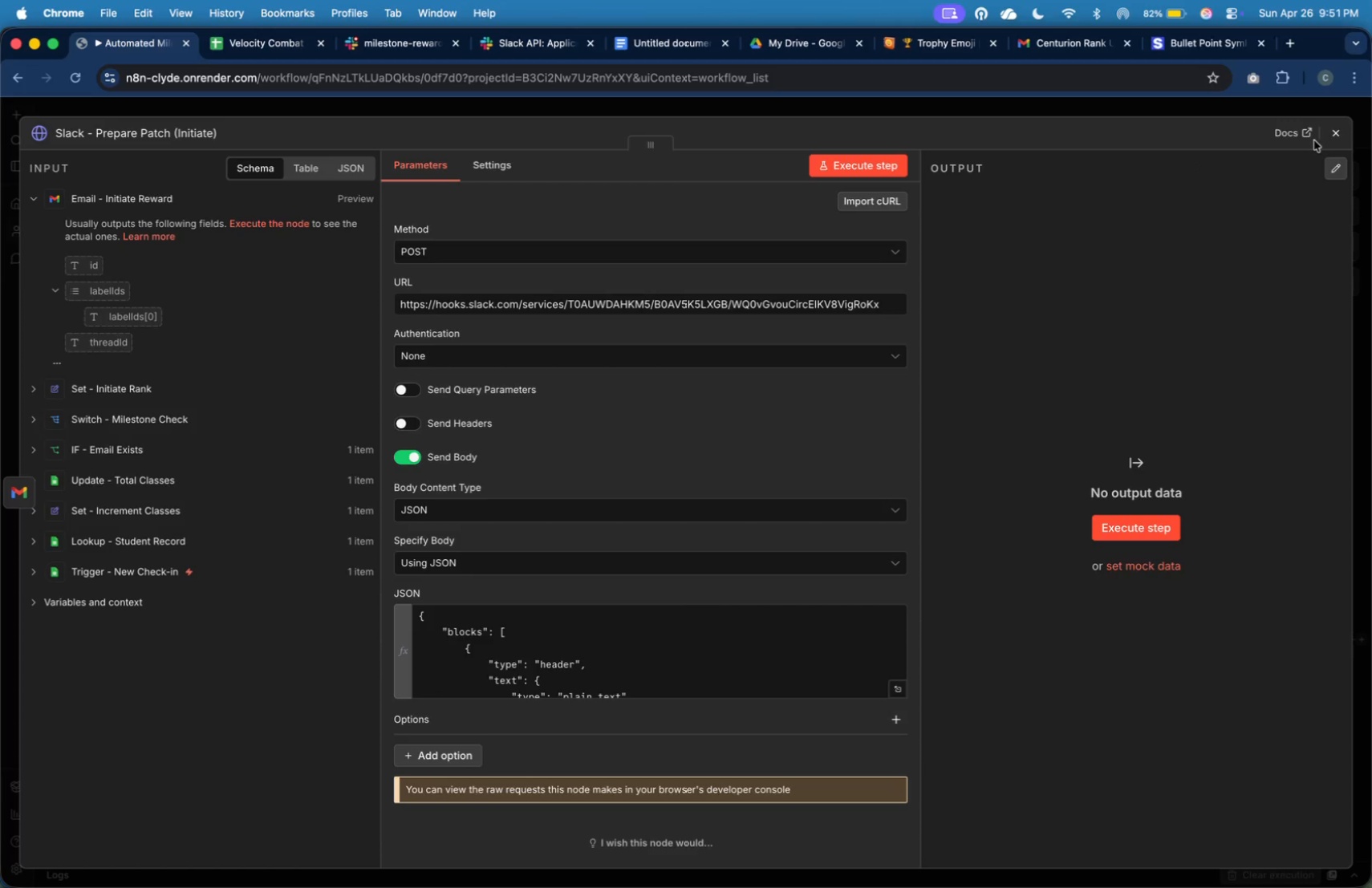 
left_click([1329, 132])
 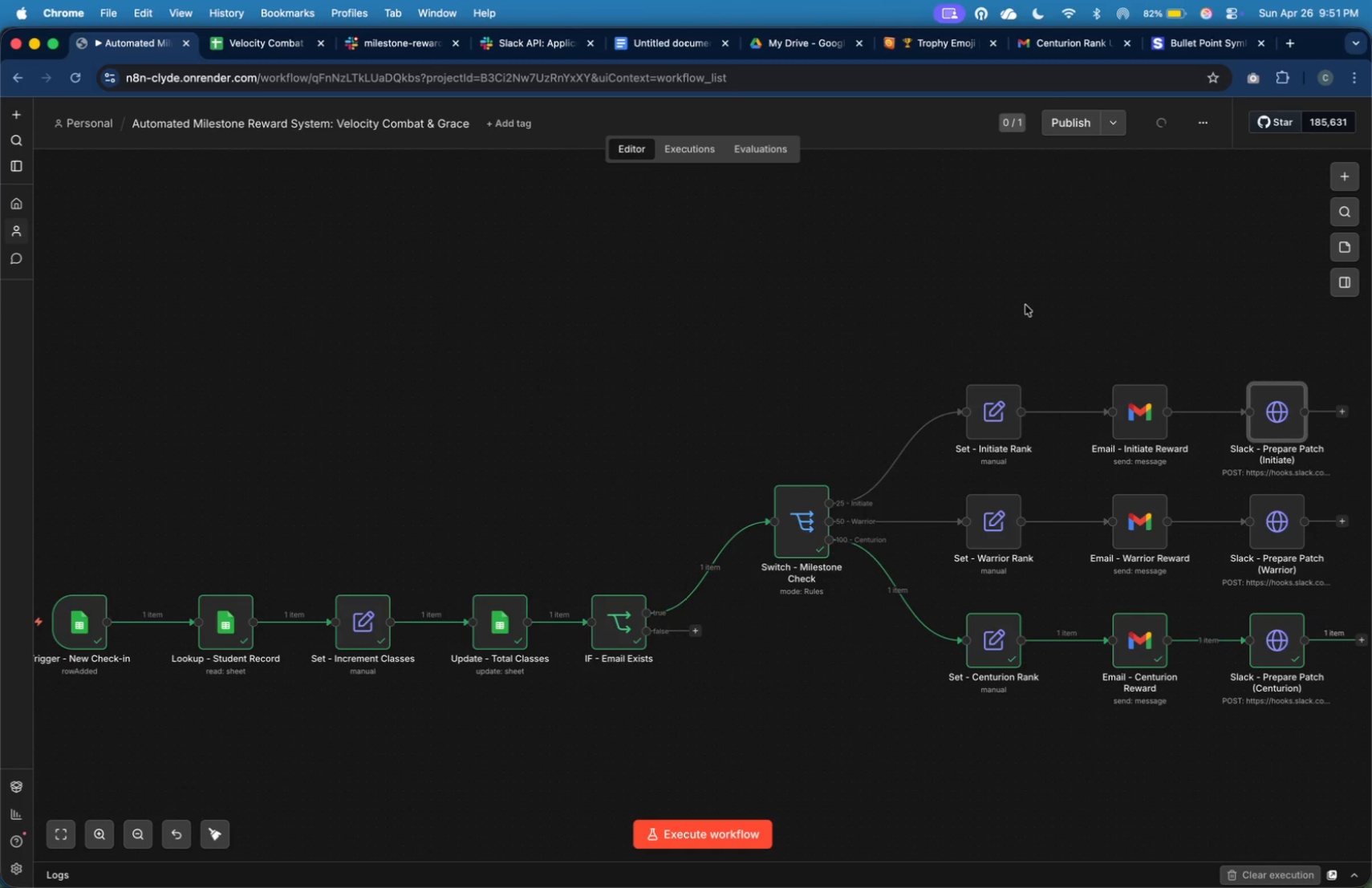 
left_click([1025, 305])
 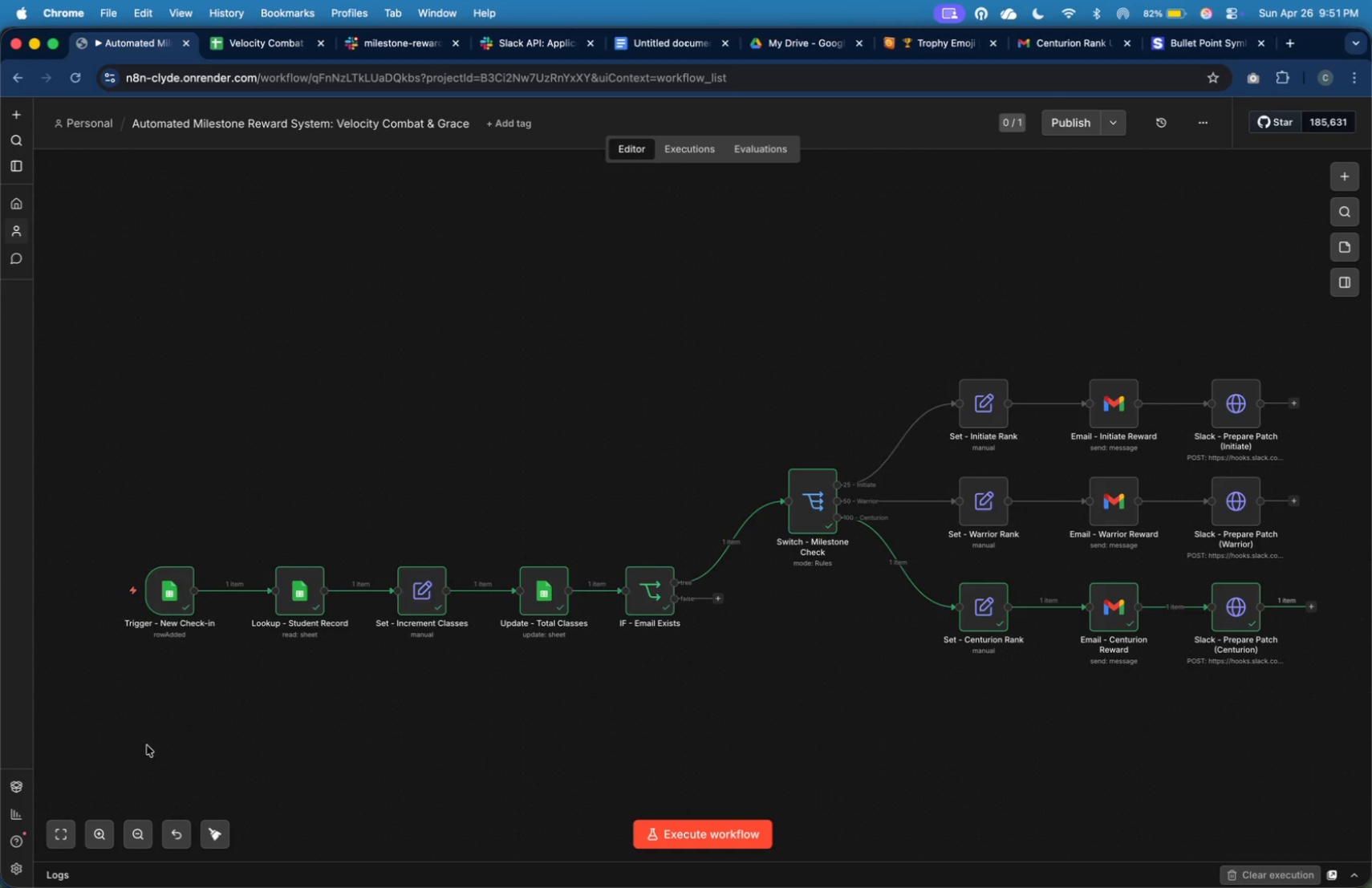 
wait(7.52)
 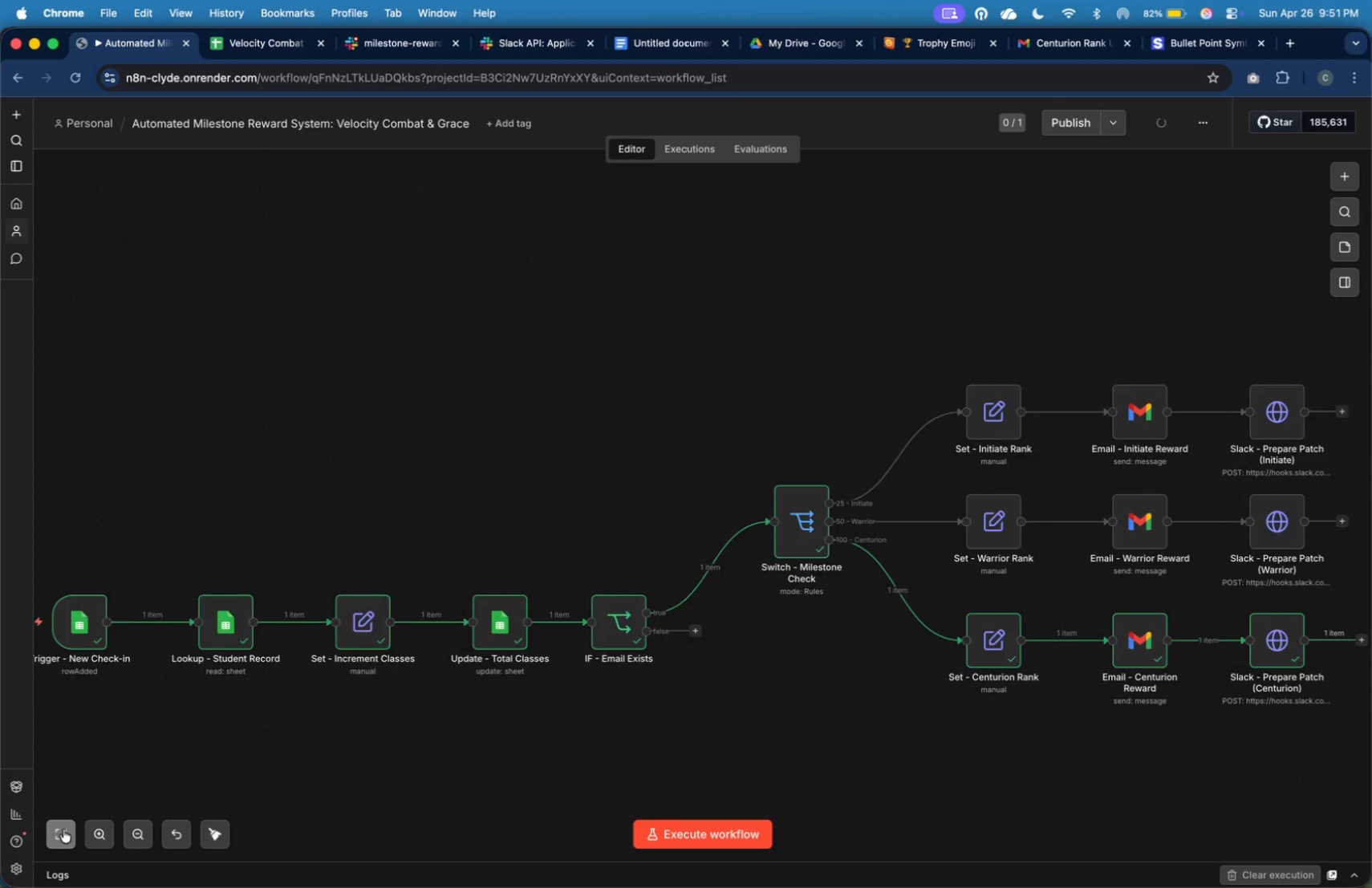 
left_click([718, 602])
 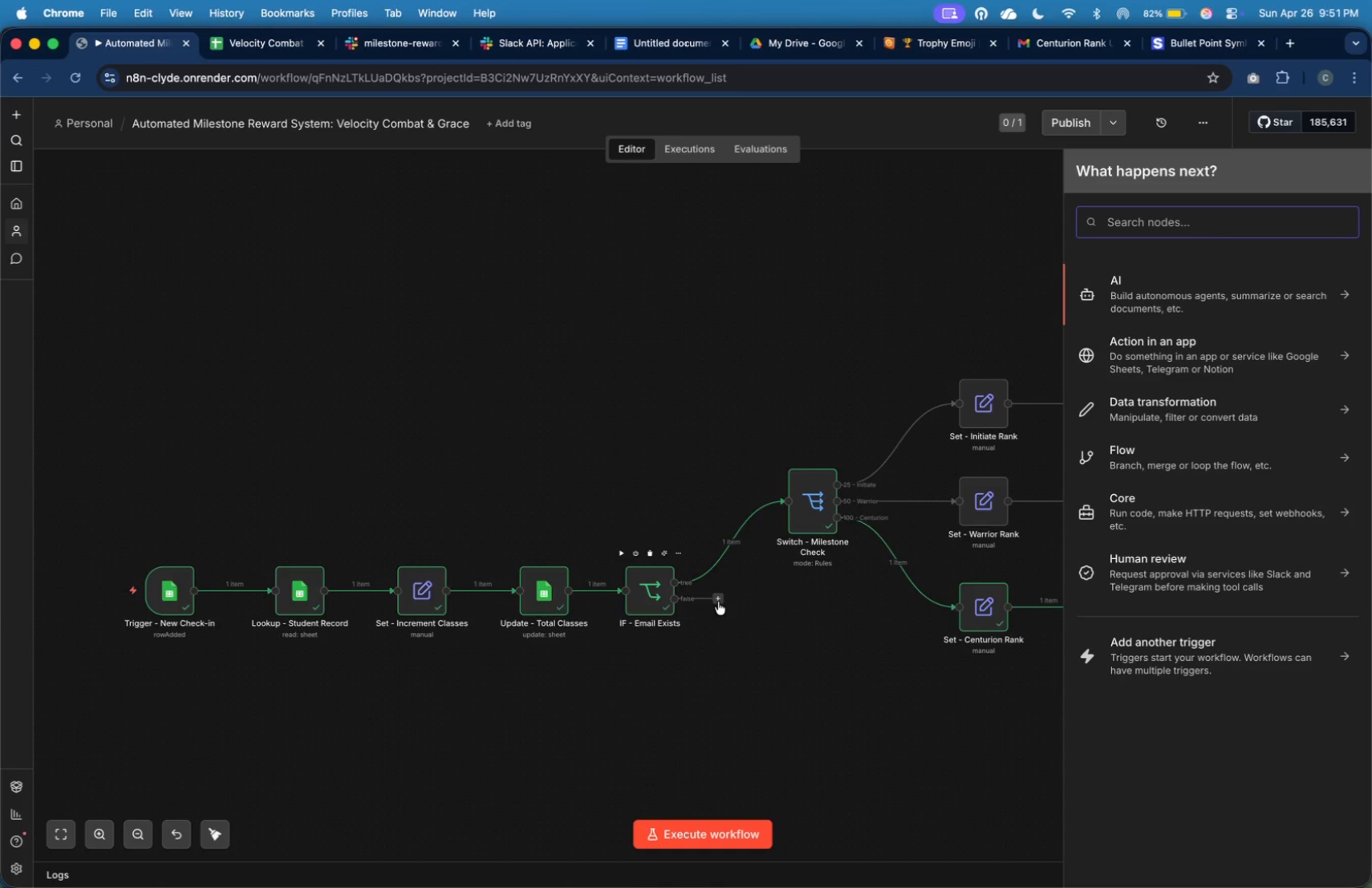 
wait(16.91)
 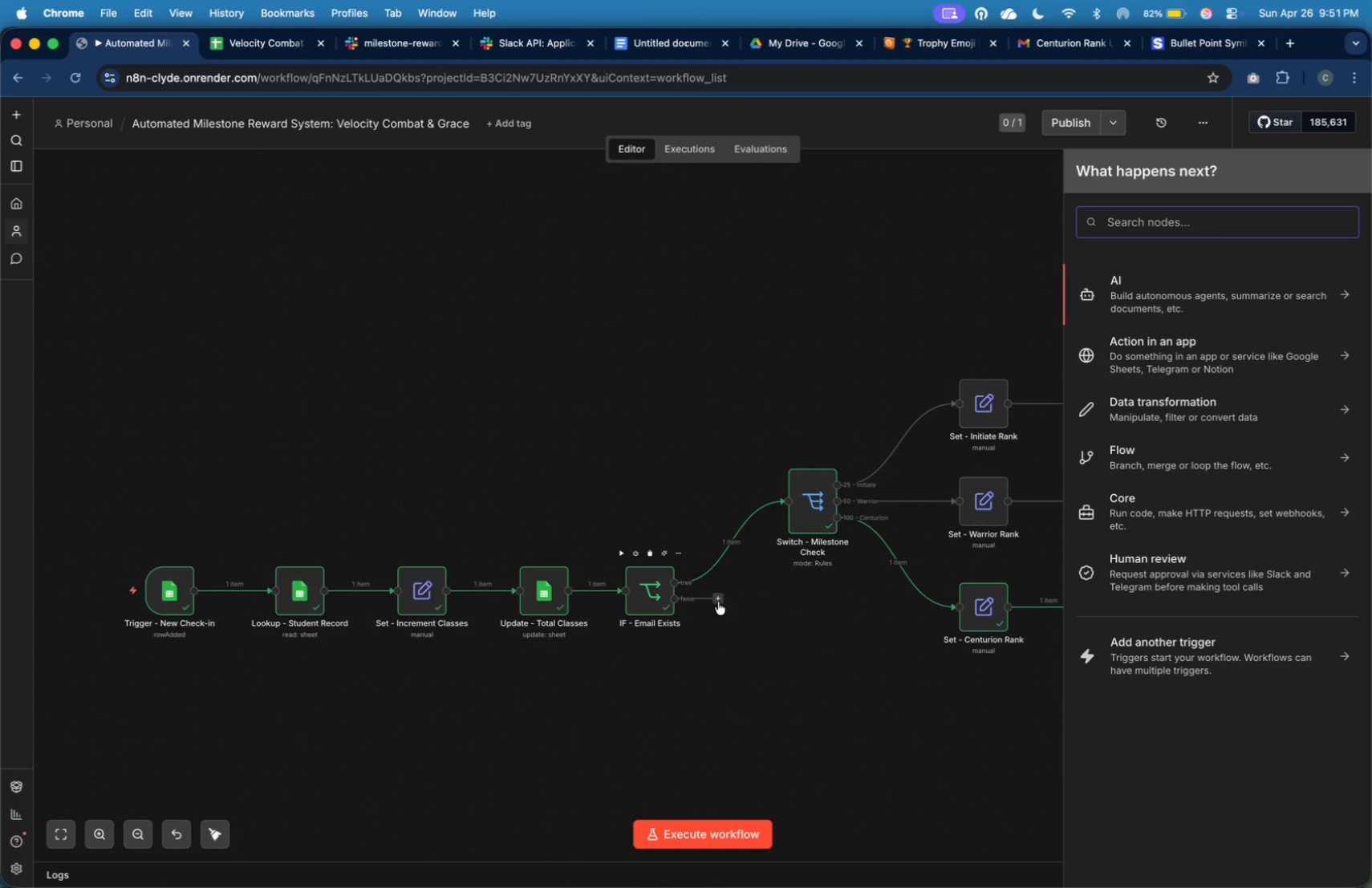 
key(Meta+Tab)
 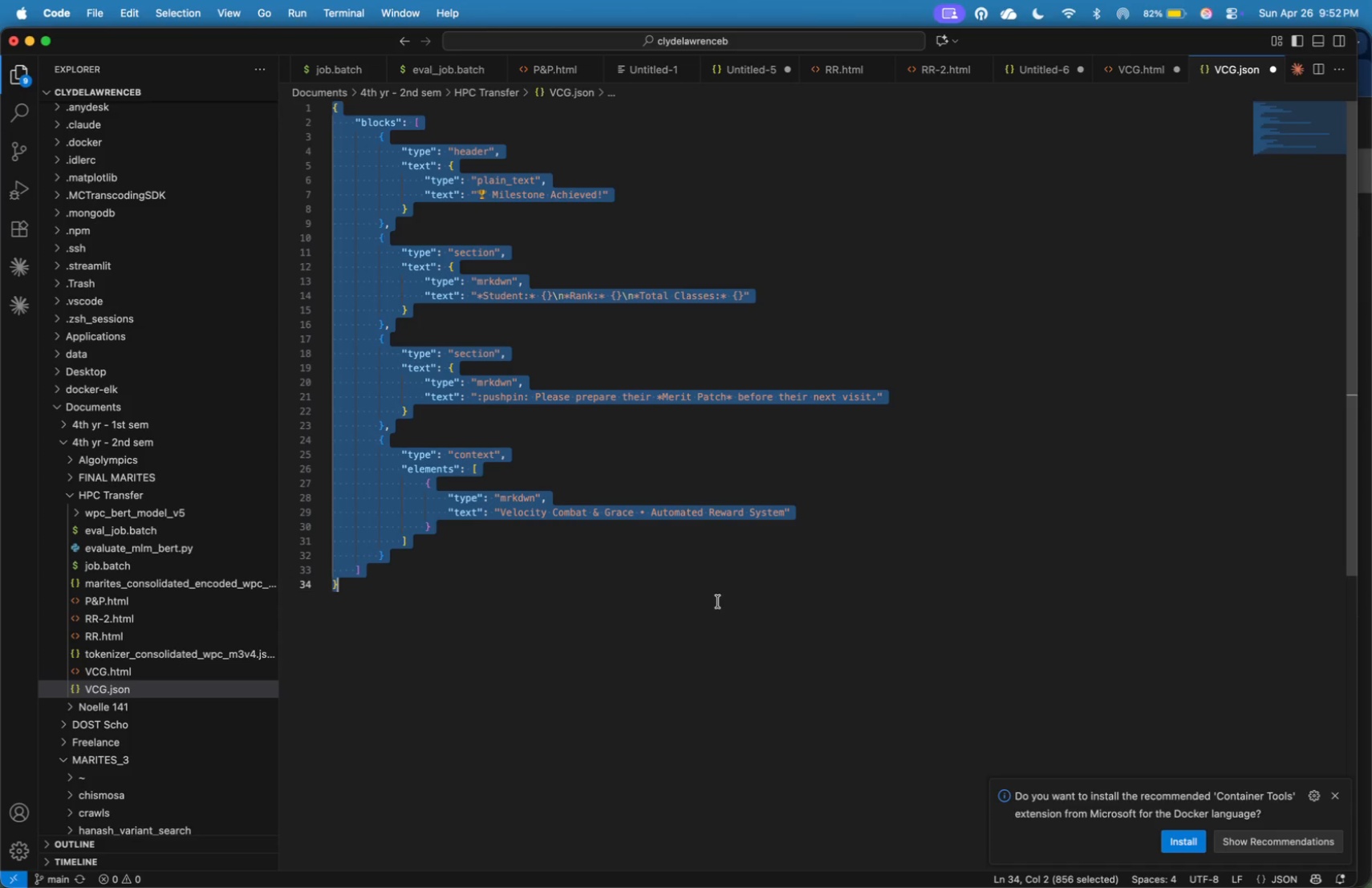 
wait(22.93)
 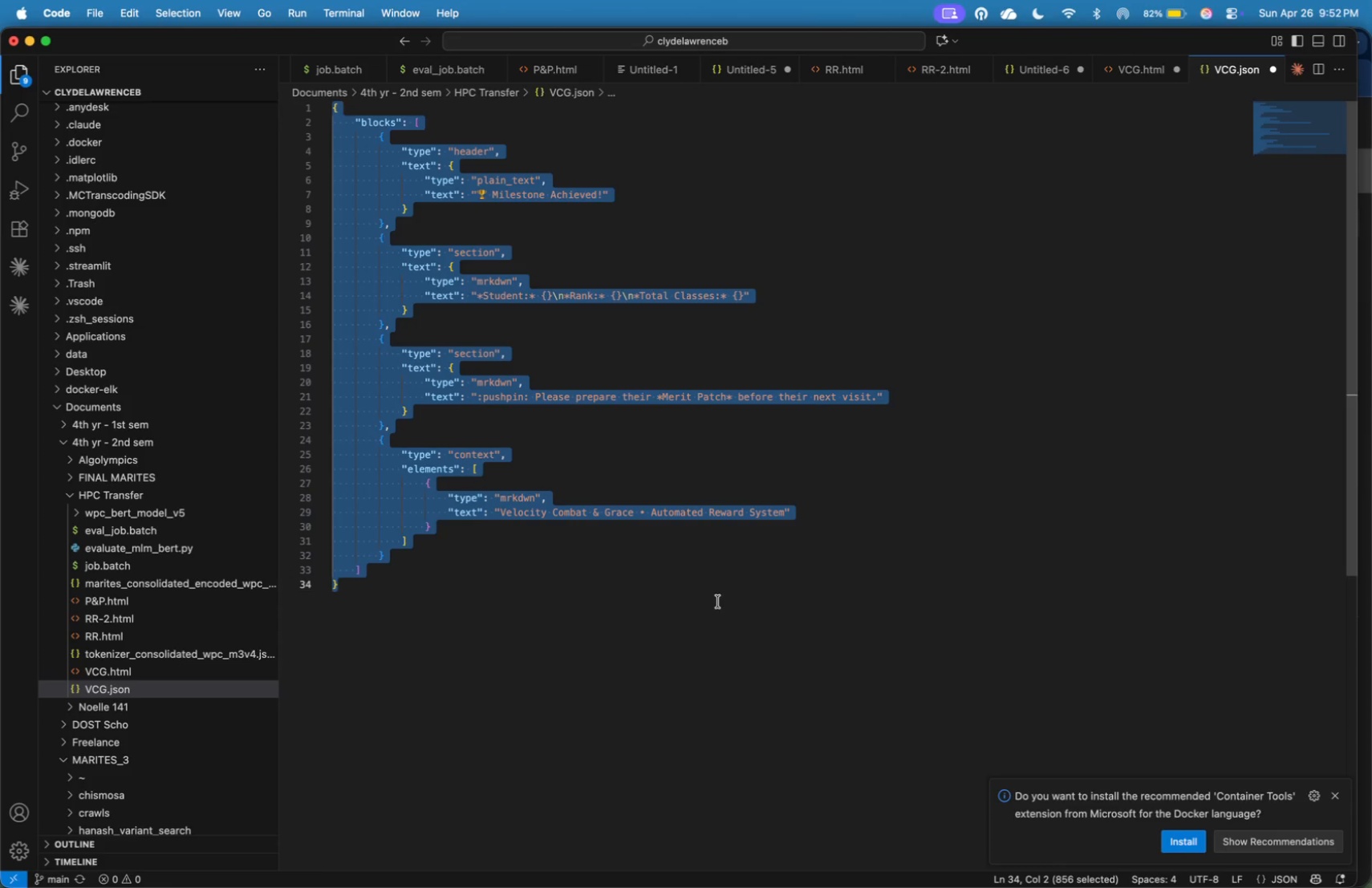 
key(Shift+BracketLeft)
 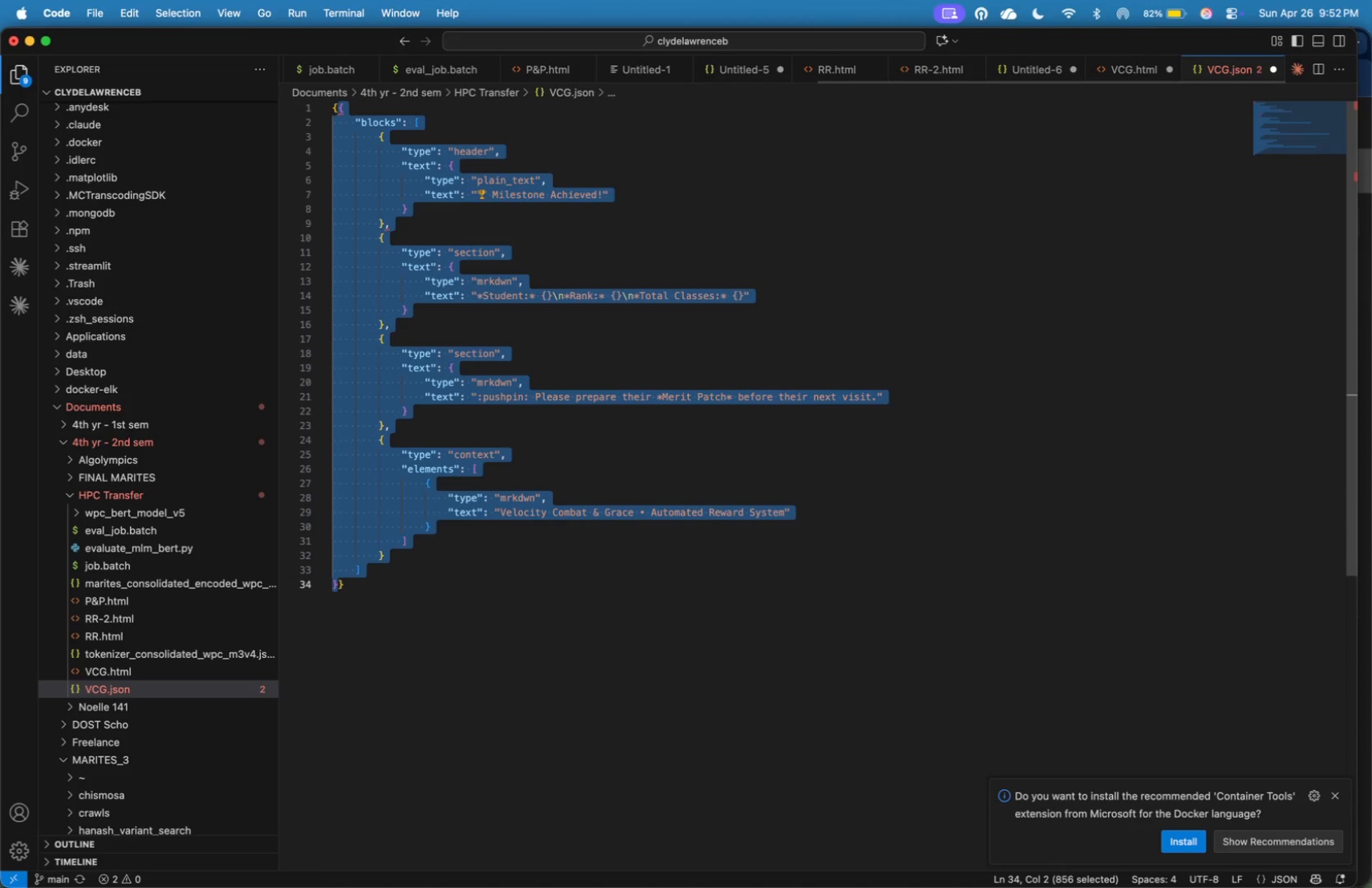 
key(Backspace)
 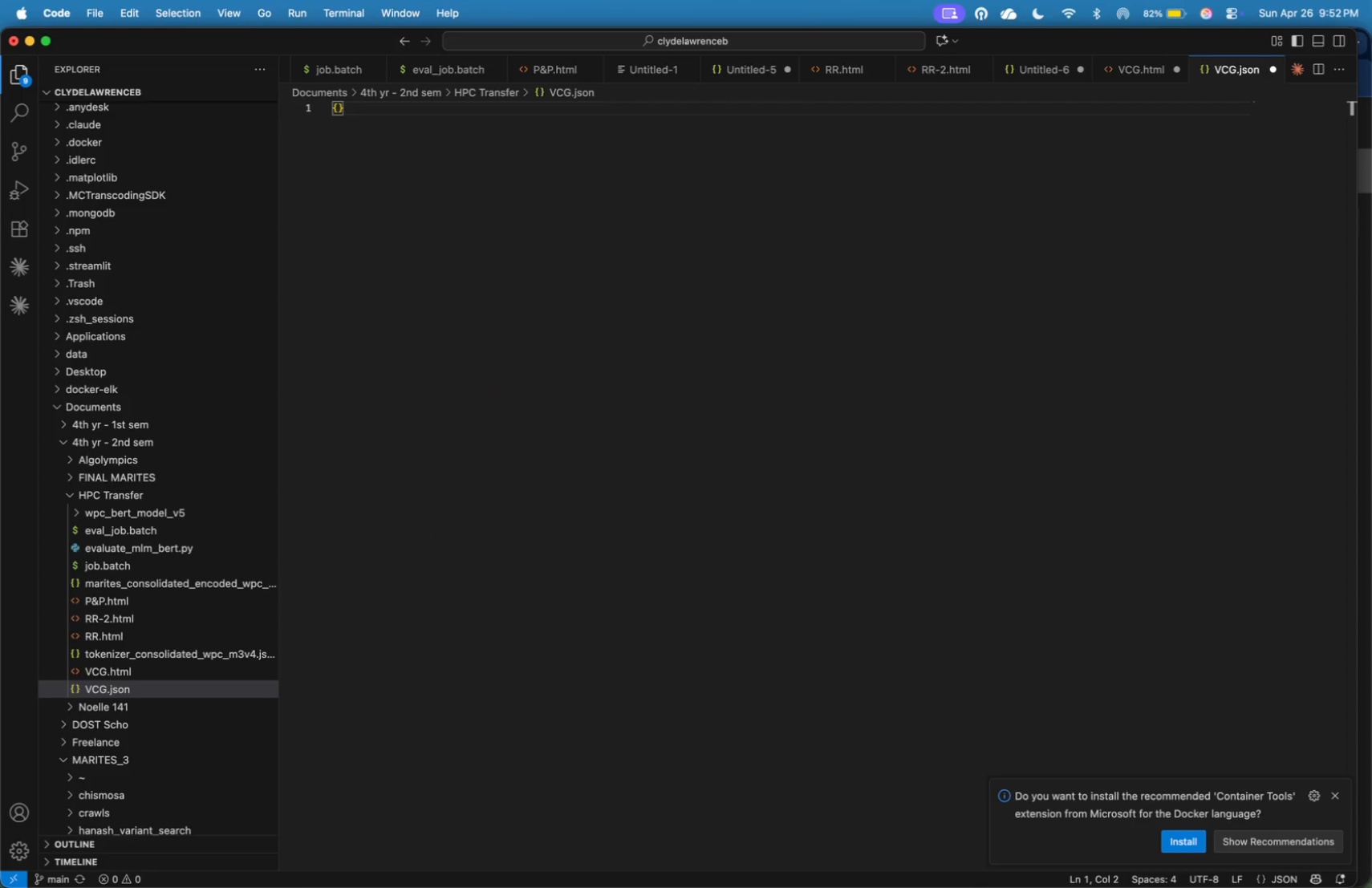 
key(ArrowRight)
 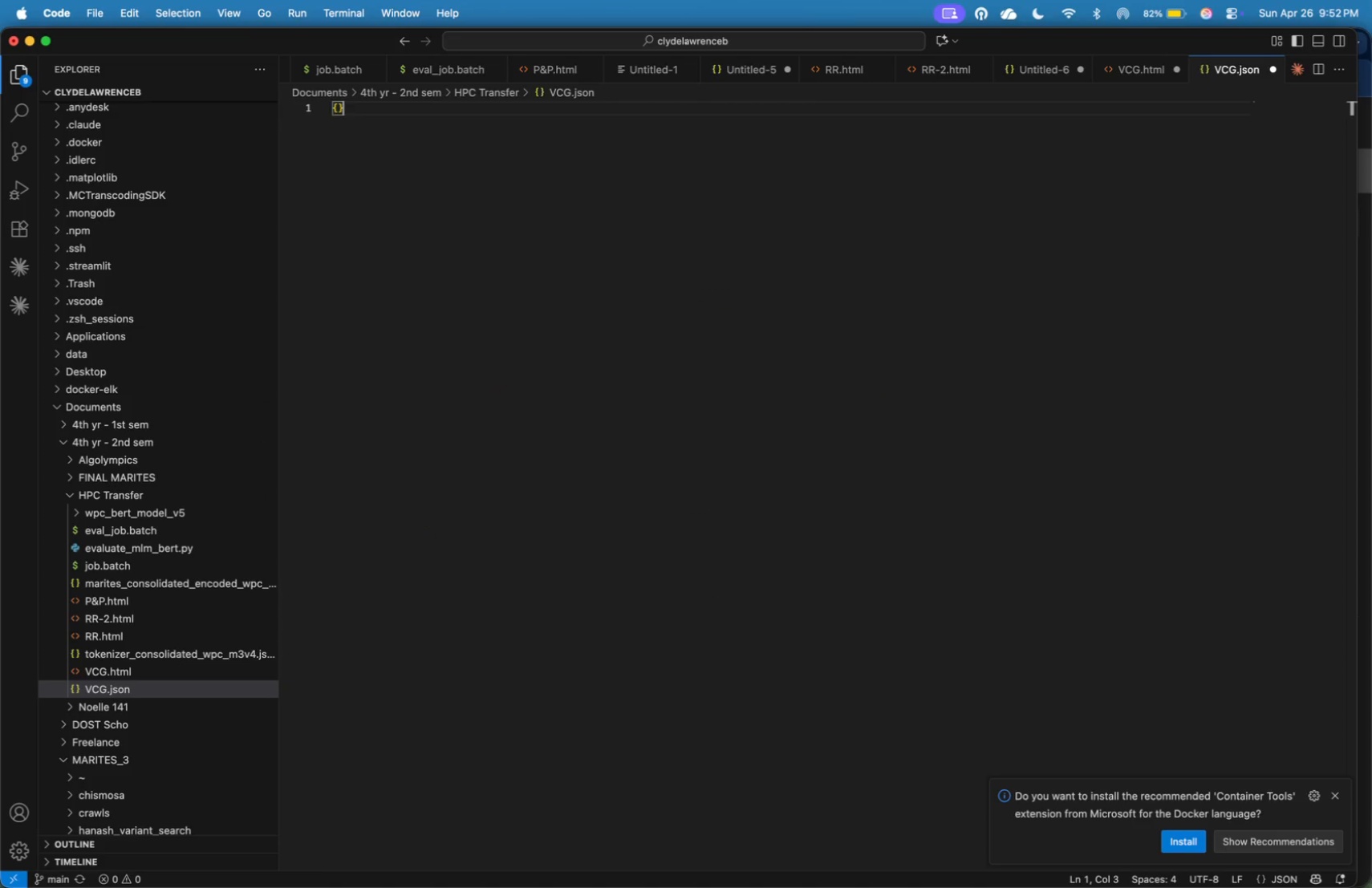 
key(Backspace)
 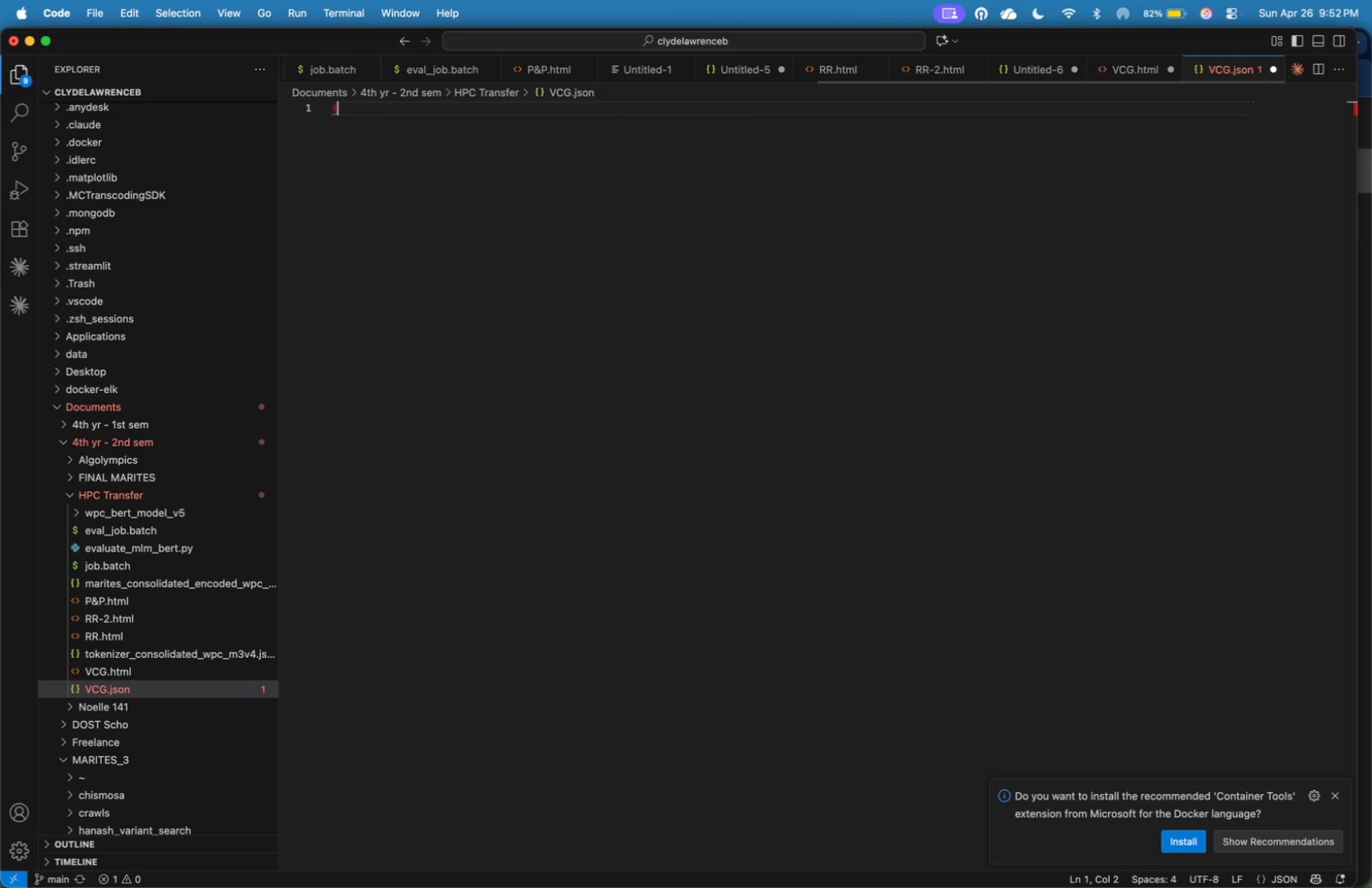 
key(Backspace)
 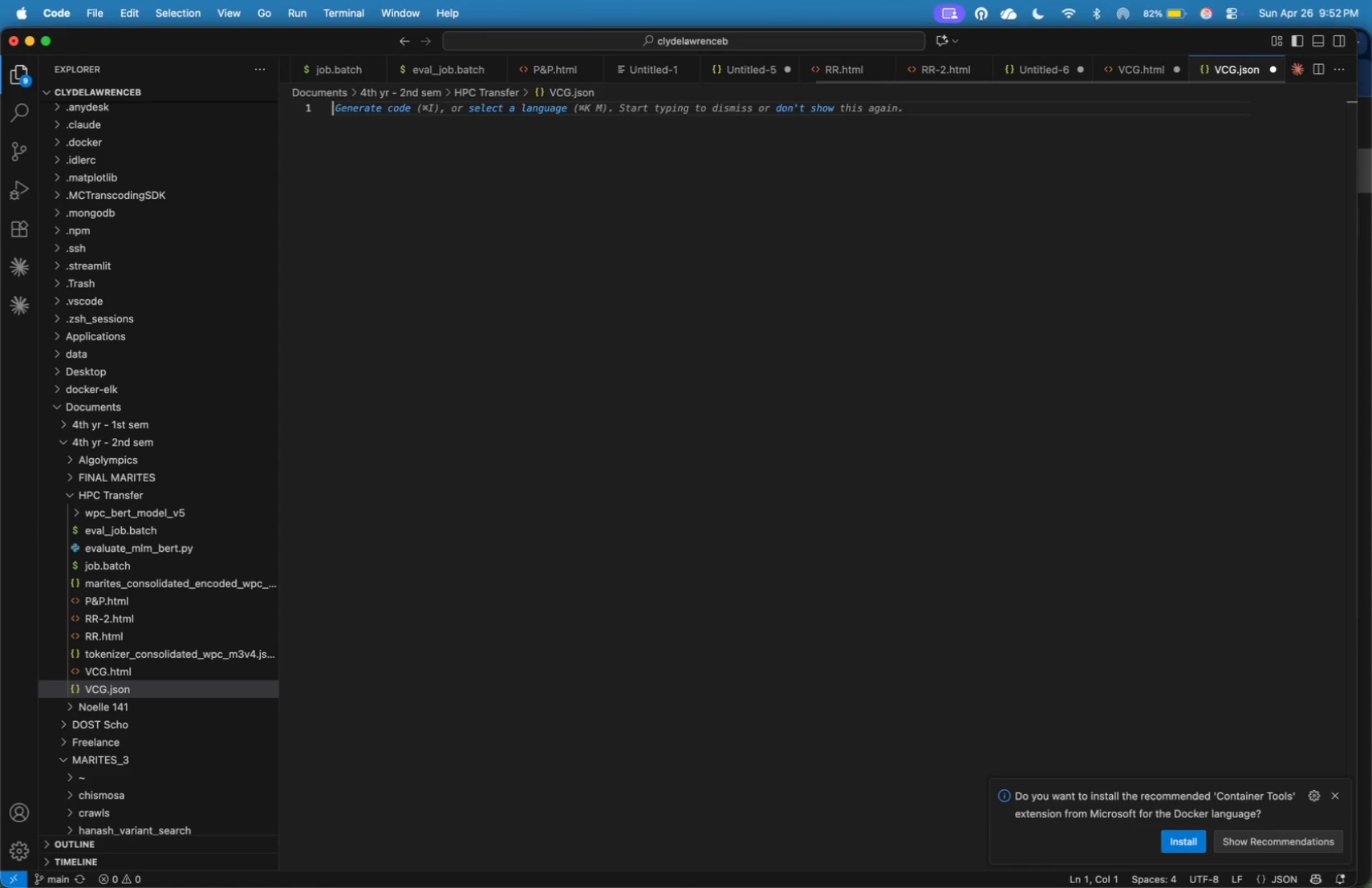 
key(Shift+BracketLeft)
 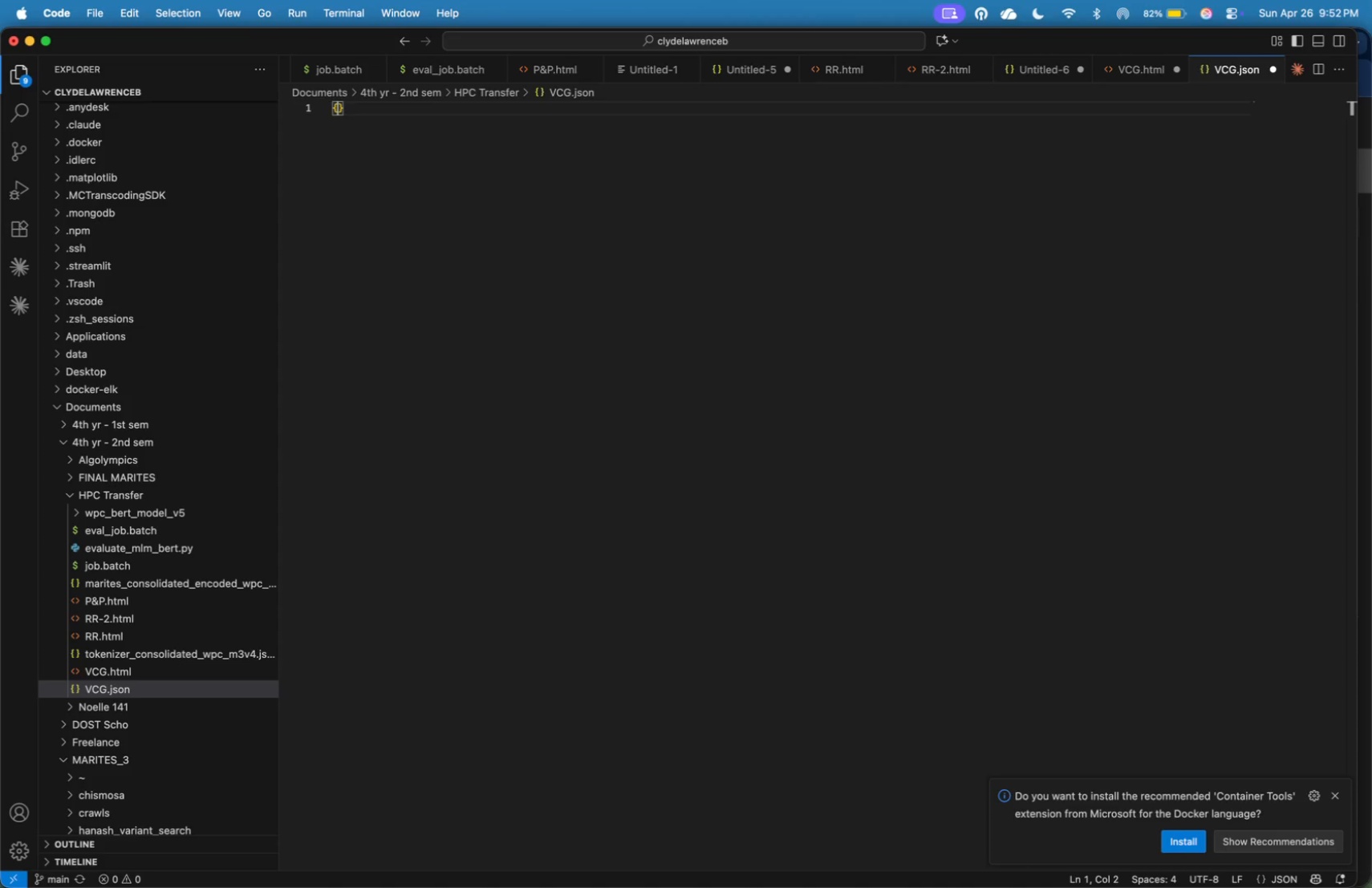 
key(Enter)
 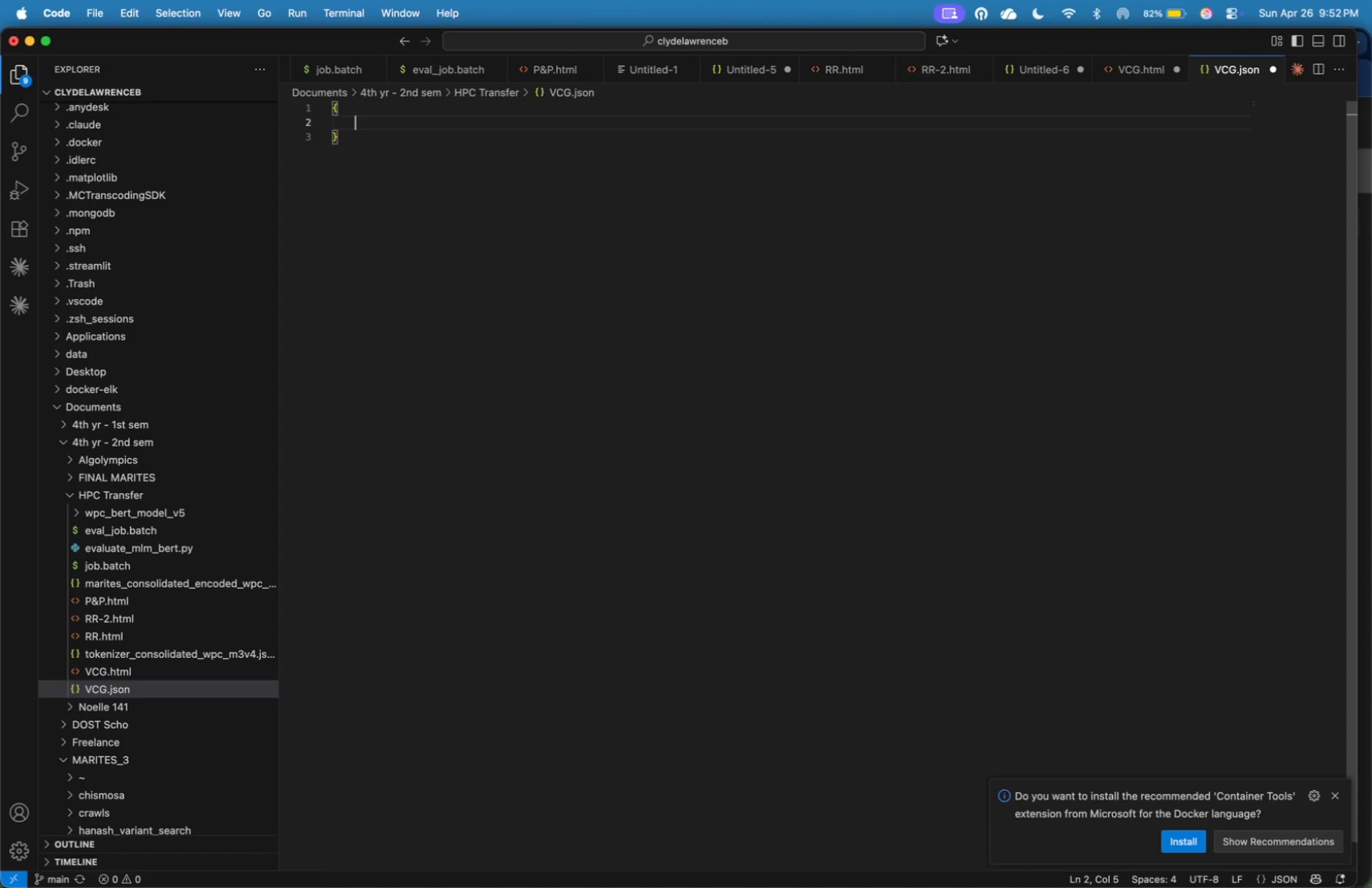 
wait(5.89)
 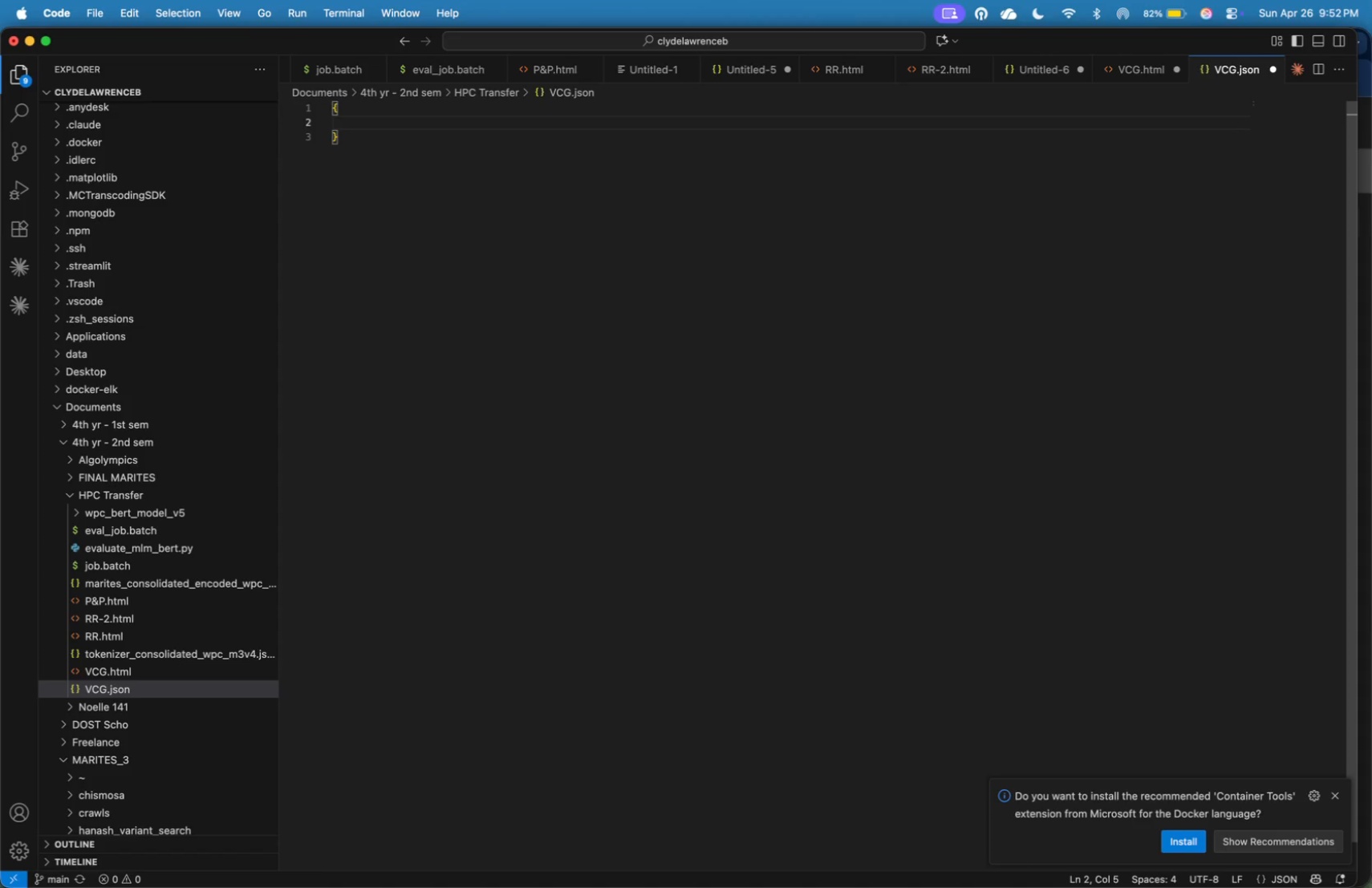 
key(Shift+Quote)
 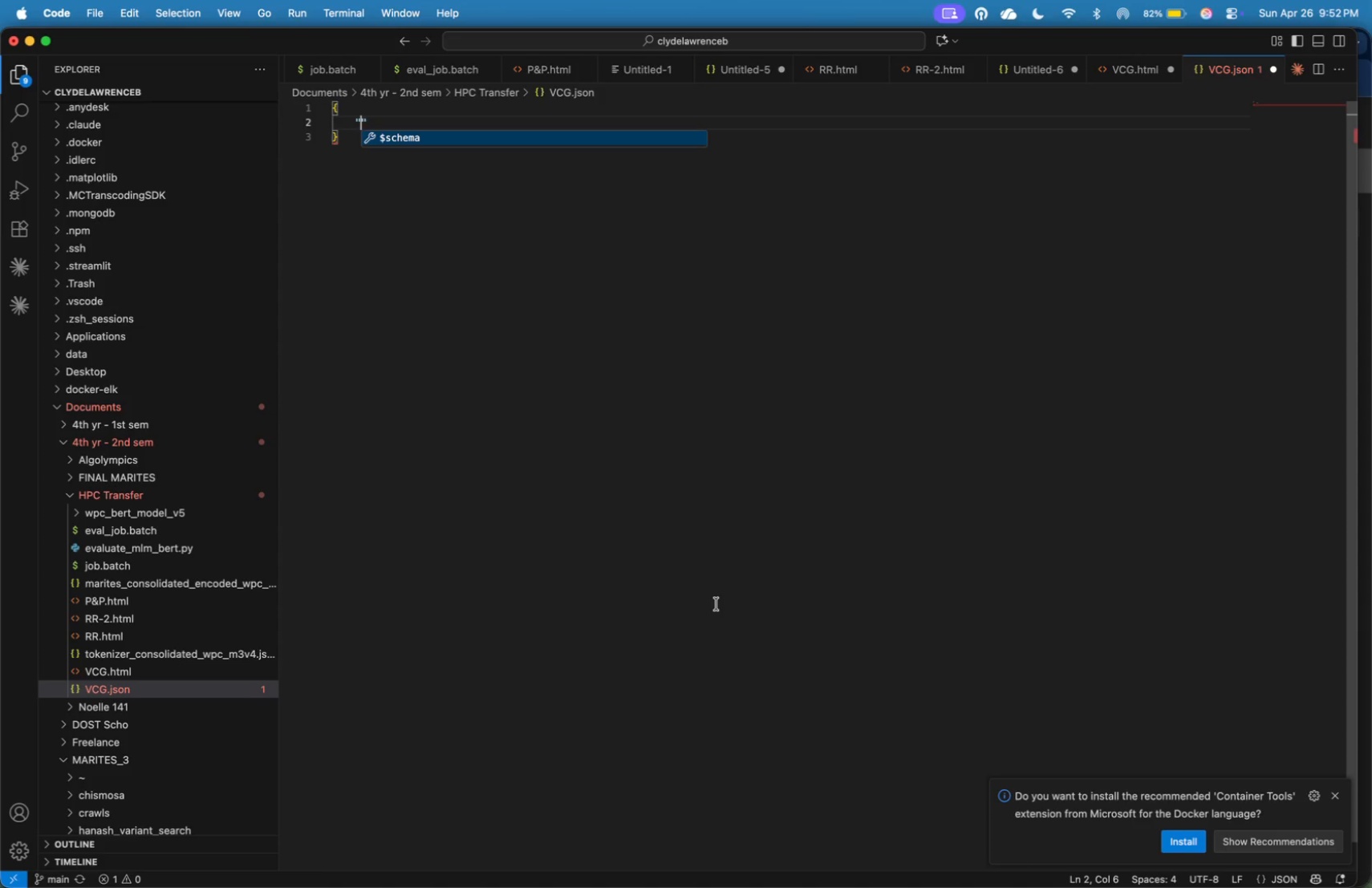 
type(c)
key(Backspace)
type(blocks)
 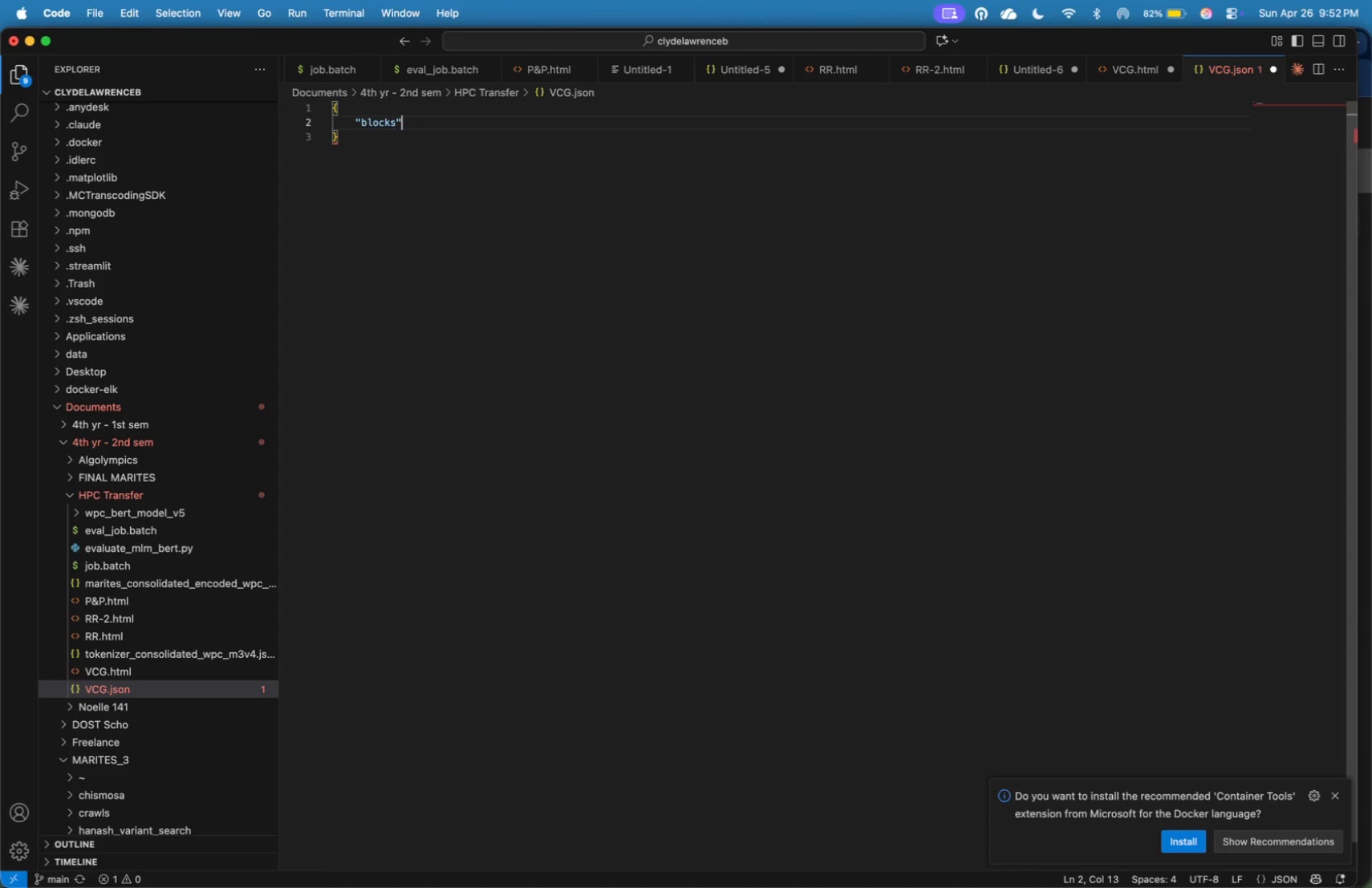 
key(ArrowRight)
 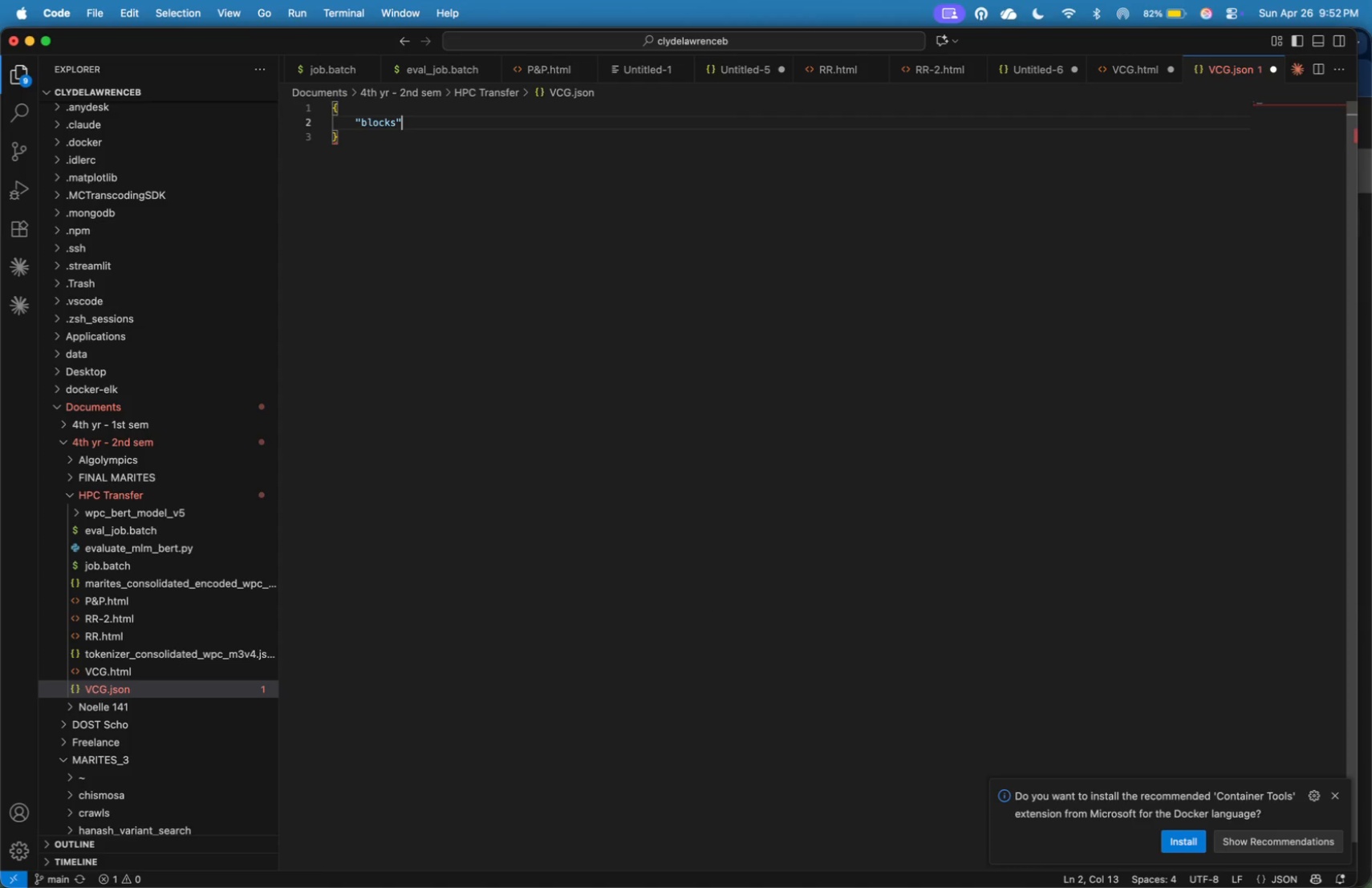 
key(Shift+Semicolon)
 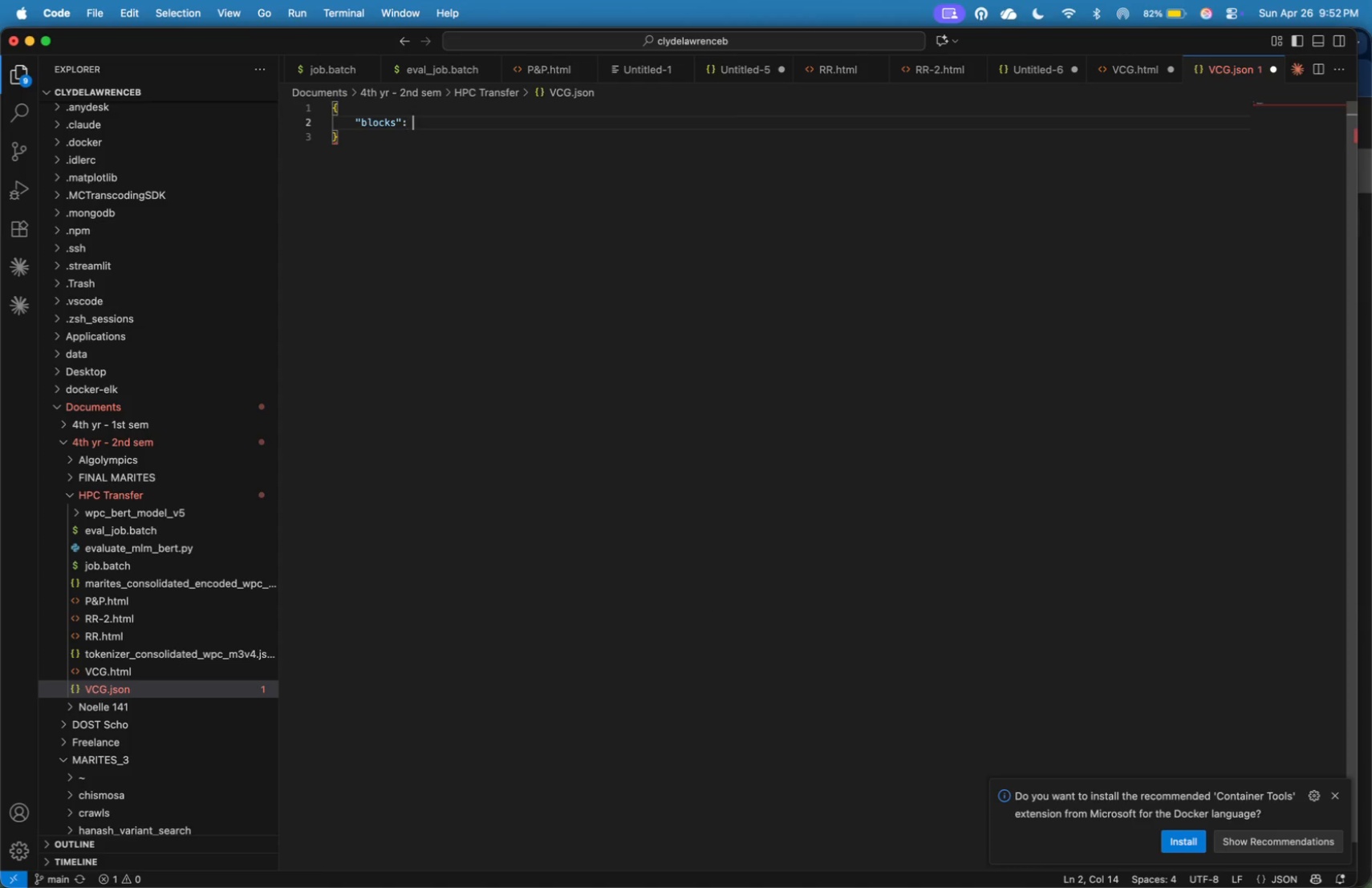 
key(Space)
 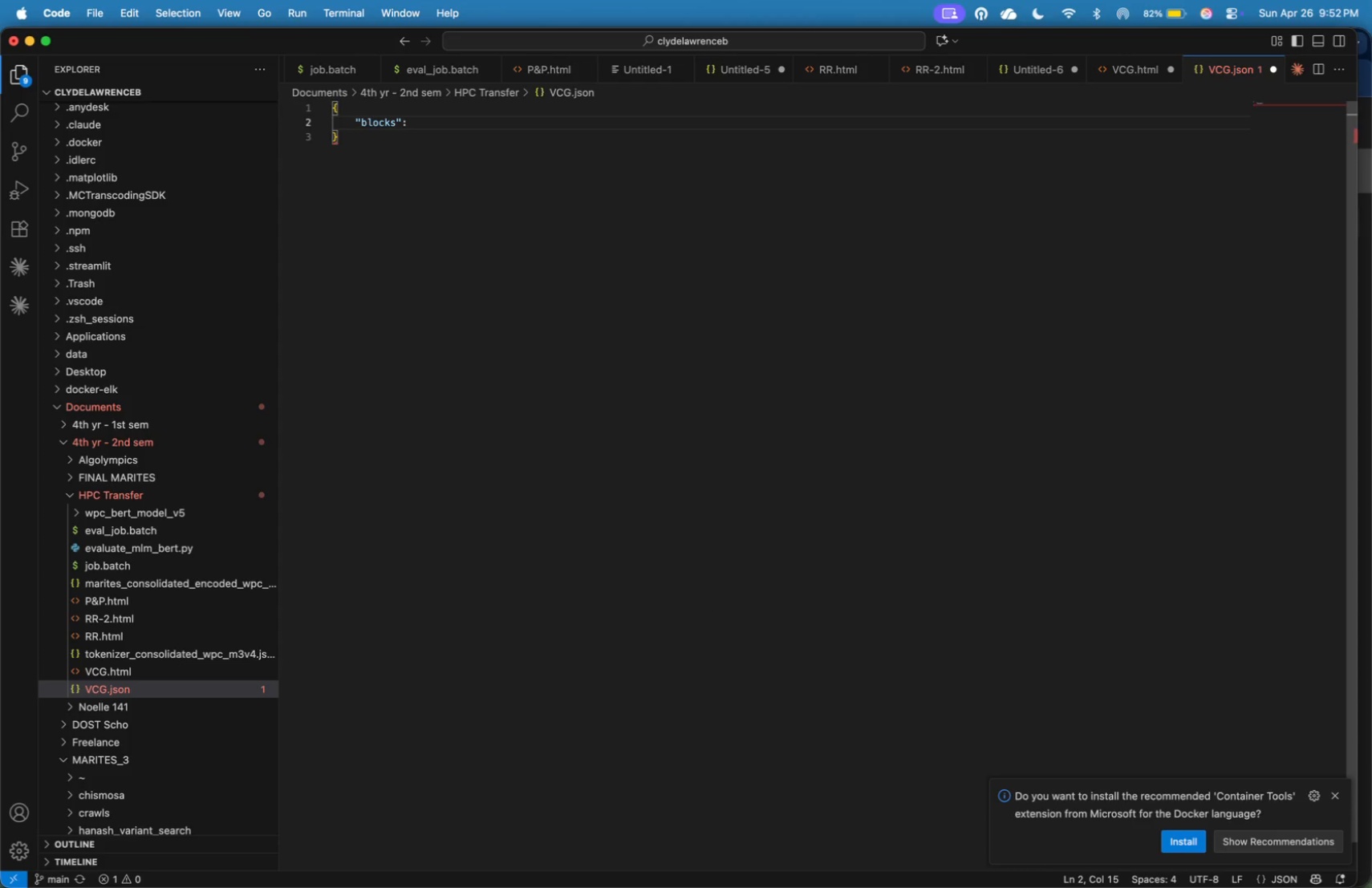 
key(BracketLeft)
 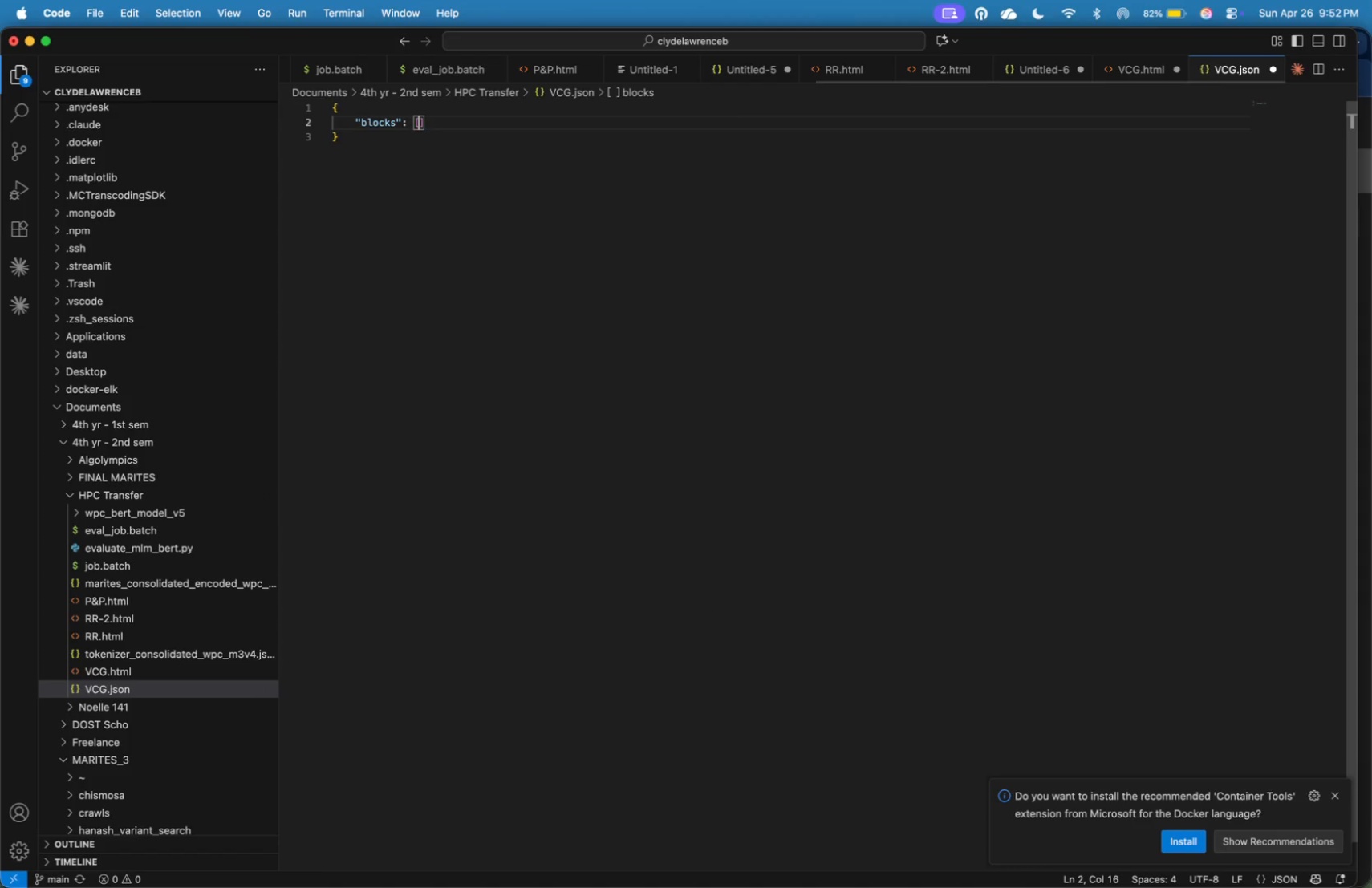 
key(Enter)
 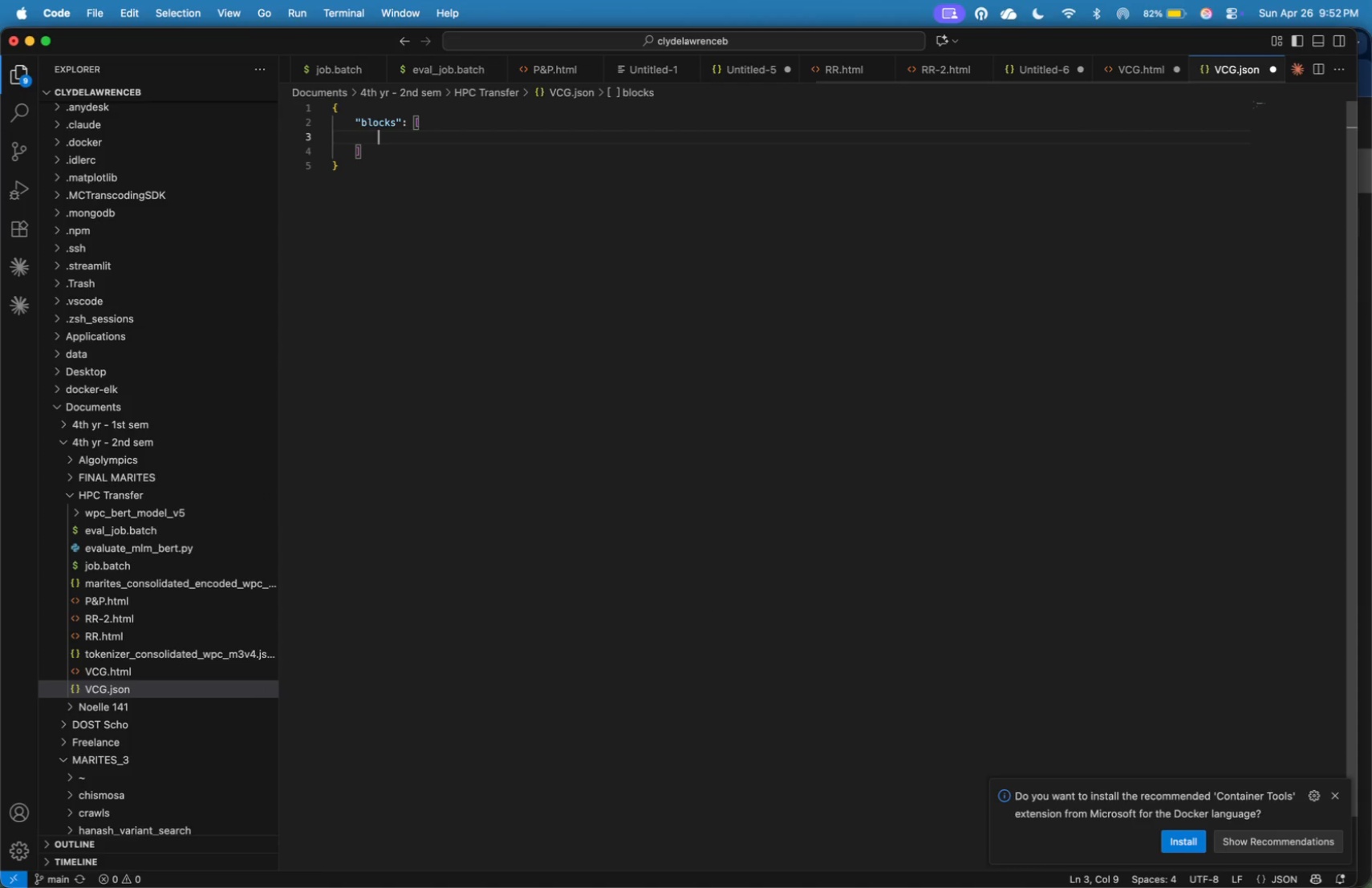 
key(Shift+BracketLeft)
 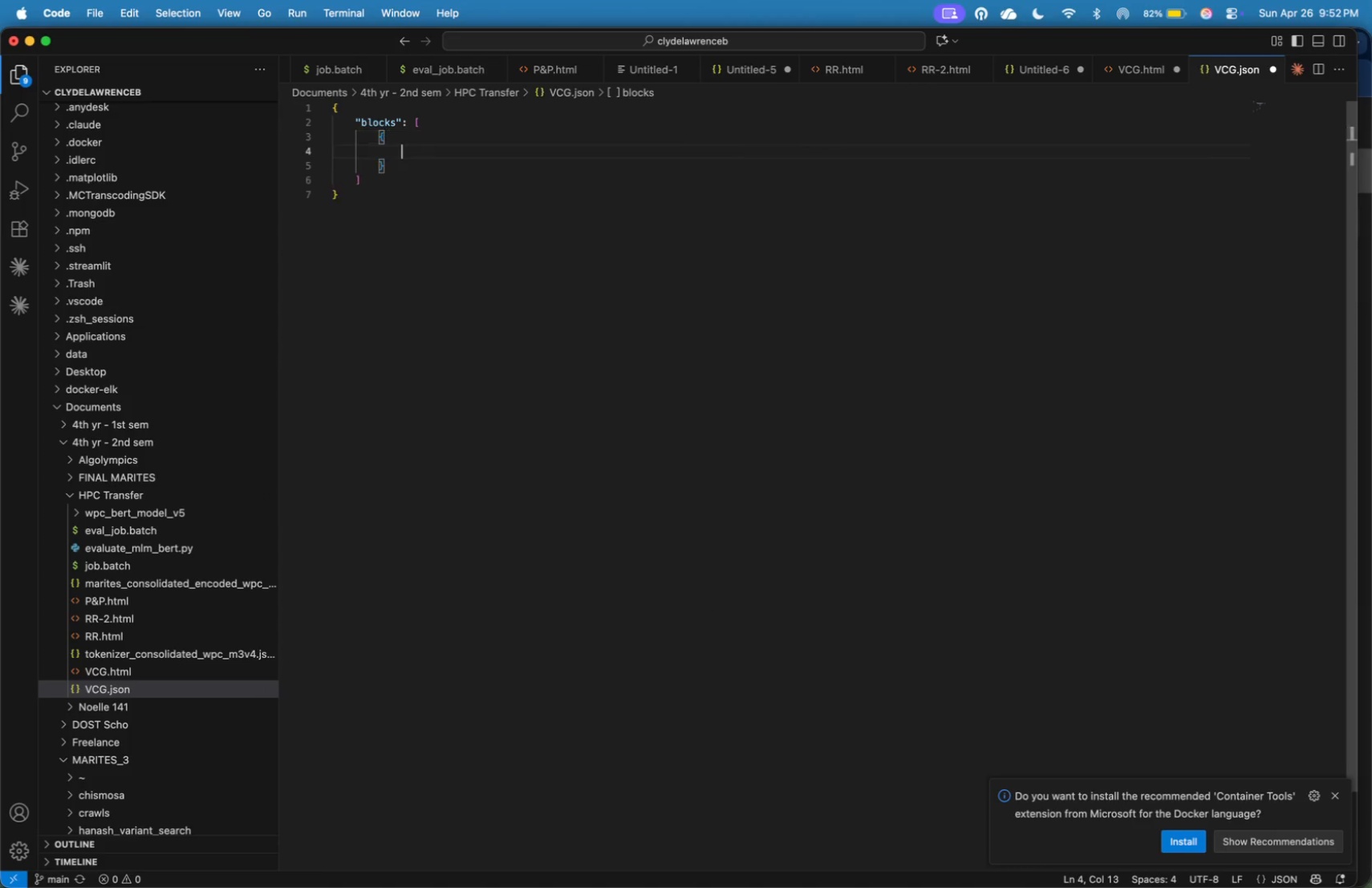 
key(Enter)
 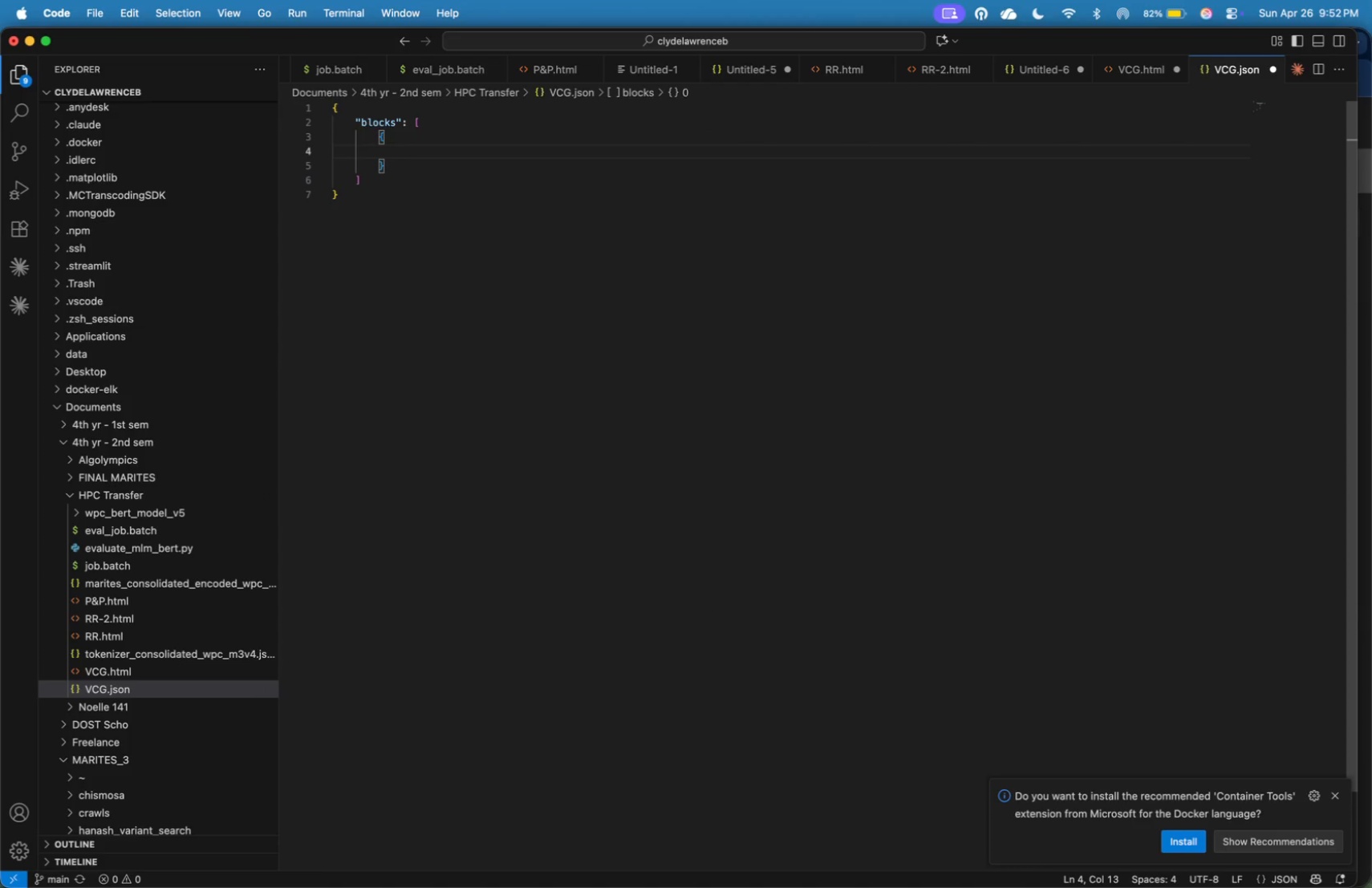 
type("type)
 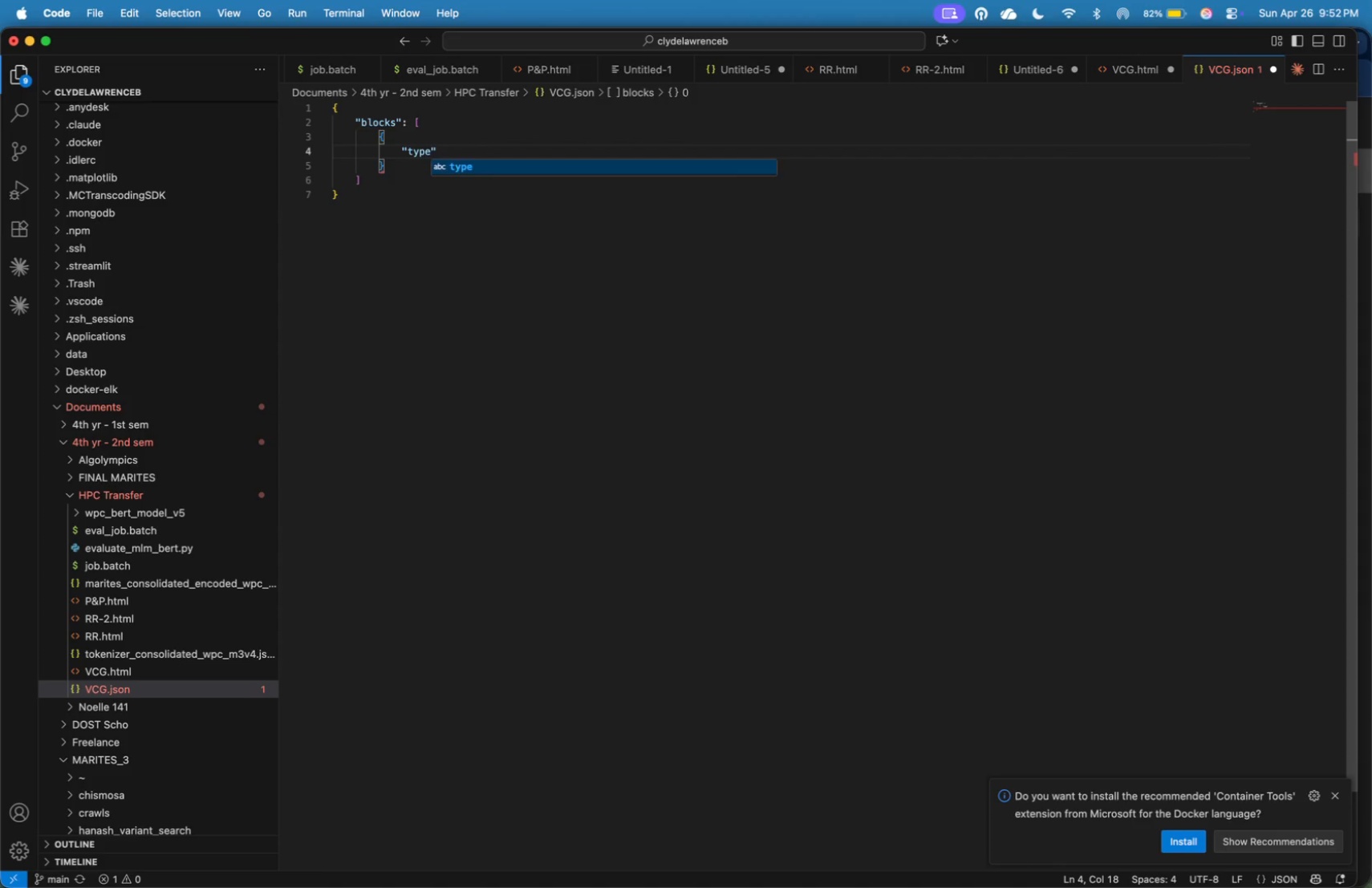 
key(ArrowRight)
 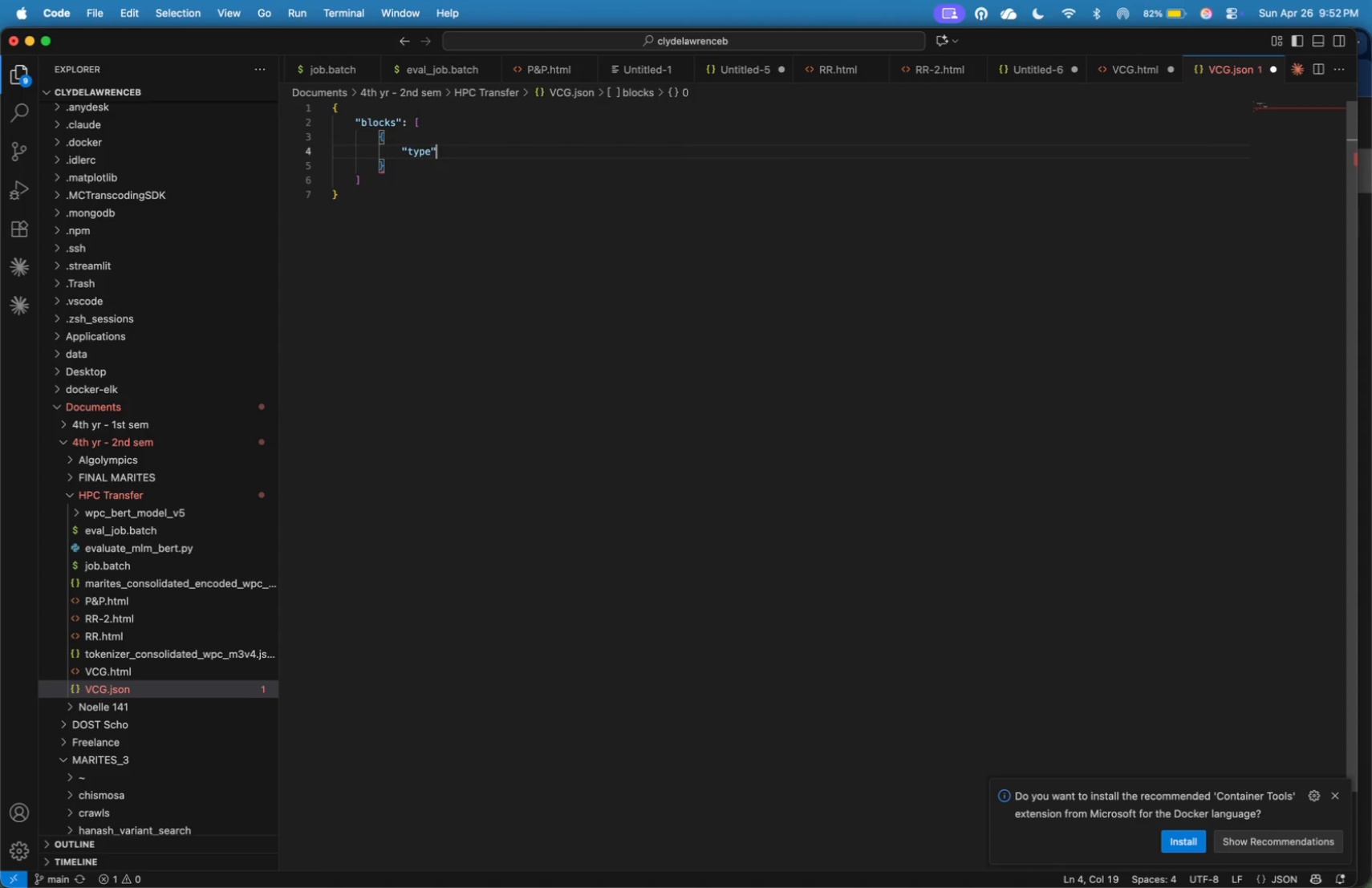 
type(: "header)
 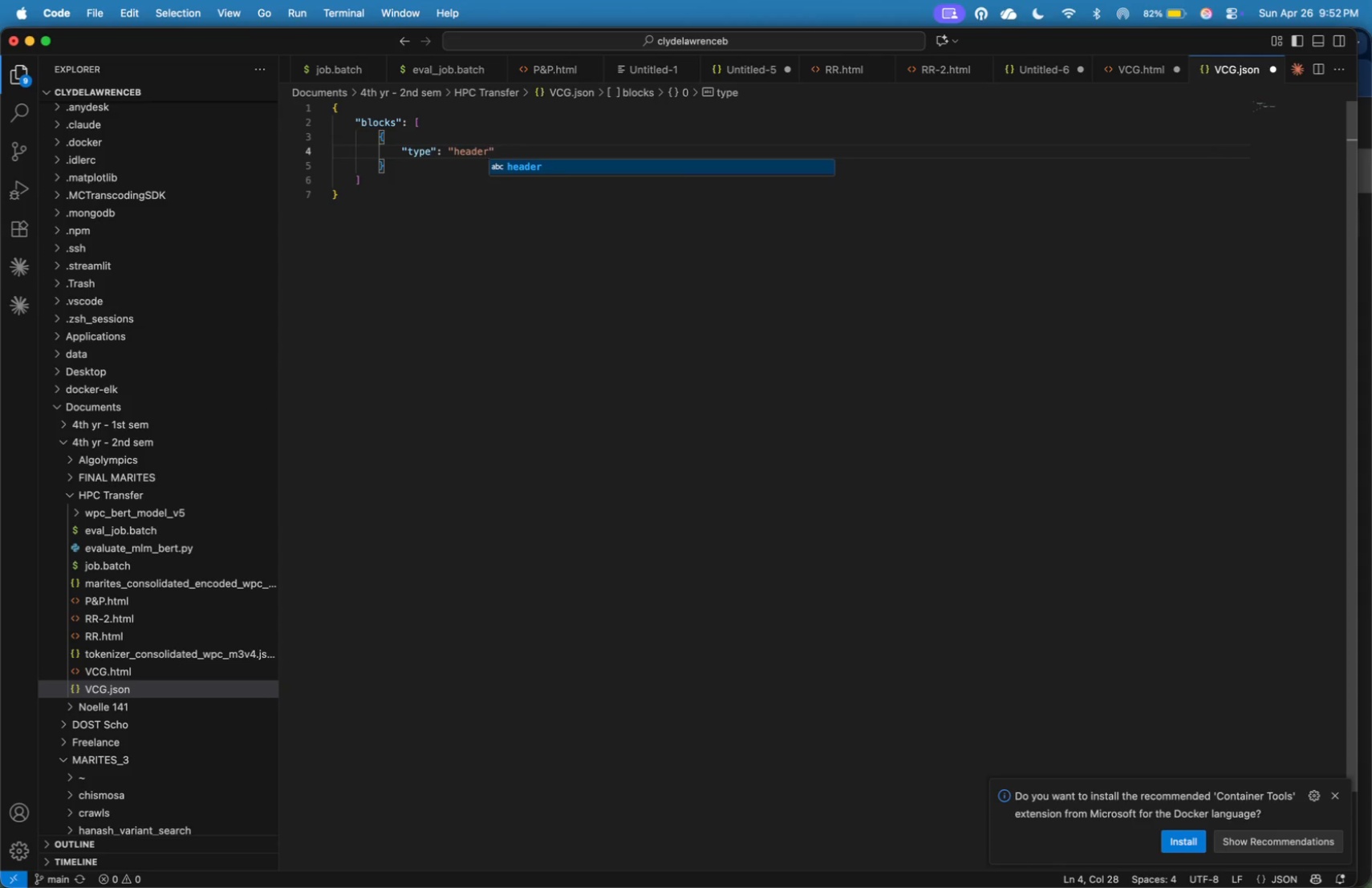 
key(ArrowRight)
 